 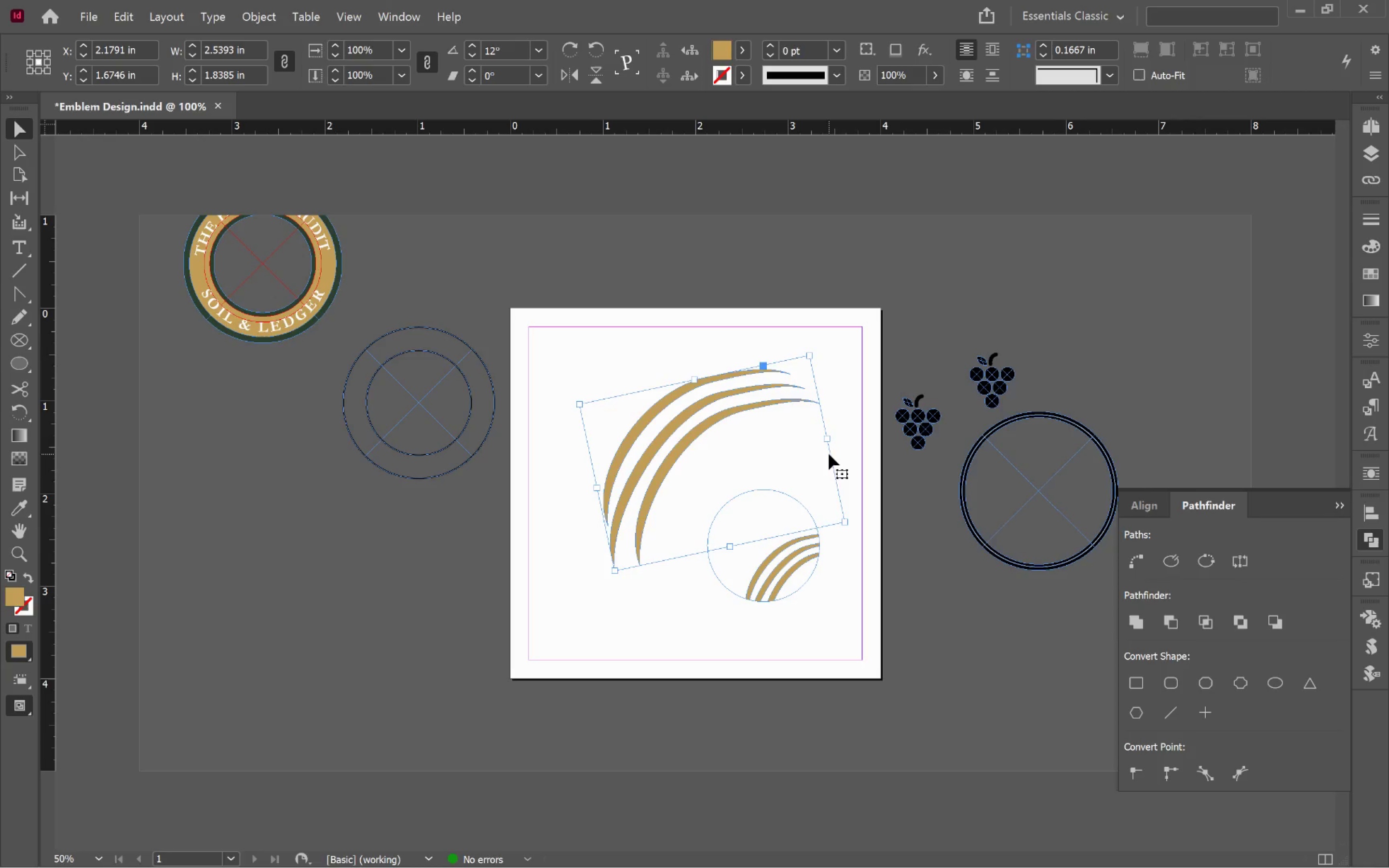 
key(Alt+Tab)
 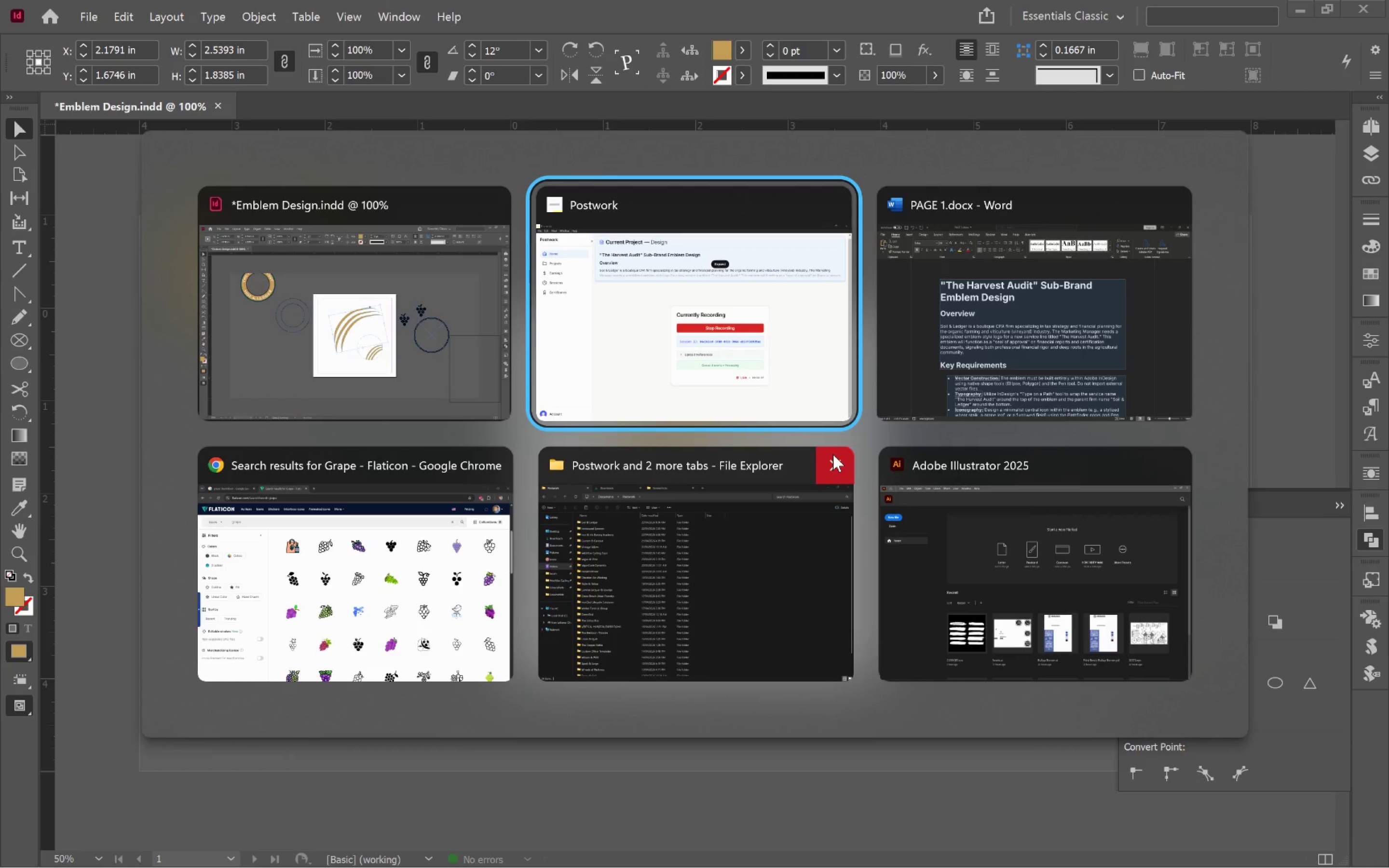 
key(Alt+Tab)
 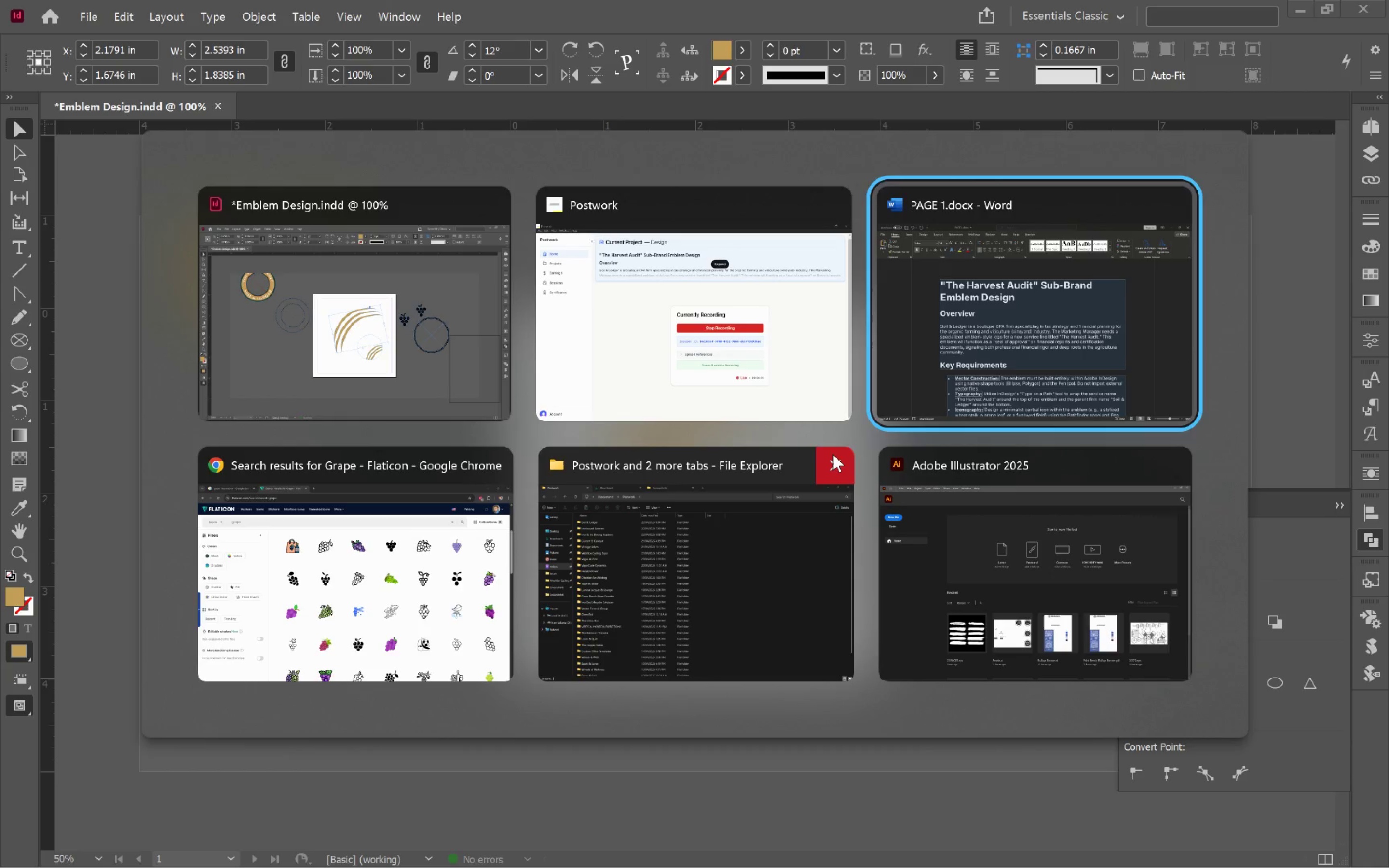 
key(Alt+Tab)
 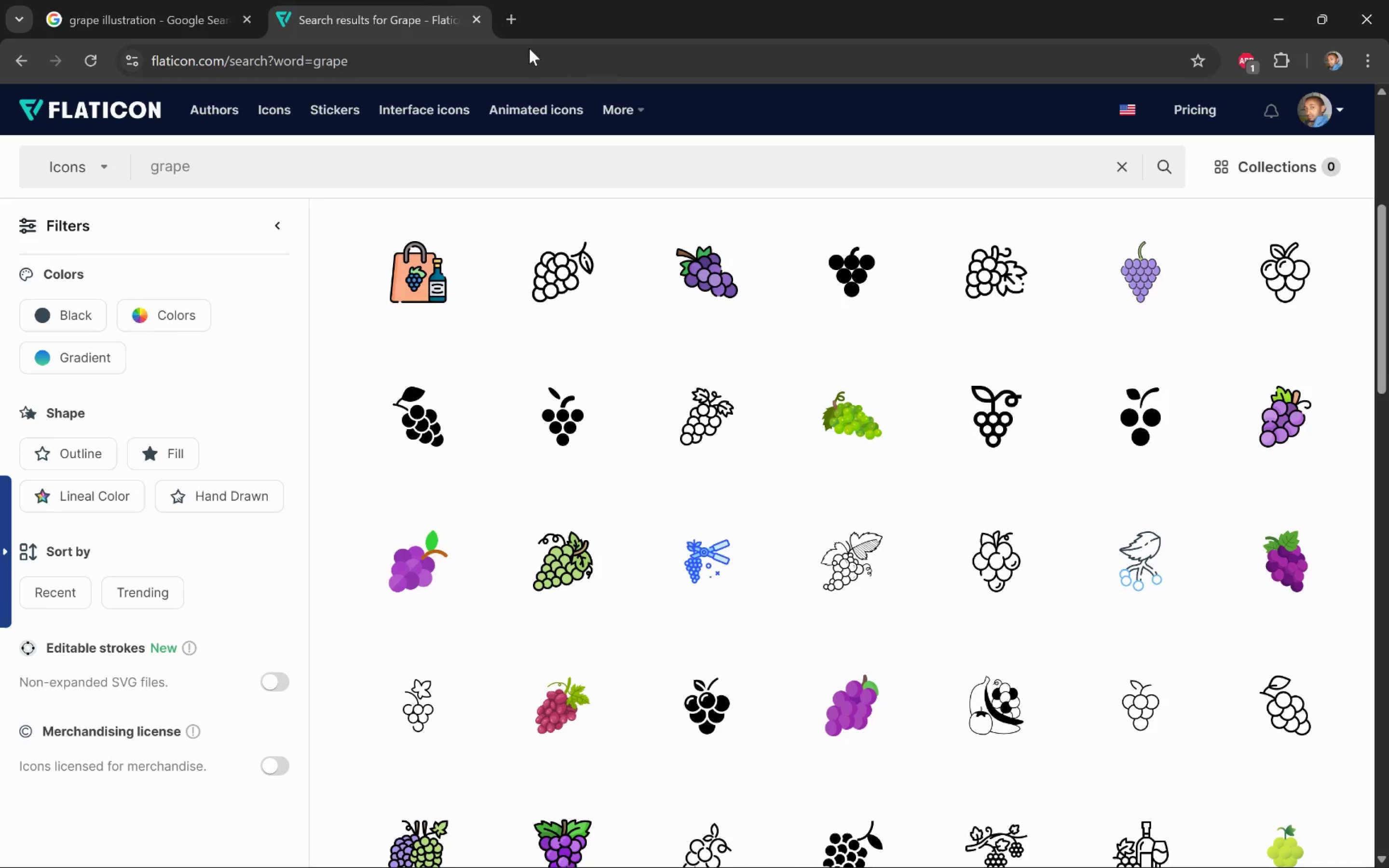 
left_click([504, 16])
 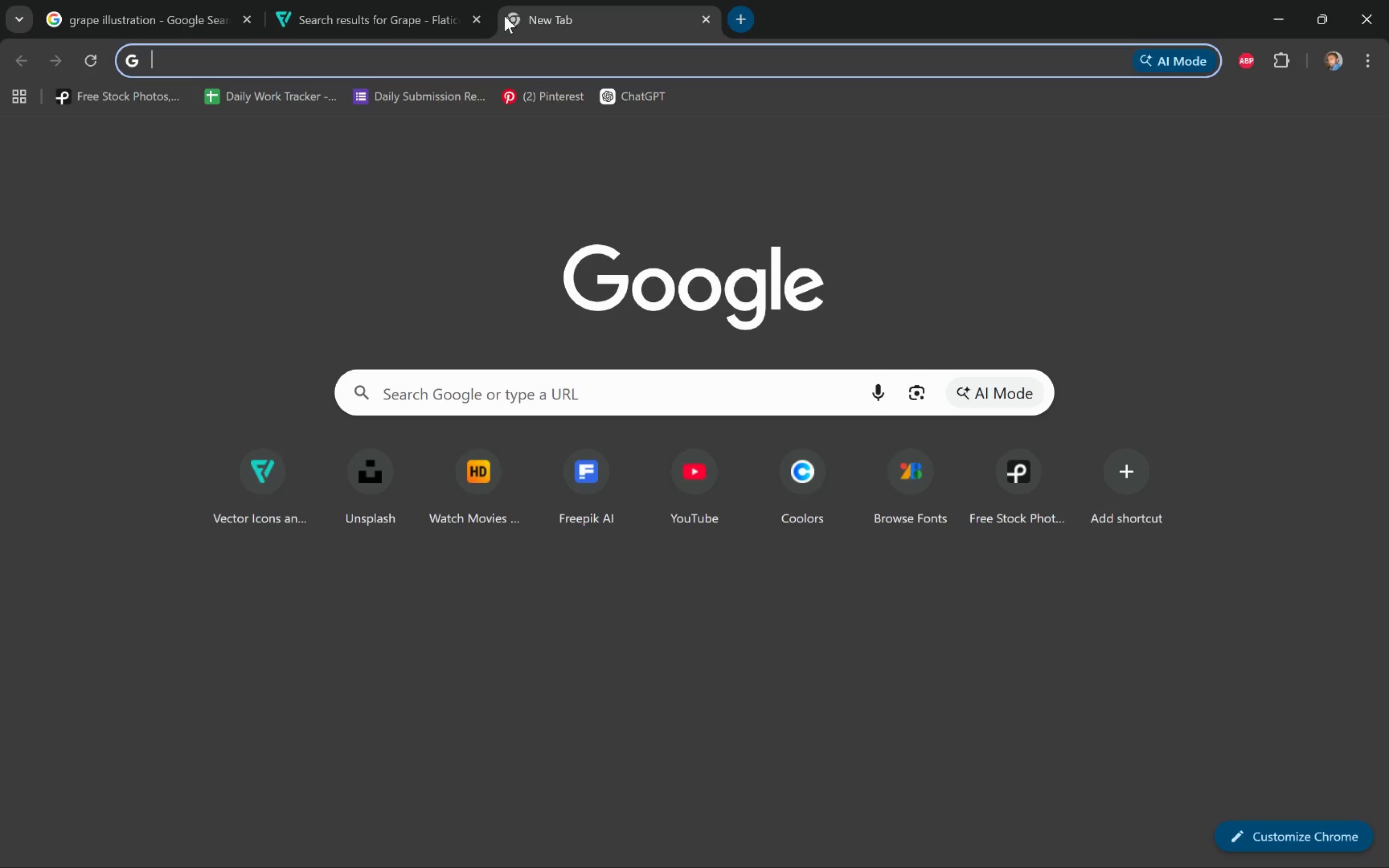 
type(convert line to shape )
 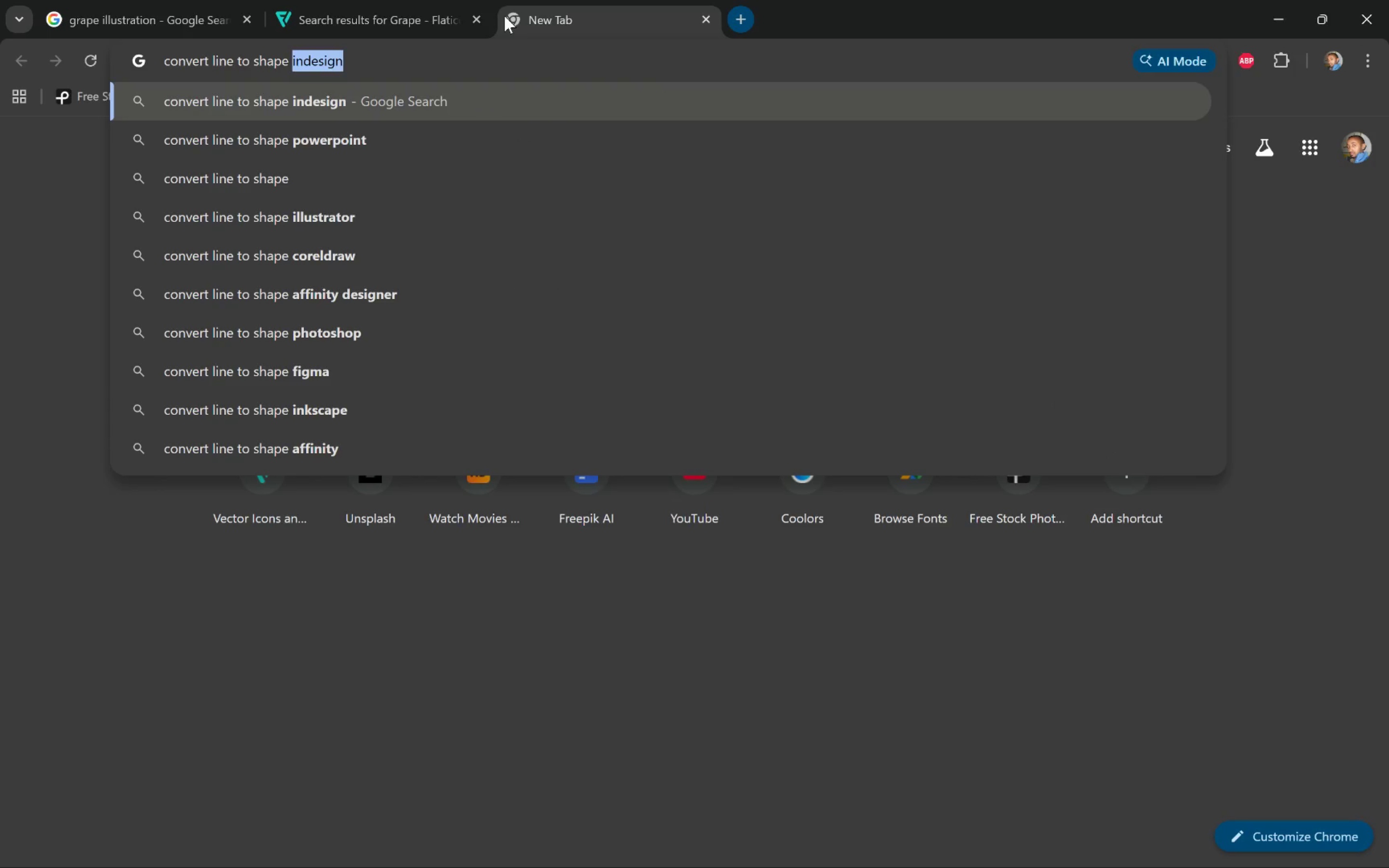 
key(Enter)
 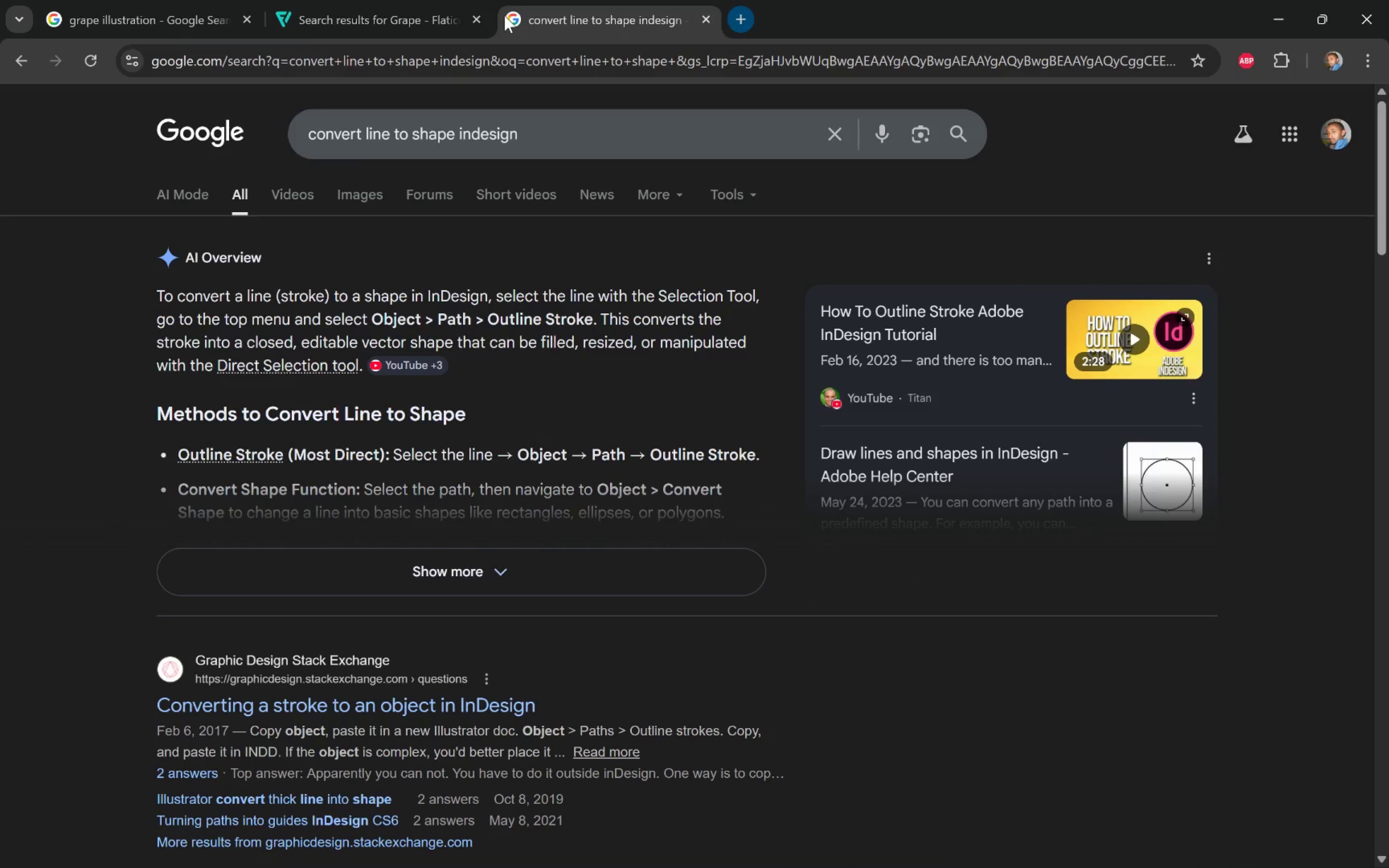 
wait(5.48)
 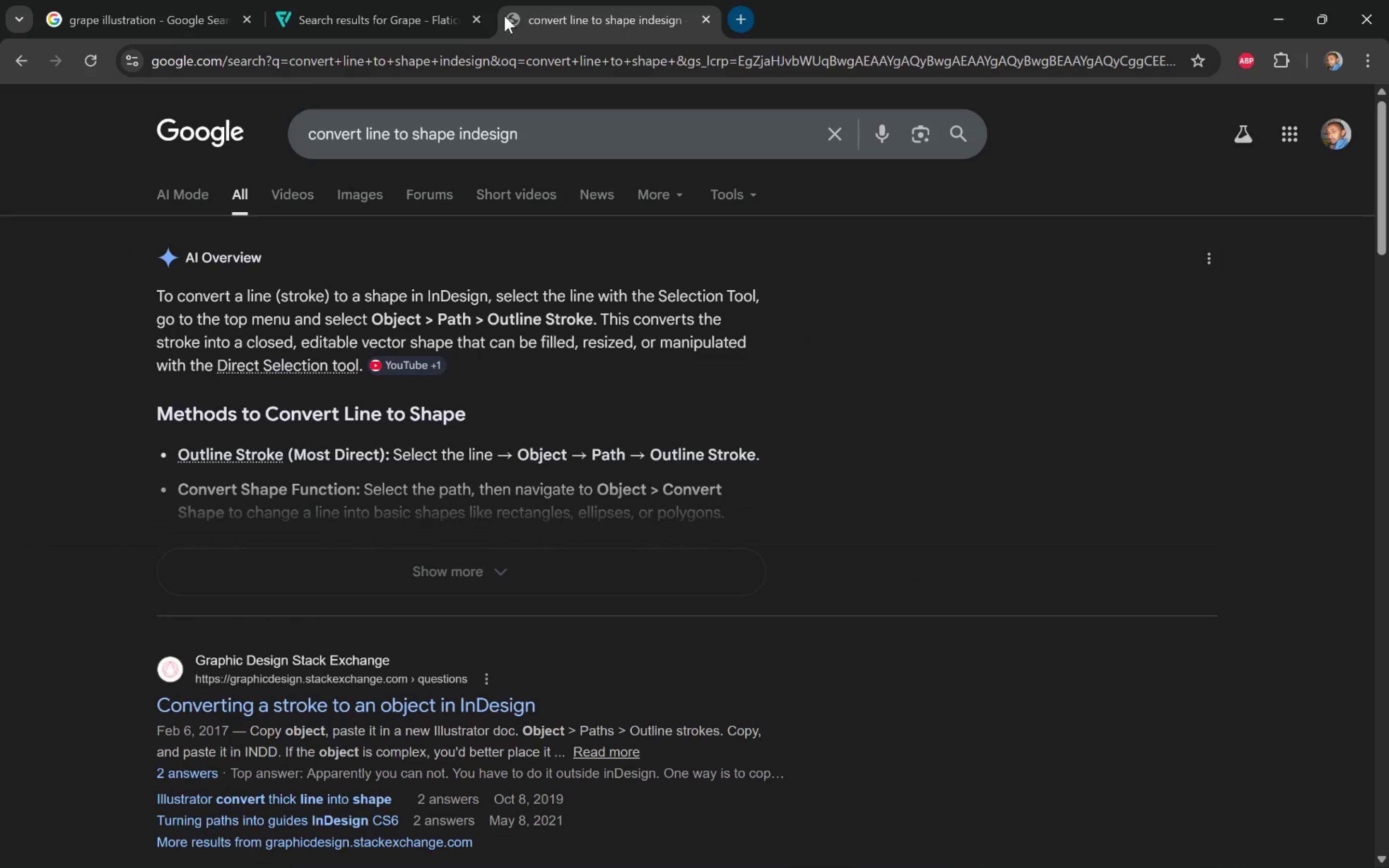 
key(Alt+AltLeft)
 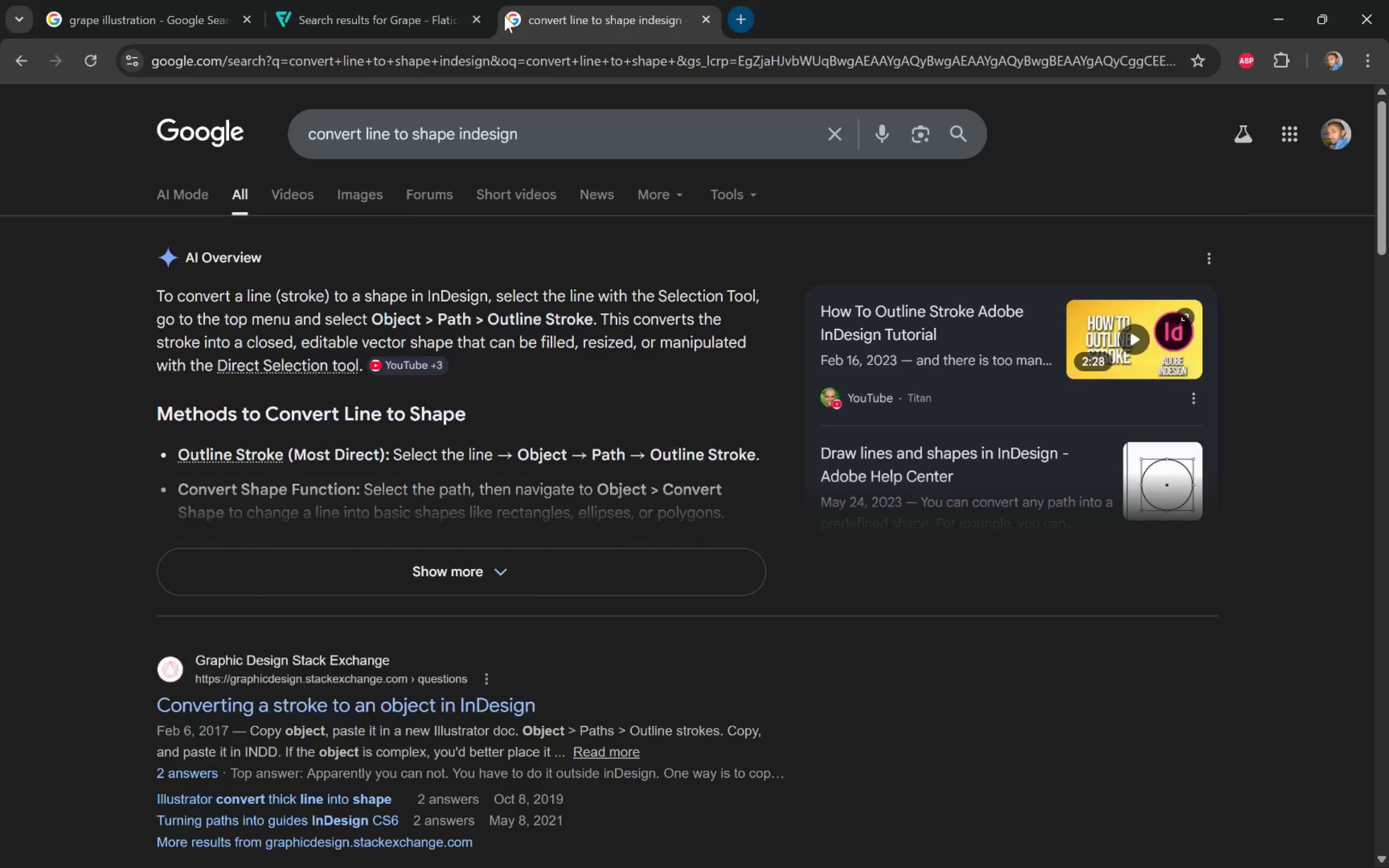 
key(Alt+Tab)
 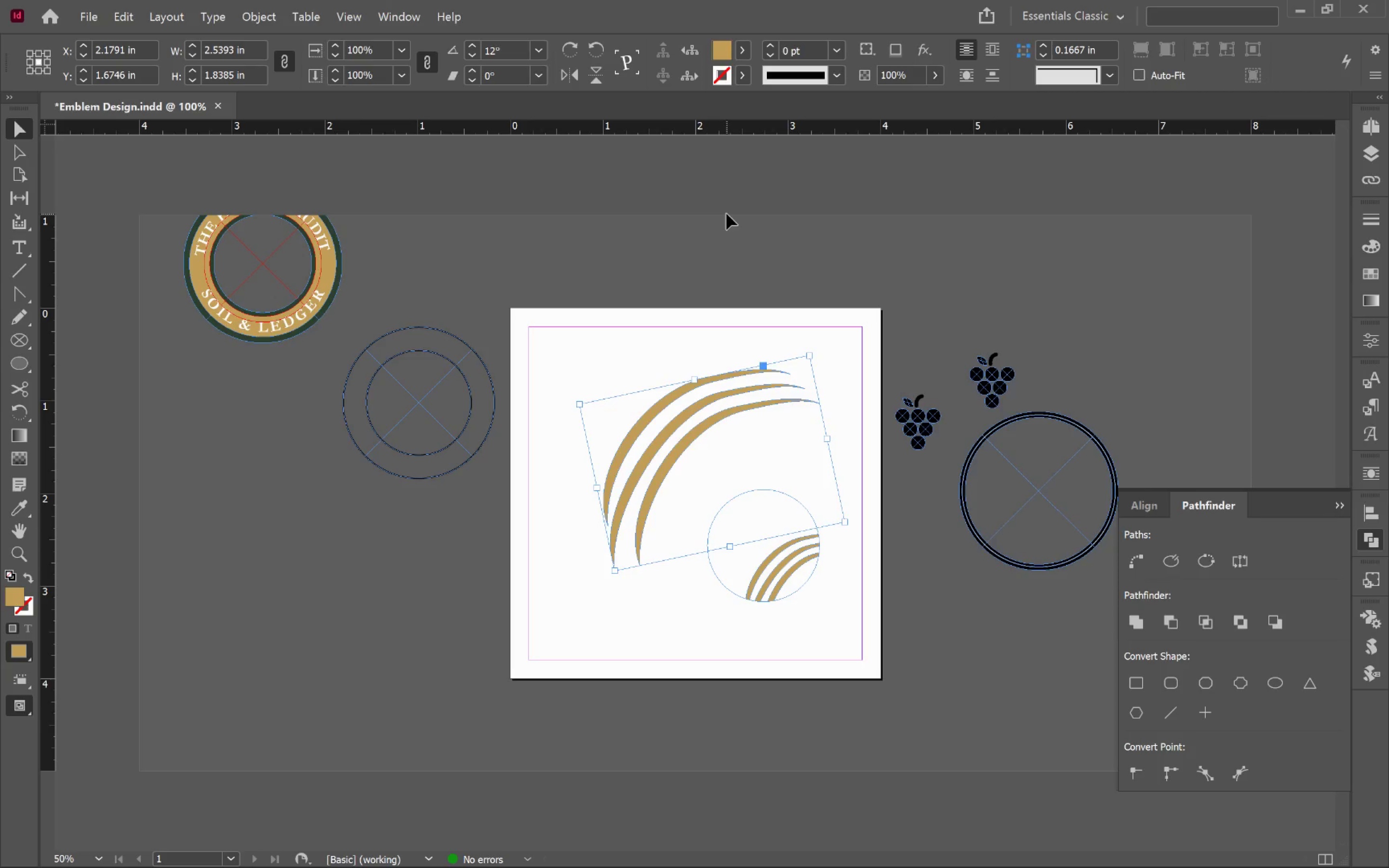 
wait(34.86)
 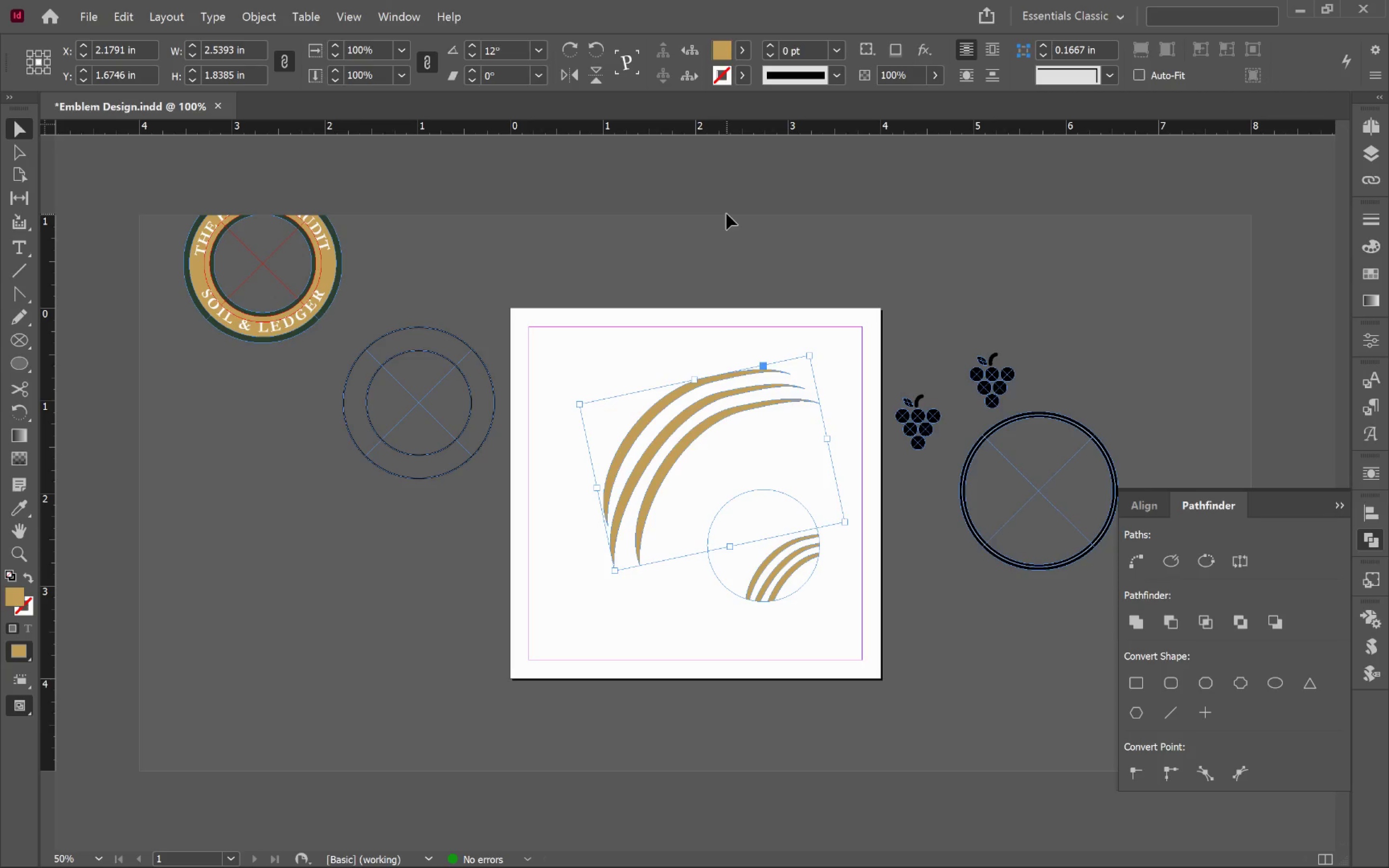 
left_click([687, 344])
 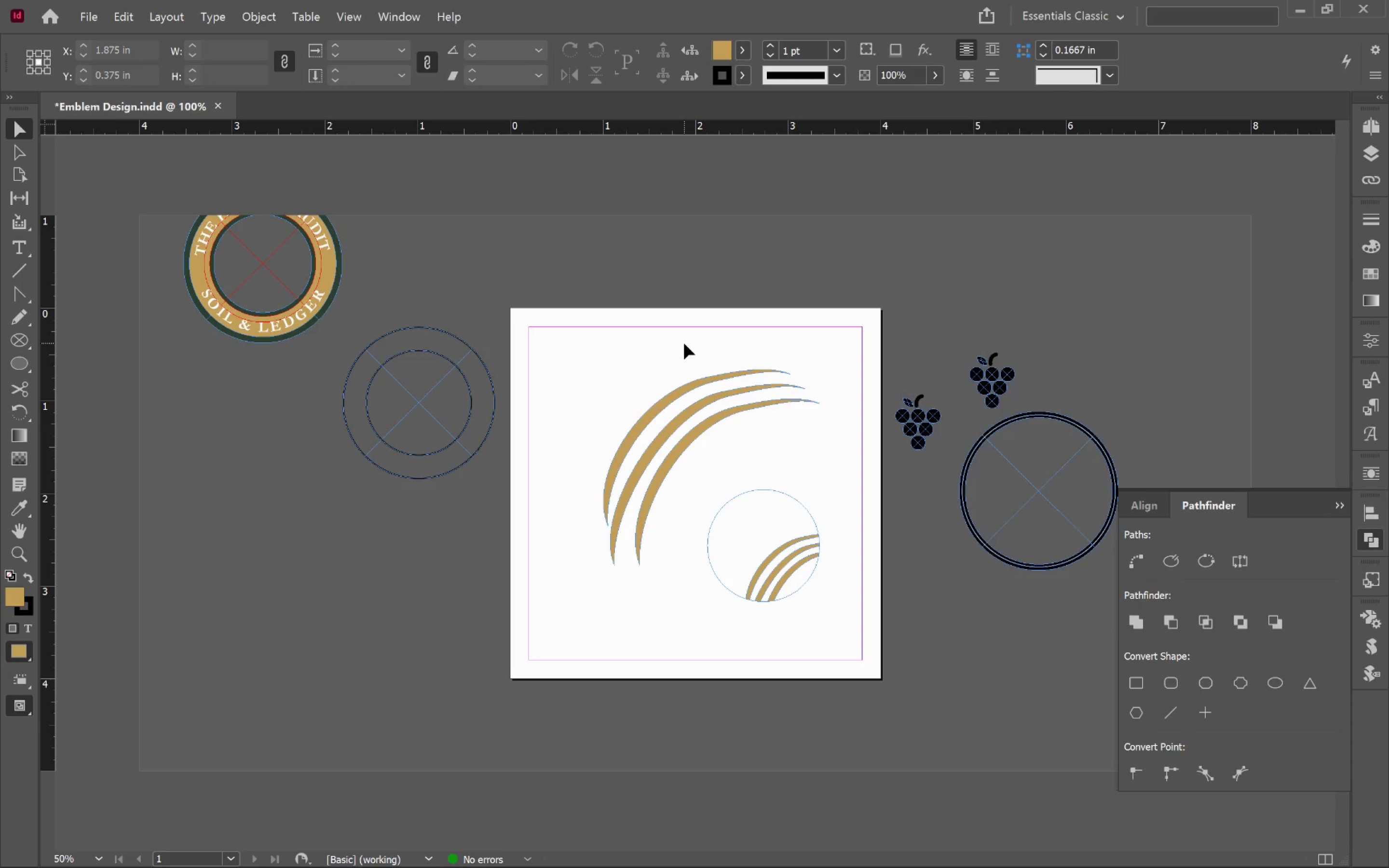 
wait(7.66)
 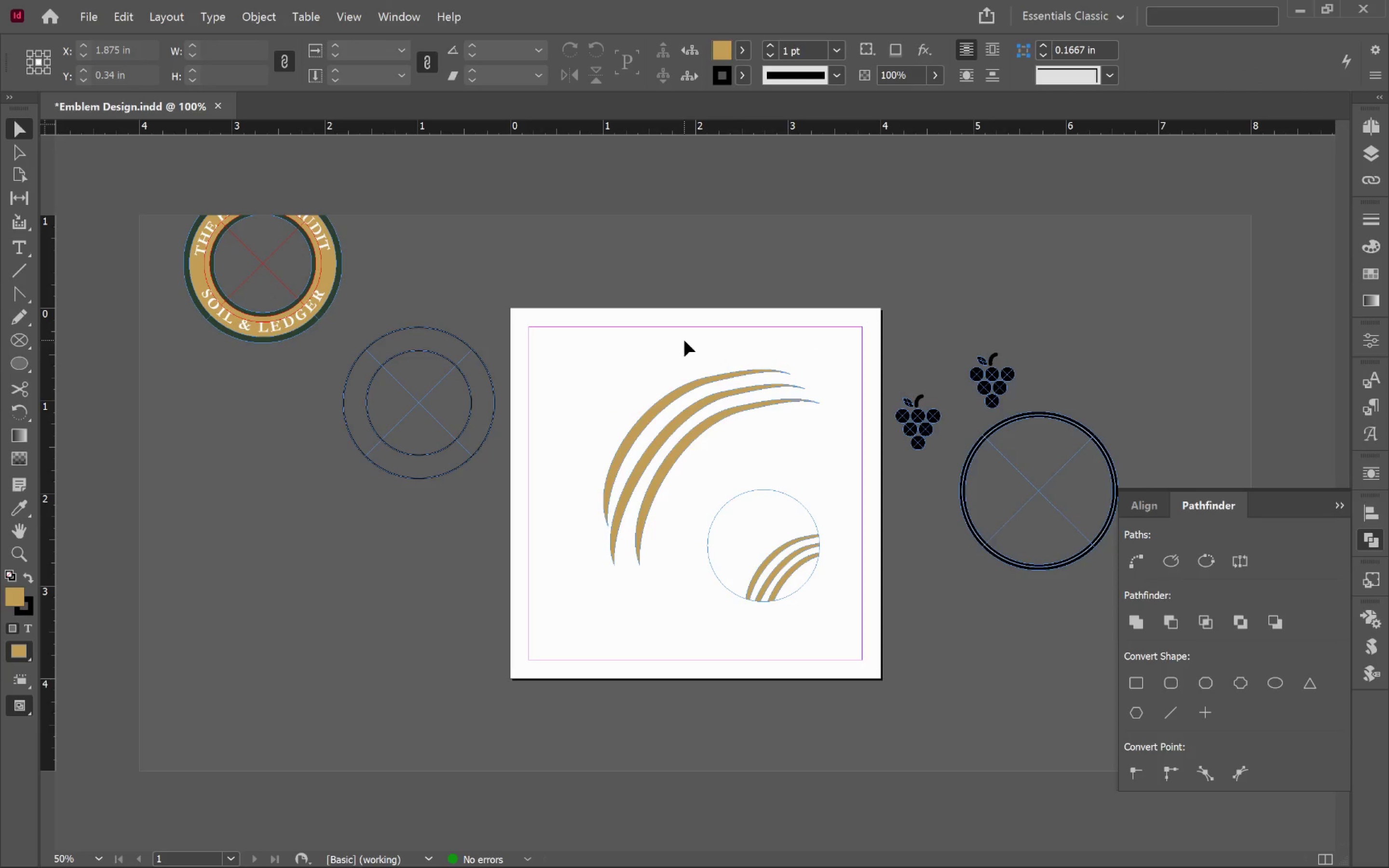 
left_click([684, 343])
 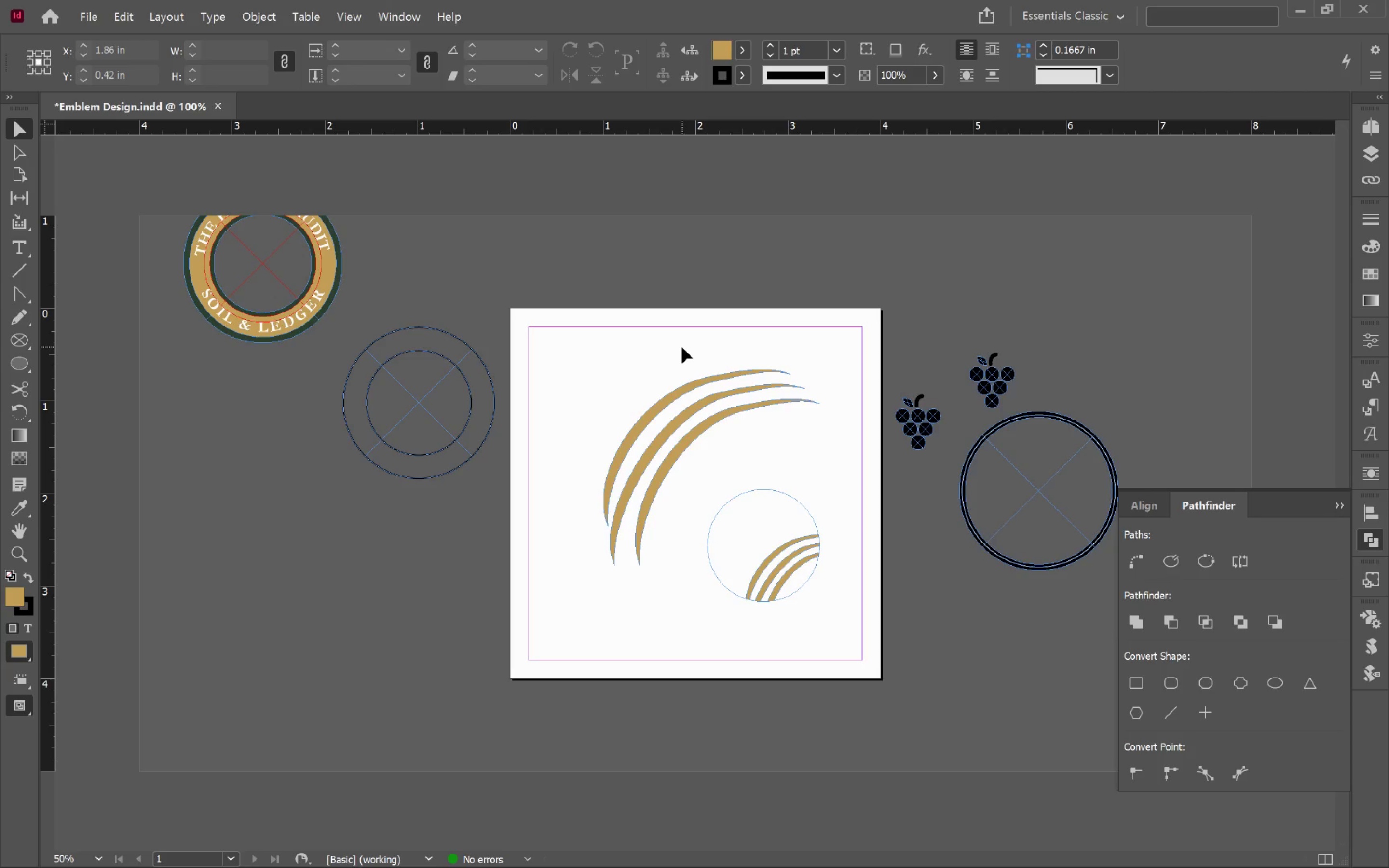 
key(Alt+Tab)
 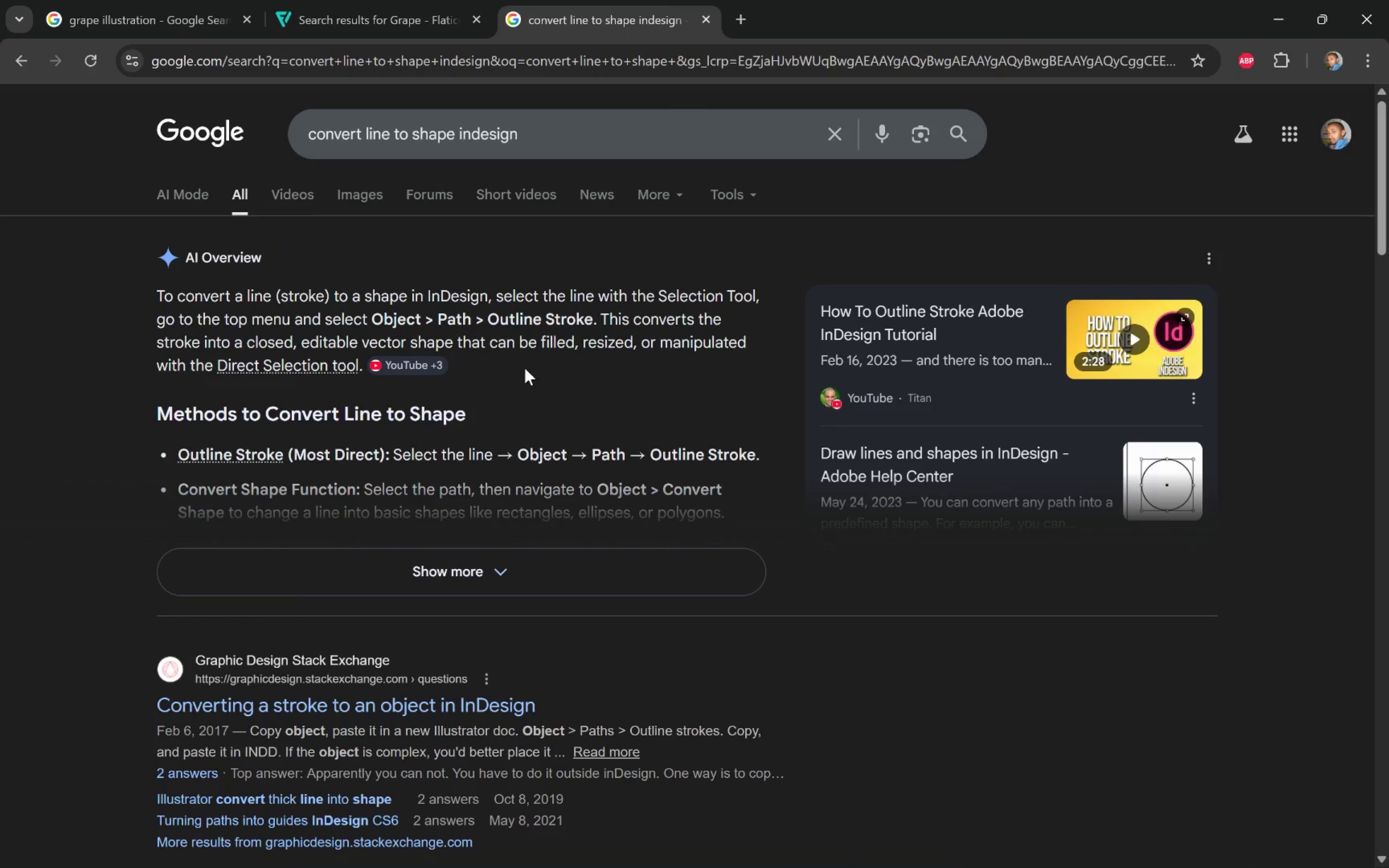 
key(Alt+AltLeft)
 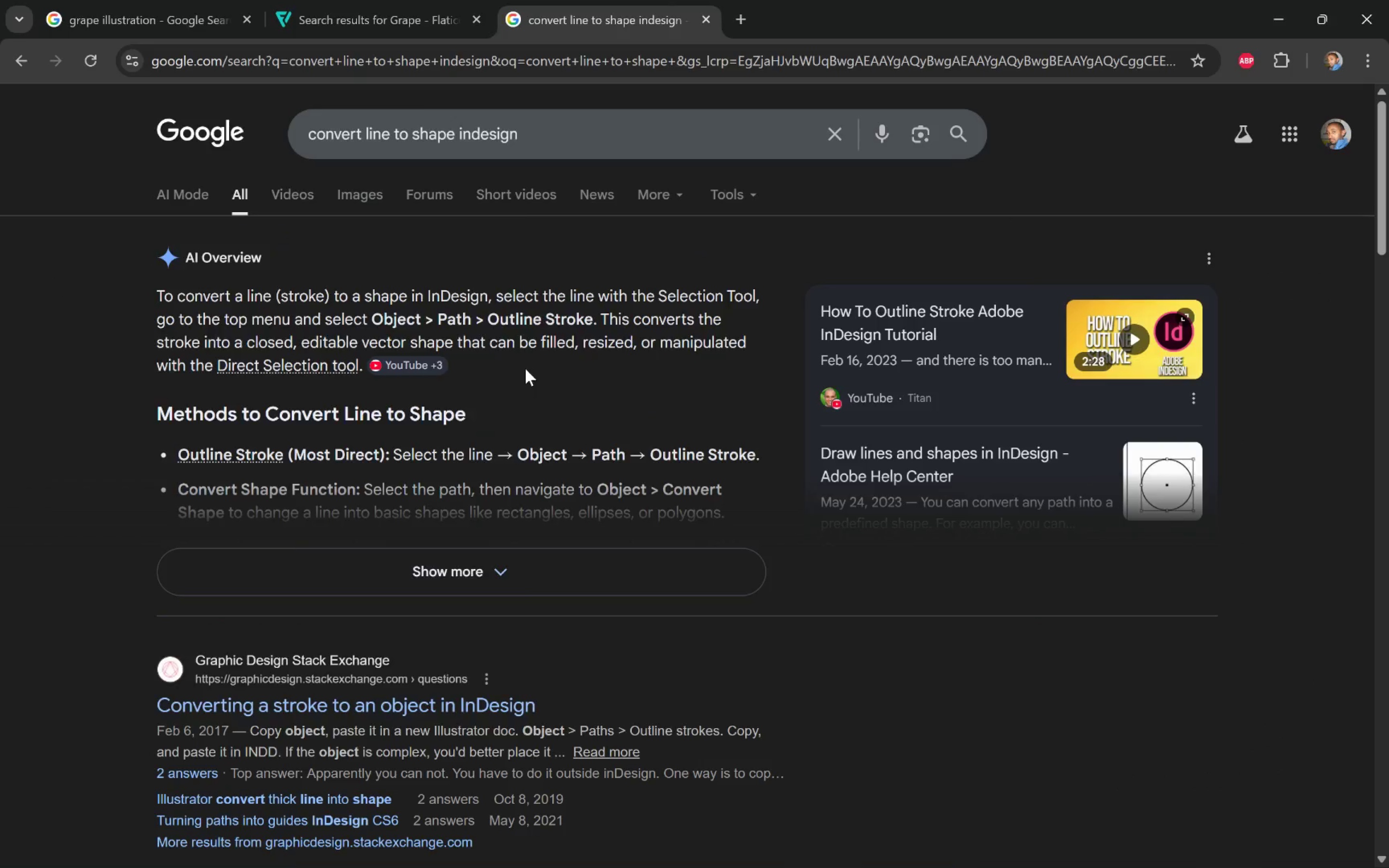 
key(Alt+Tab)
 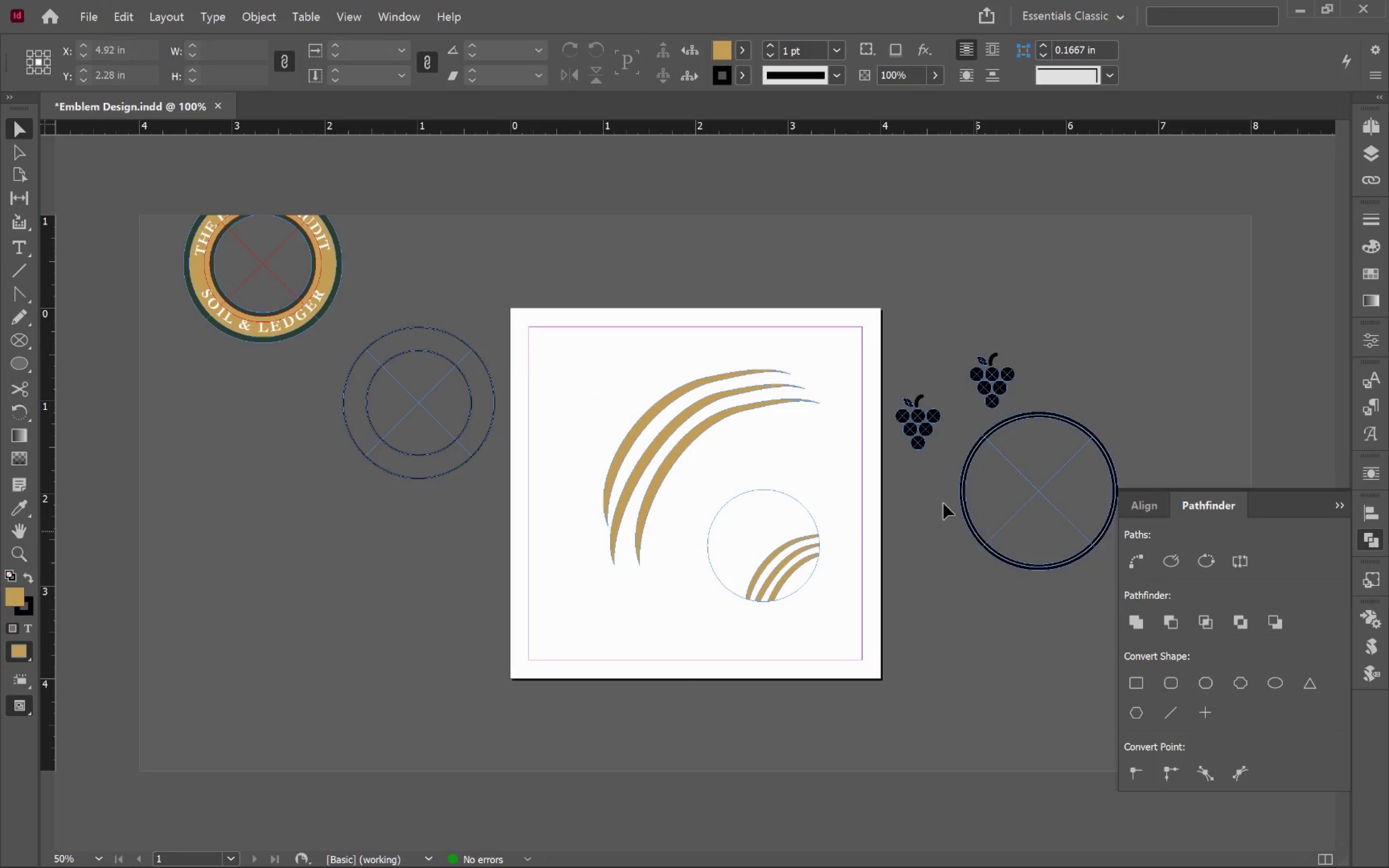 
hold_key(key=Space, duration=0.58)
 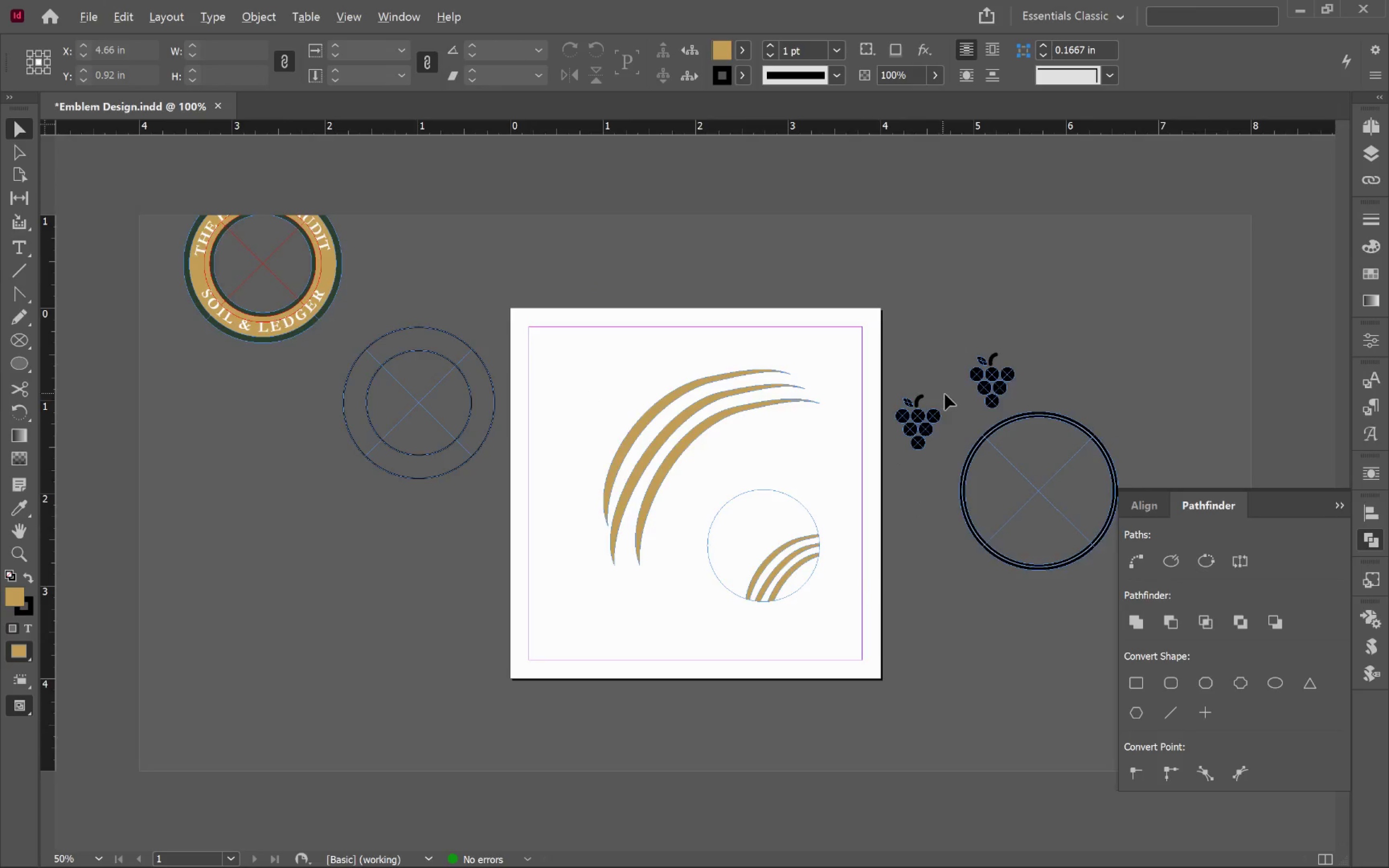 
left_click_drag(start_coordinate=[901, 468], to_coordinate=[665, 502])
 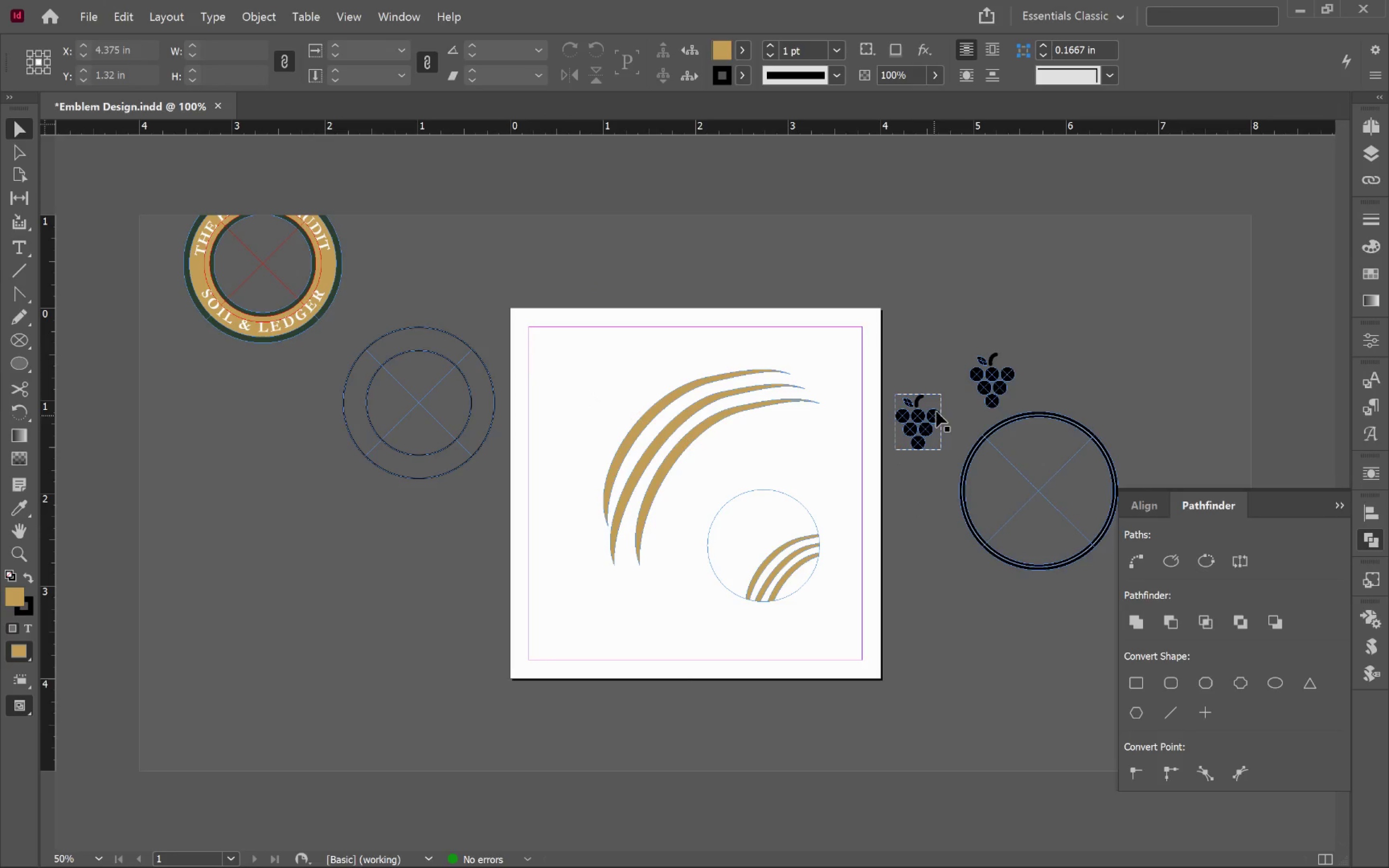 
hold_key(key=AltLeft, duration=1.16)
 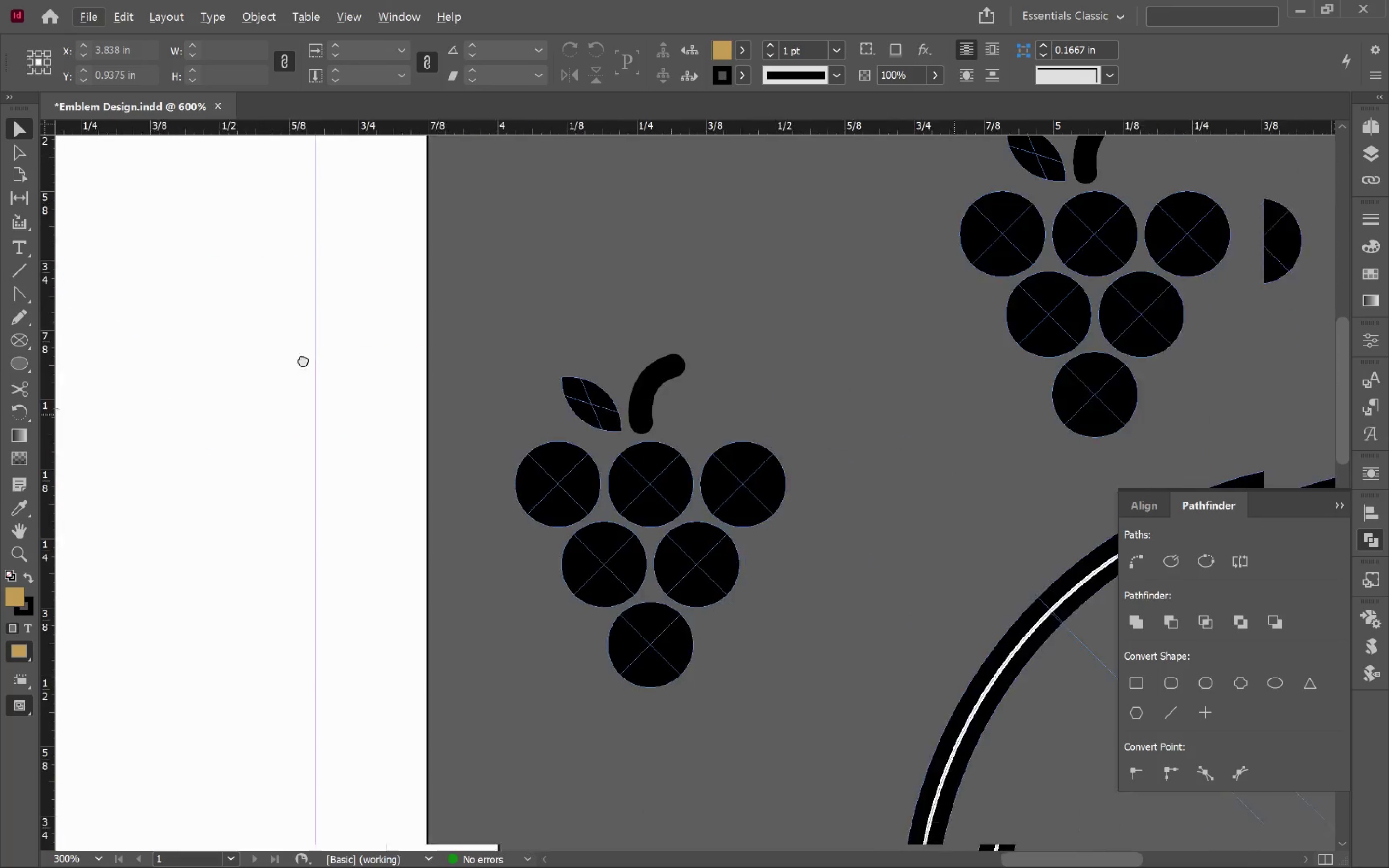 
hold_key(key=Space, duration=0.64)
 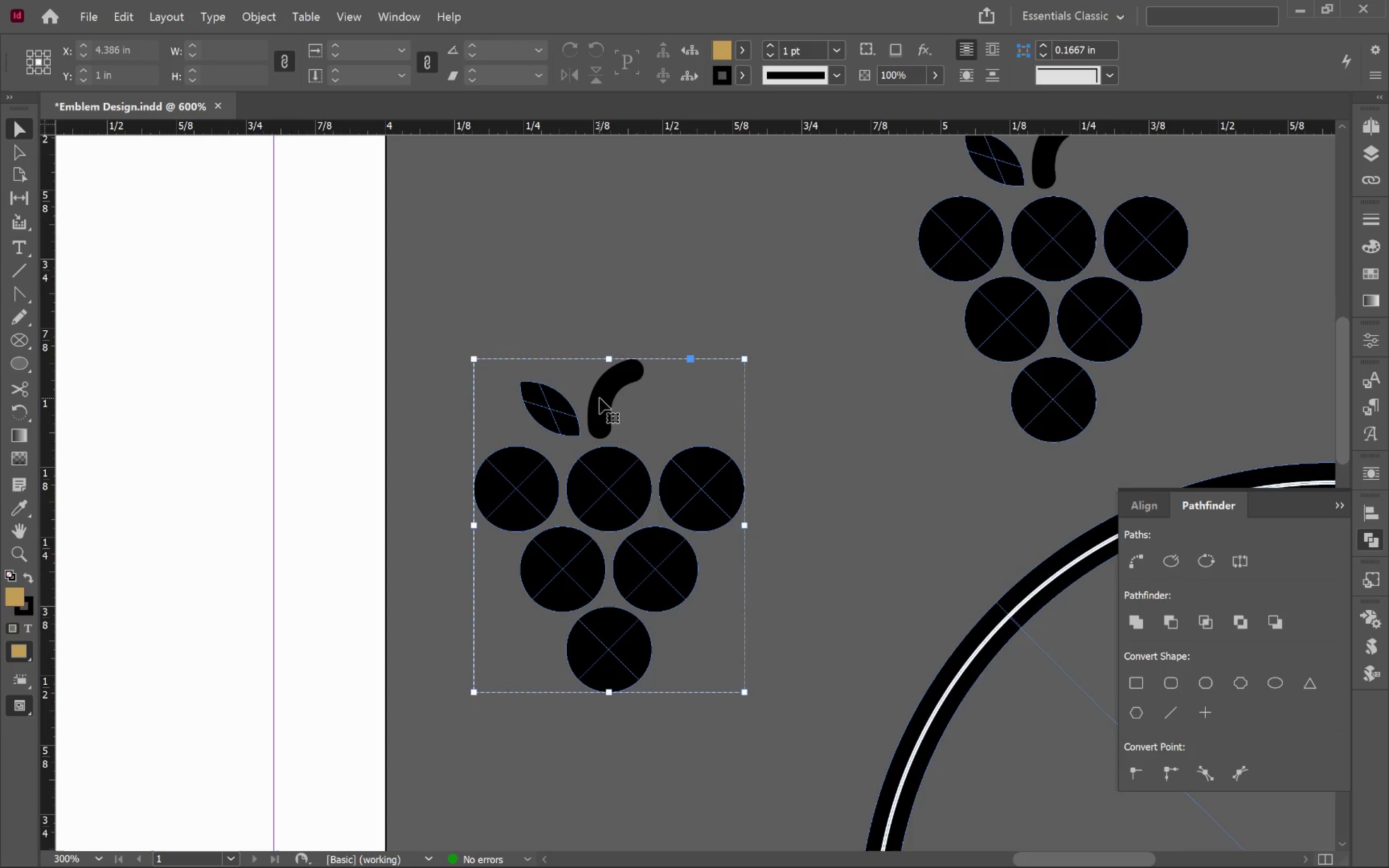 
left_click_drag(start_coordinate=[942, 417], to_coordinate=[281, 365])
 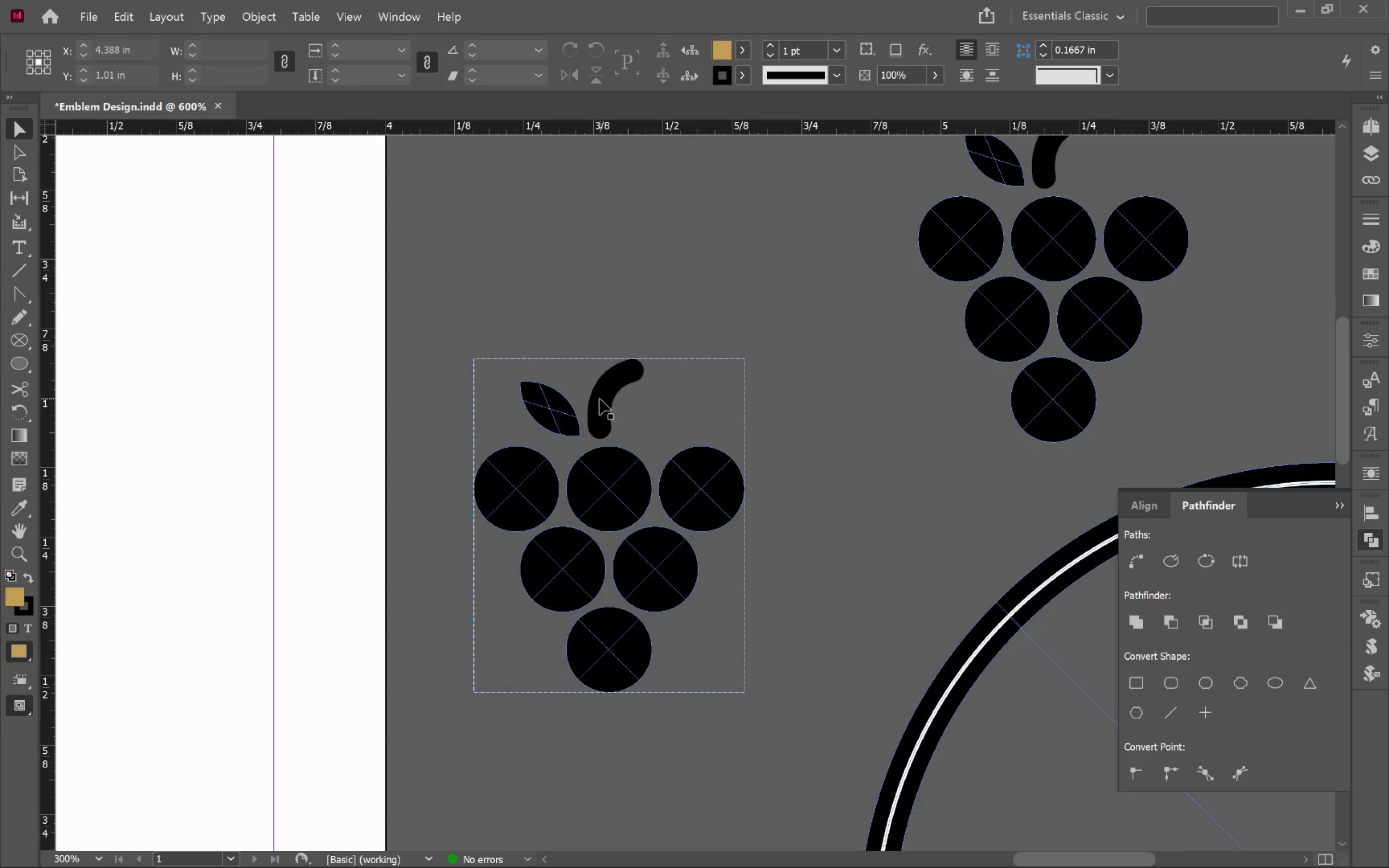 
scroll: coordinate [949, 398], scroll_direction: up, amount: 6.0
 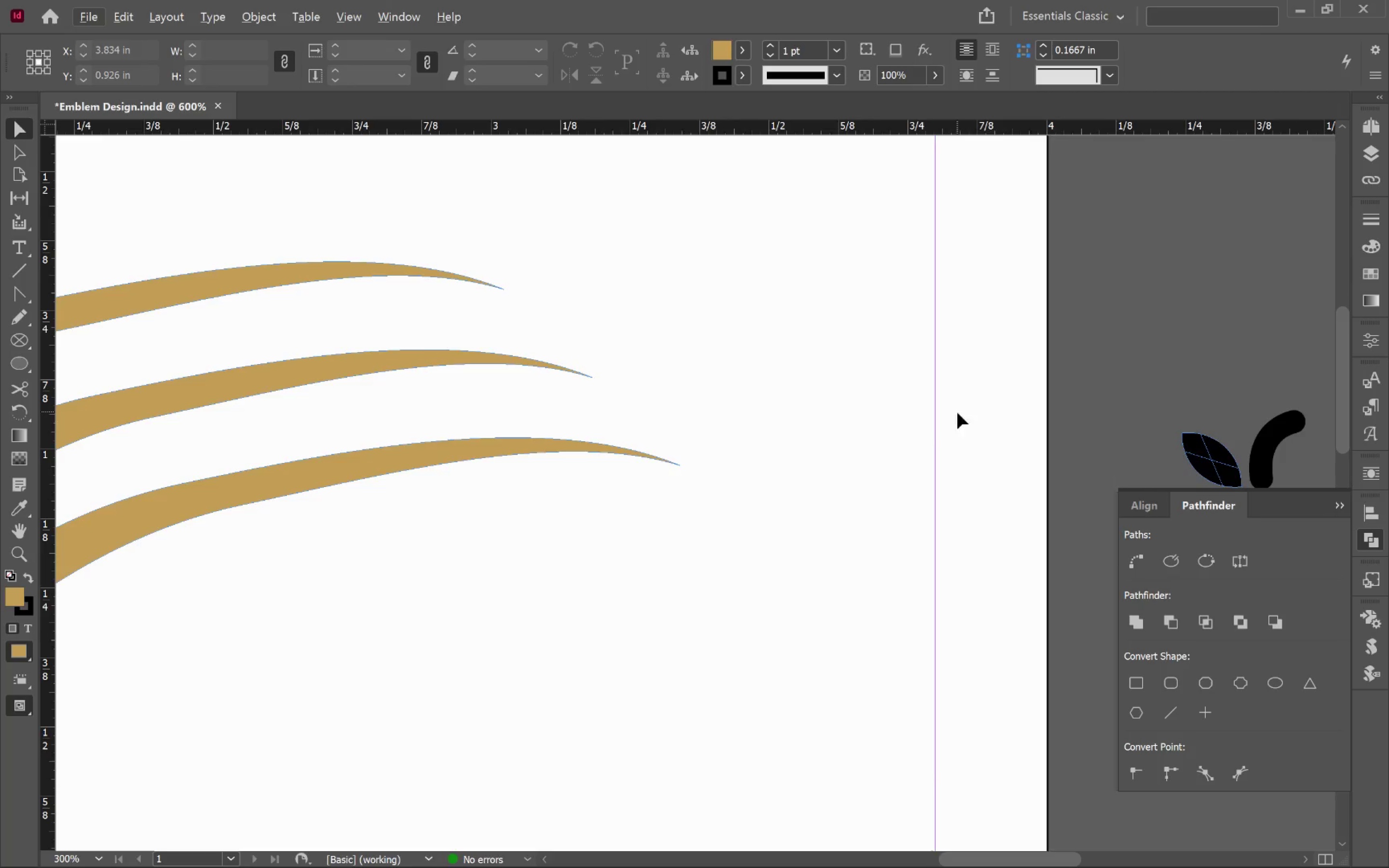 
left_click([599, 398])
 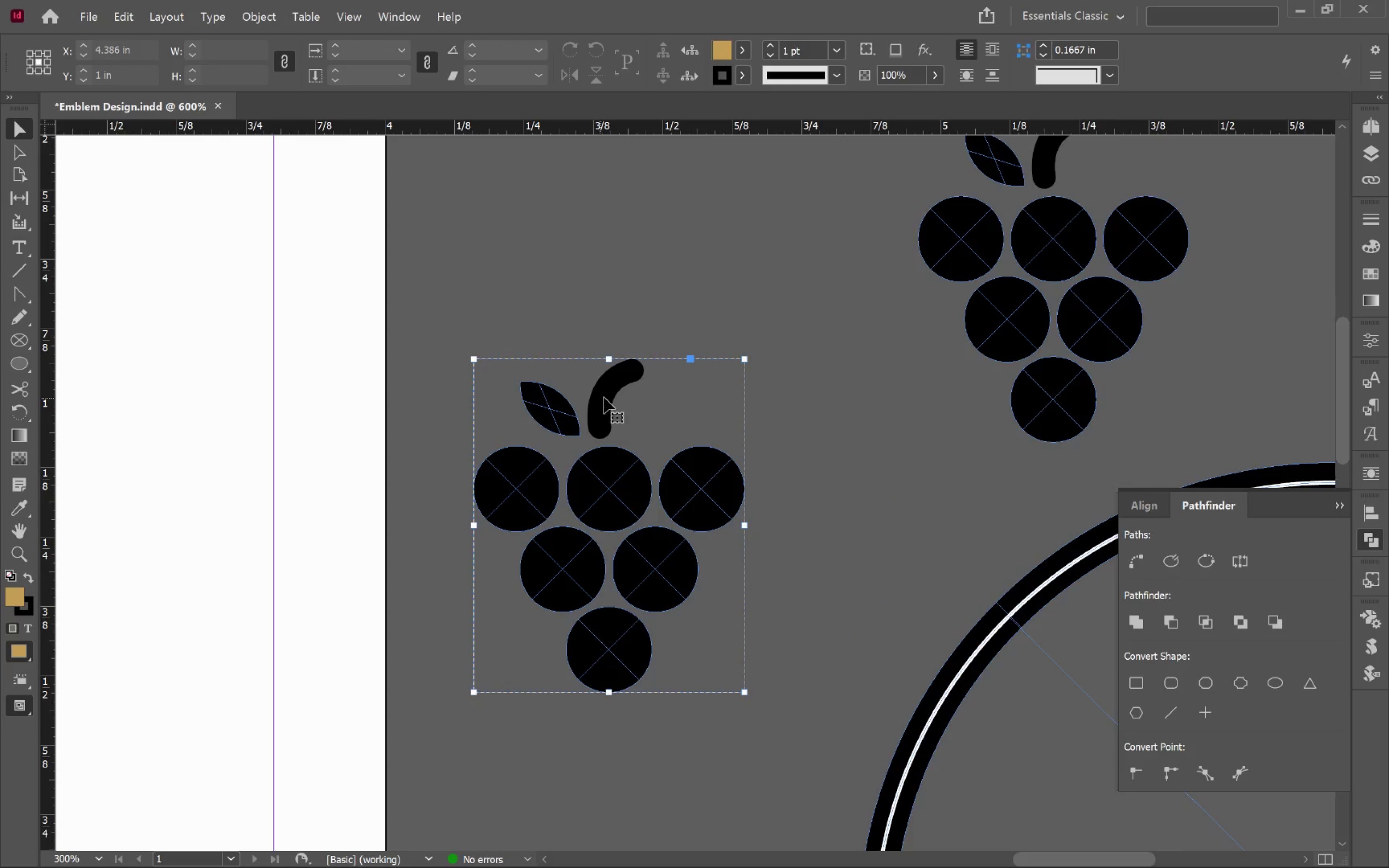 
right_click([605, 397])
 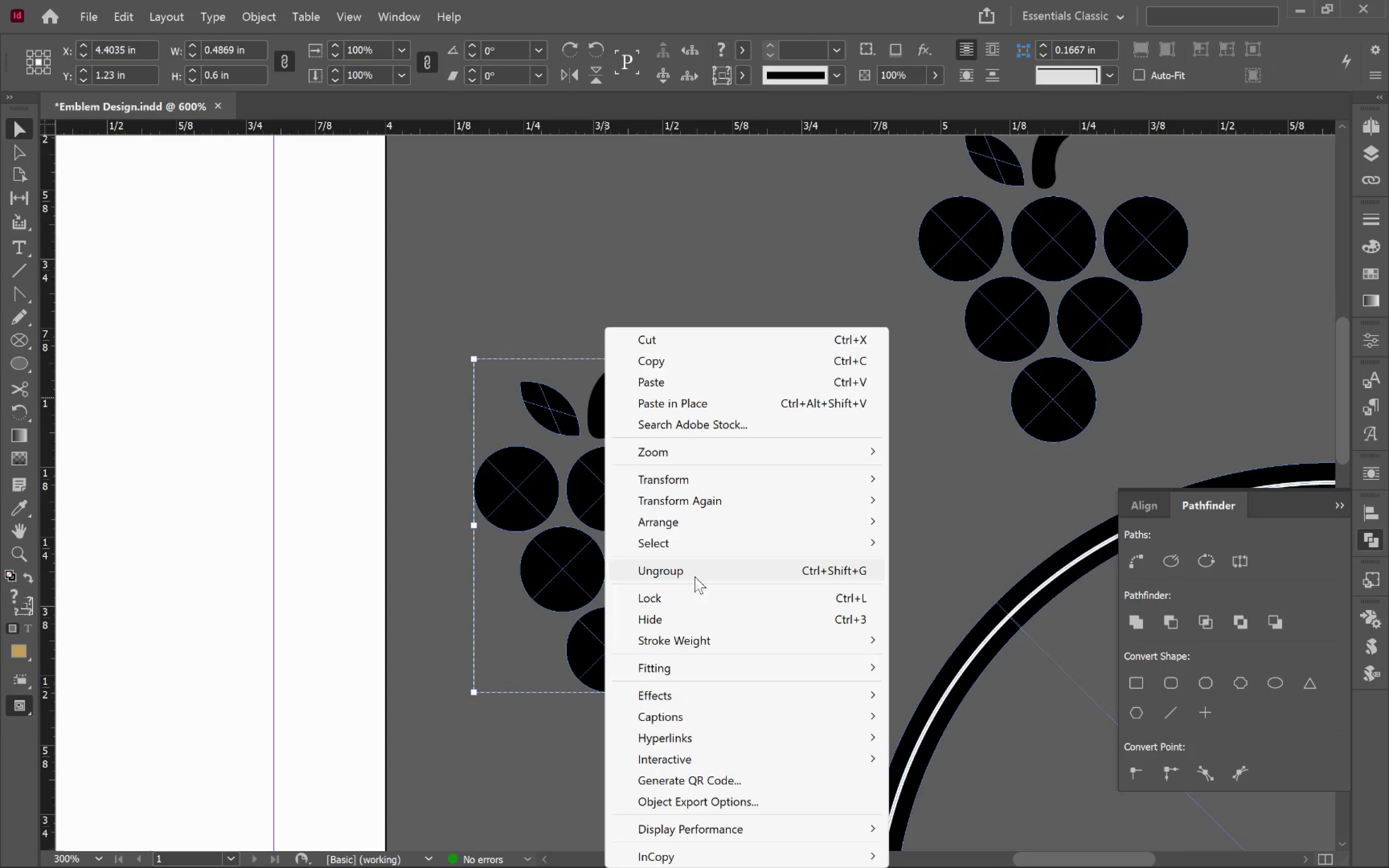 
left_click([694, 572])
 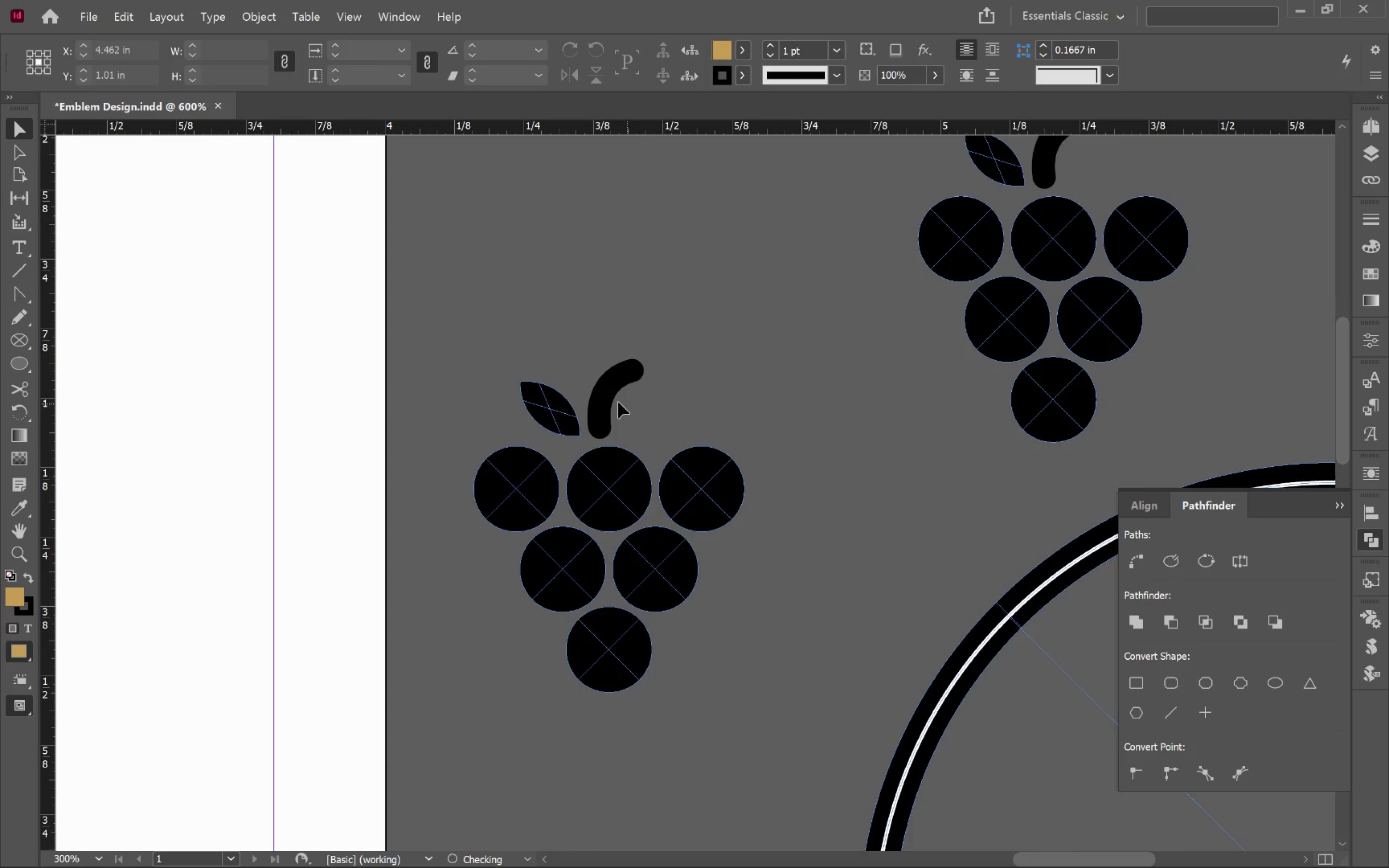 
left_click([608, 397])
 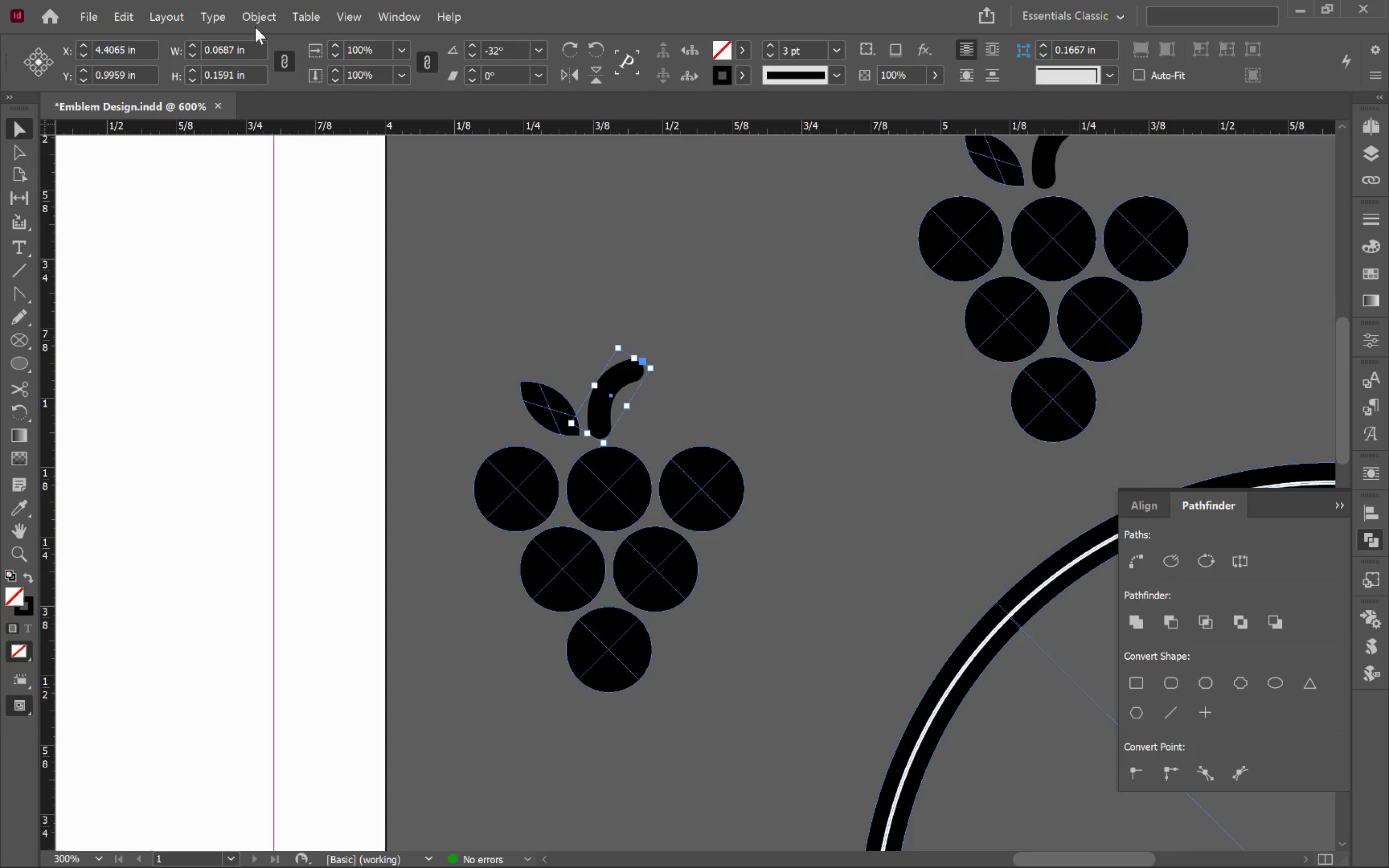 
left_click([252, 17])
 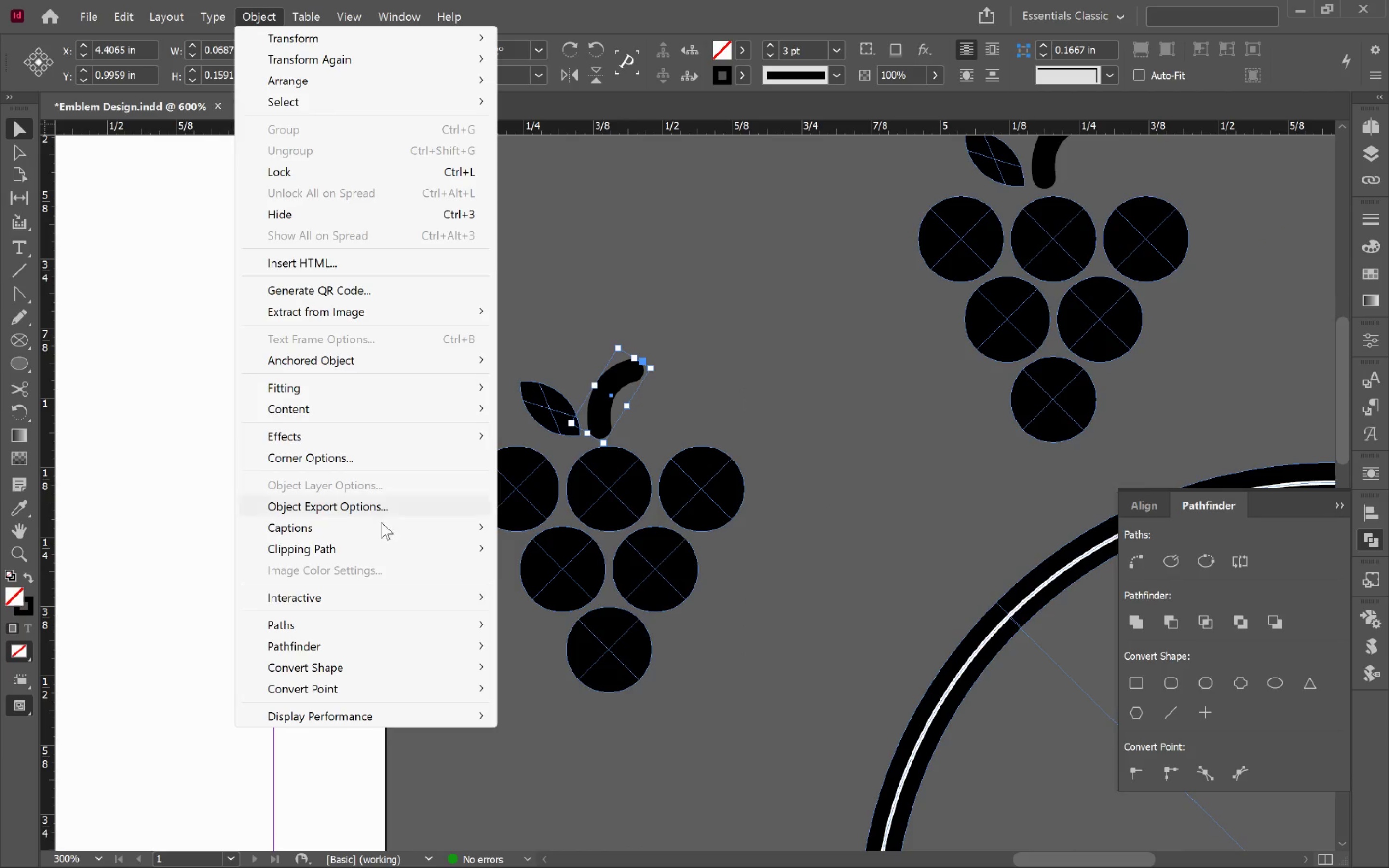 
mouse_move([421, 634])
 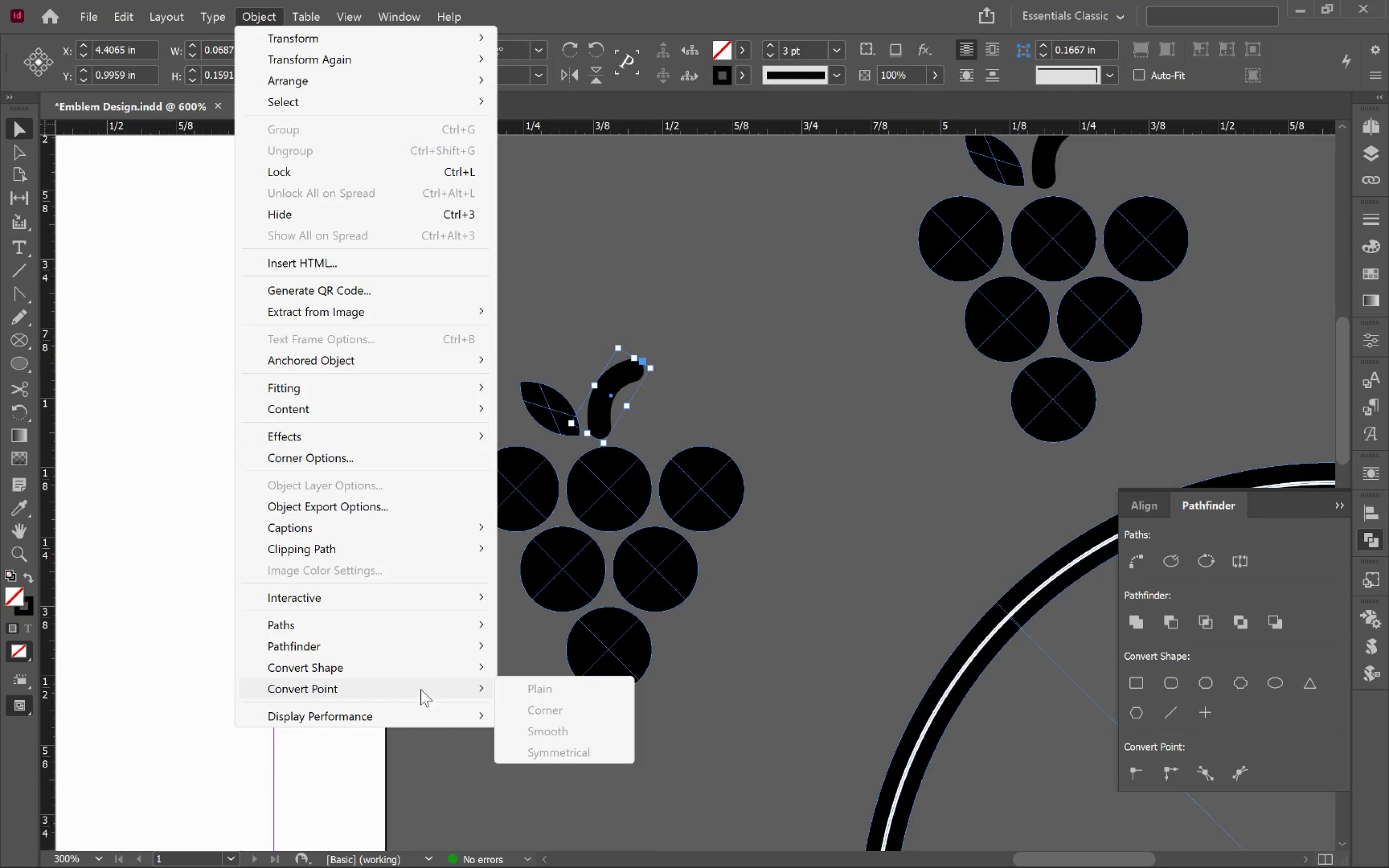 
wait(8.46)
 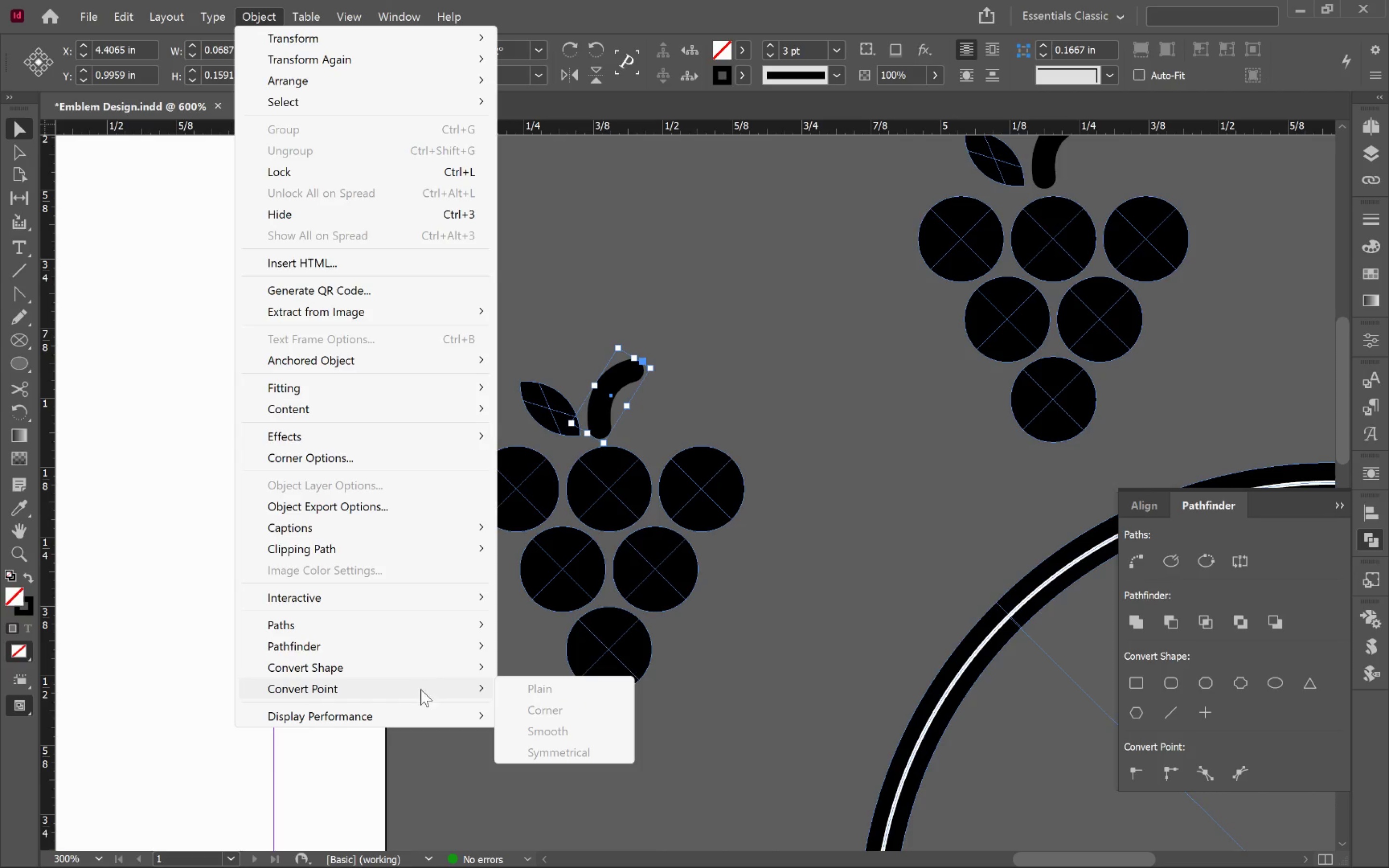 
left_click([599, 752])
 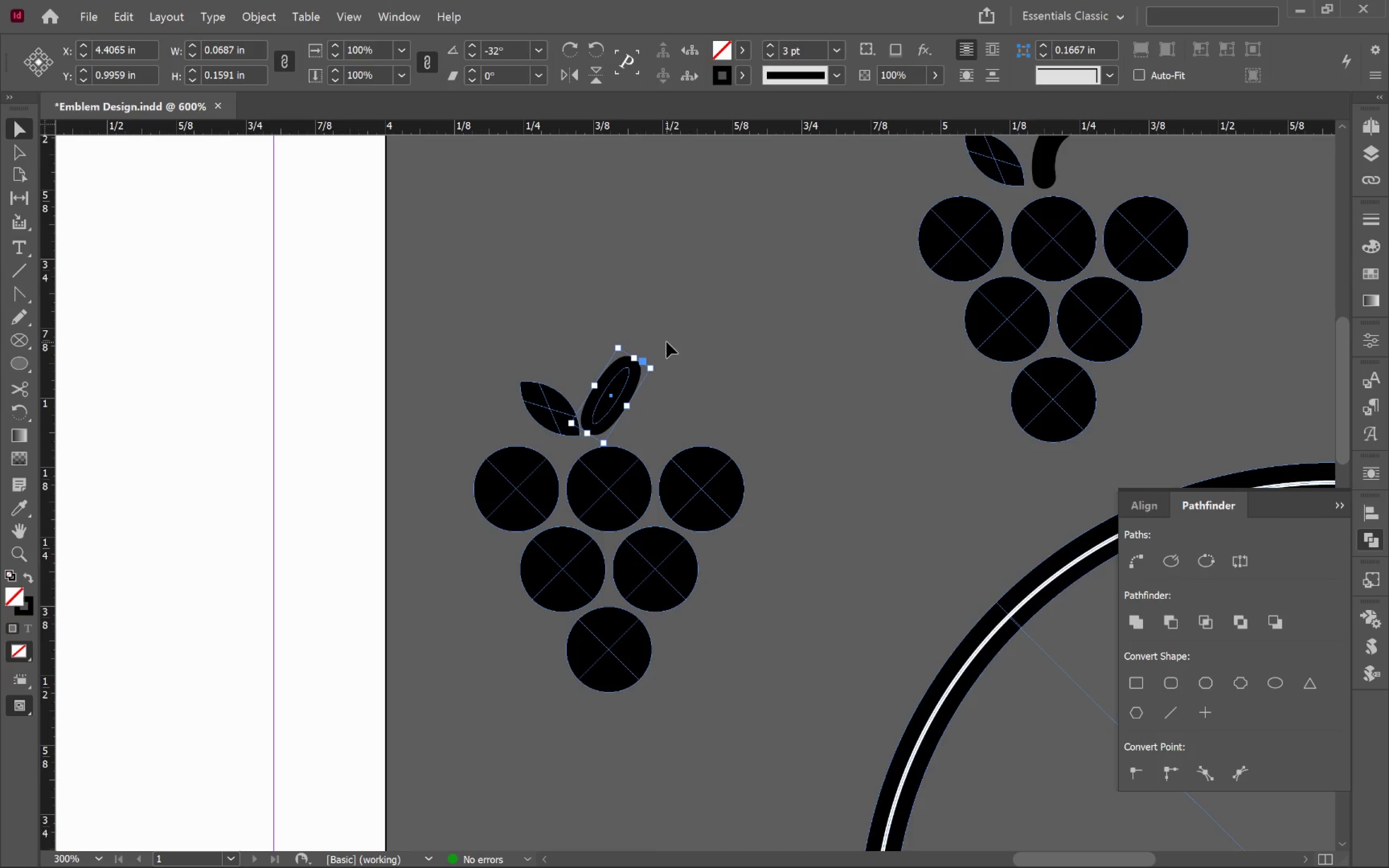 
left_click_drag(start_coordinate=[615, 393], to_coordinate=[638, 397])
 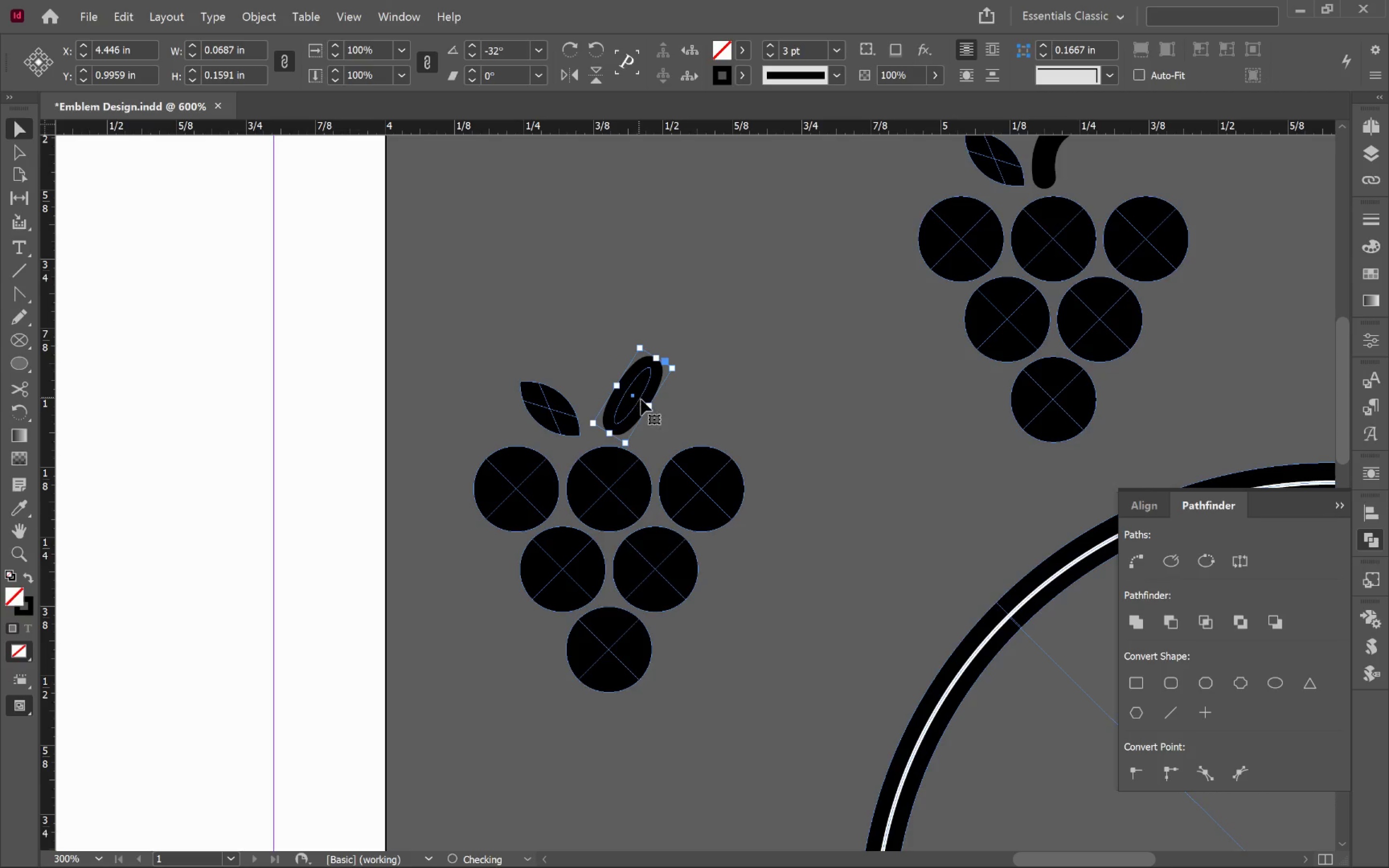 
hold_key(key=ShiftLeft, duration=1.69)
 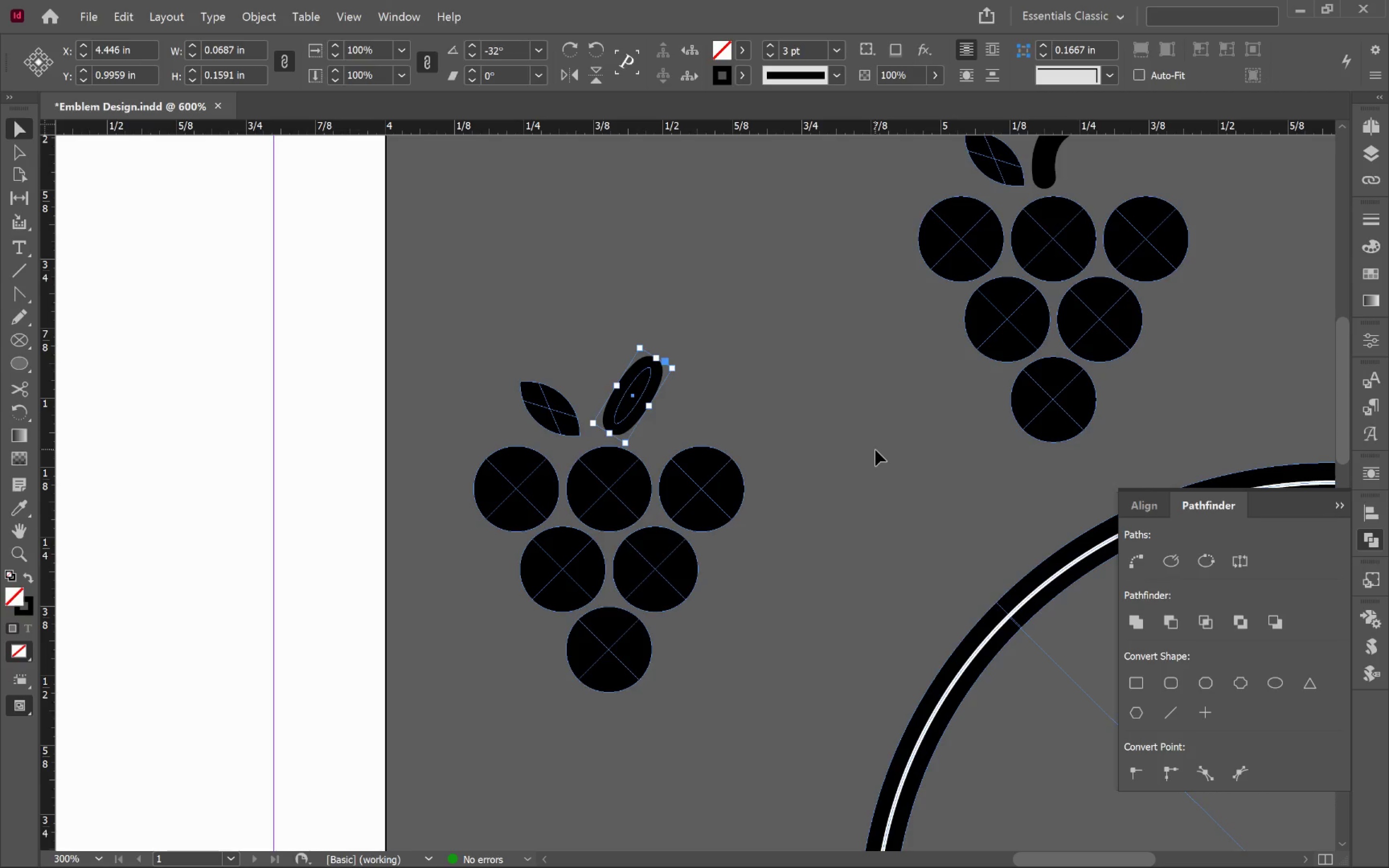 
double_click([875, 450])
 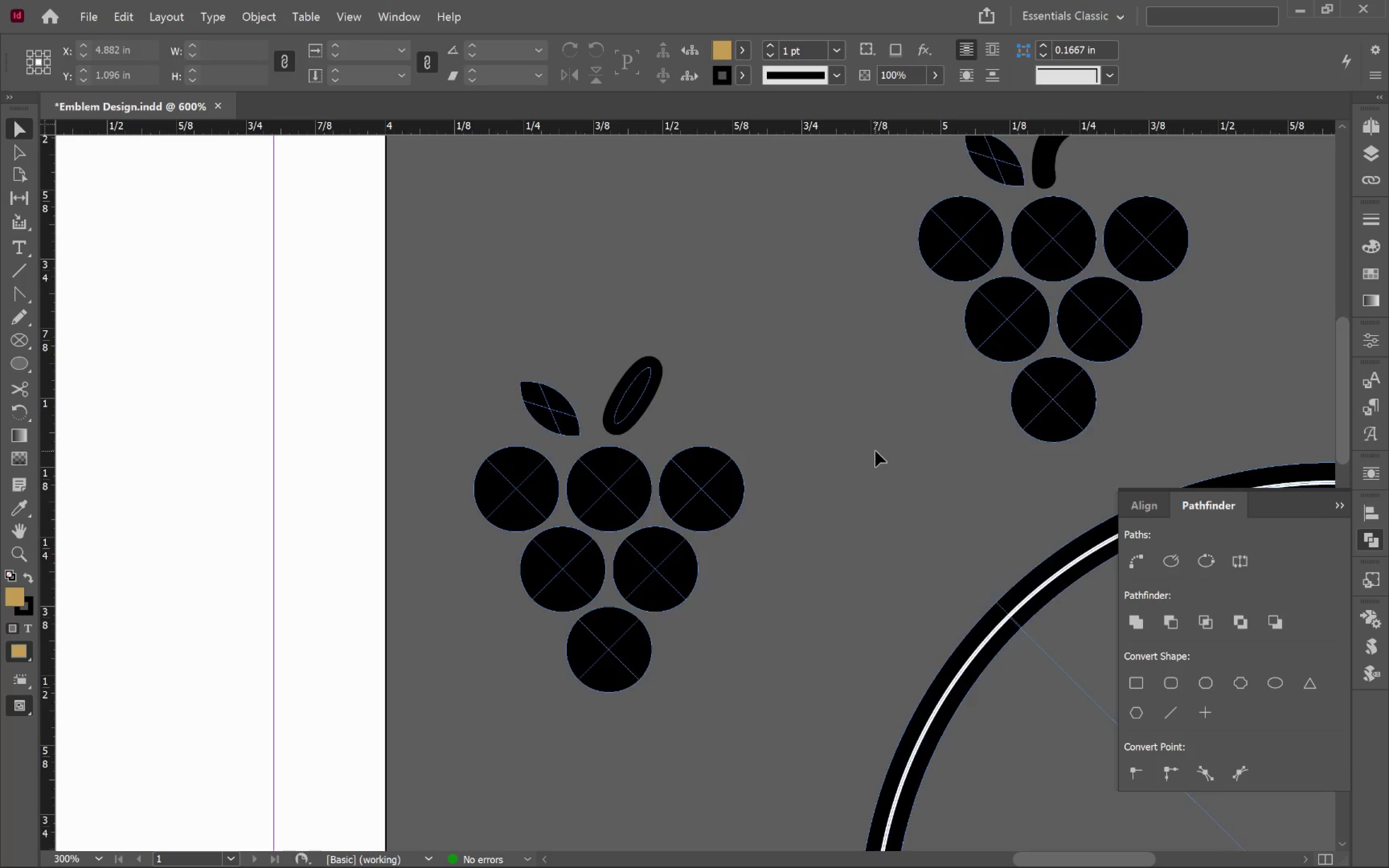 
type(ww)
 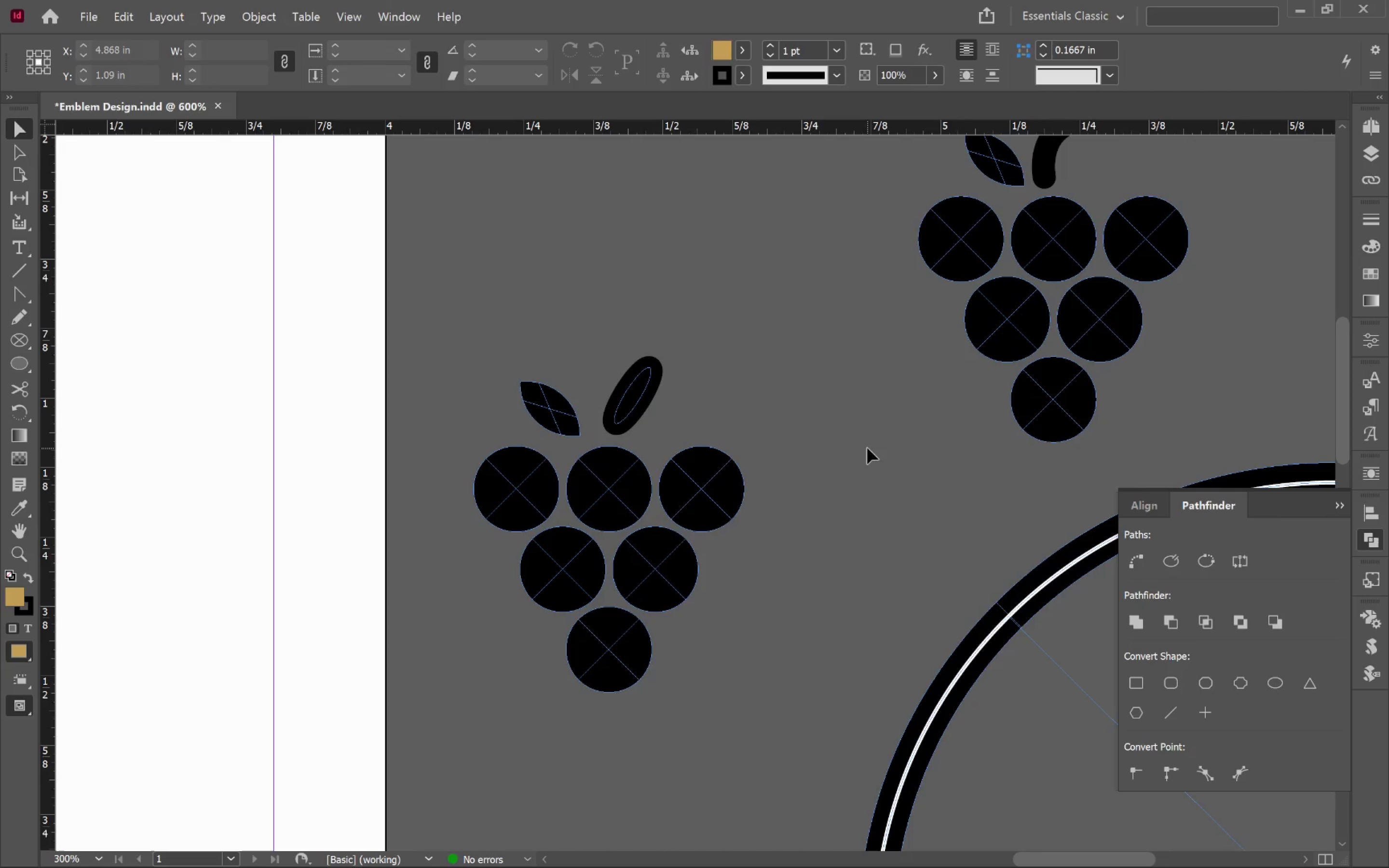 
left_click([867, 446])
 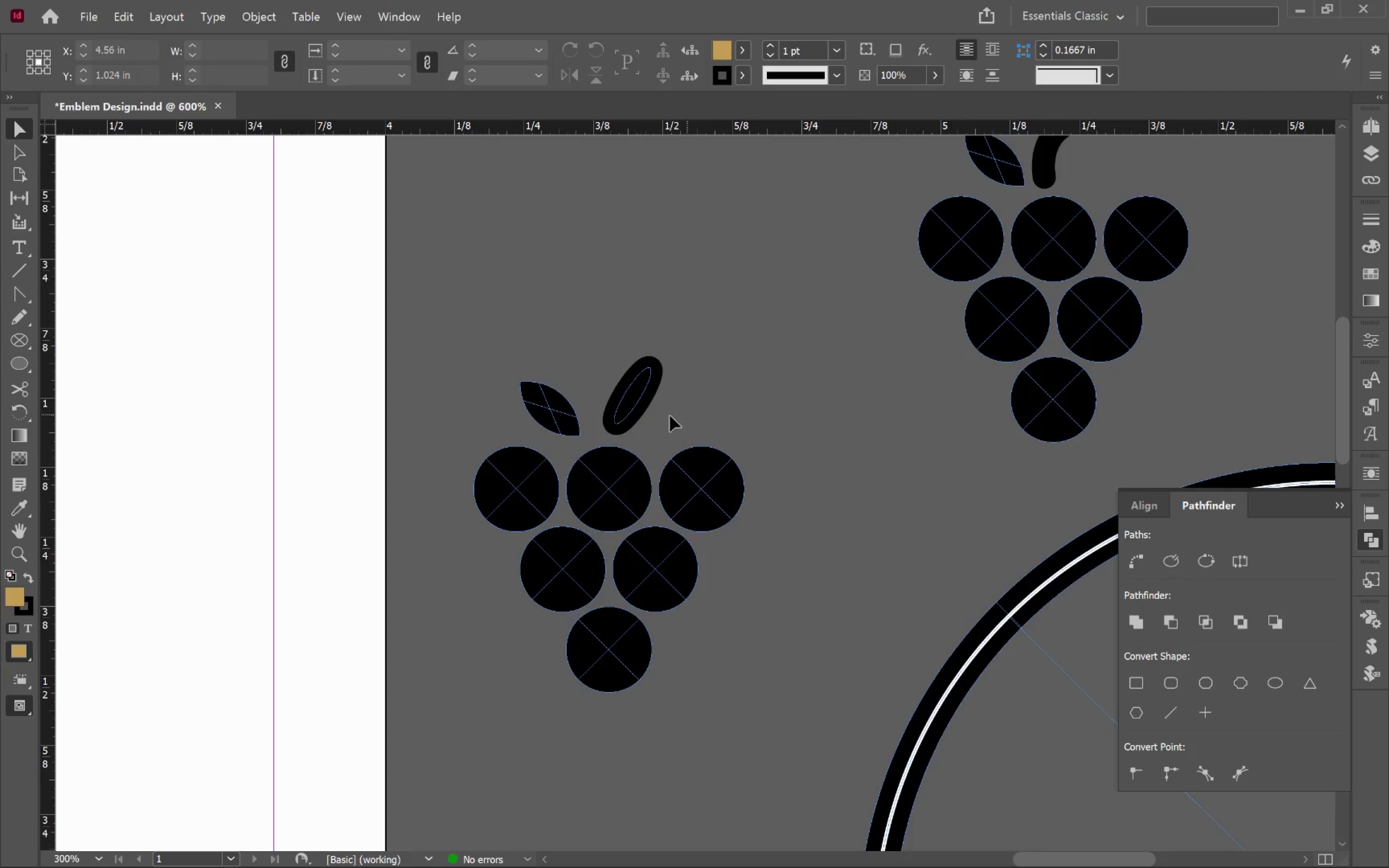 
left_click([630, 404])
 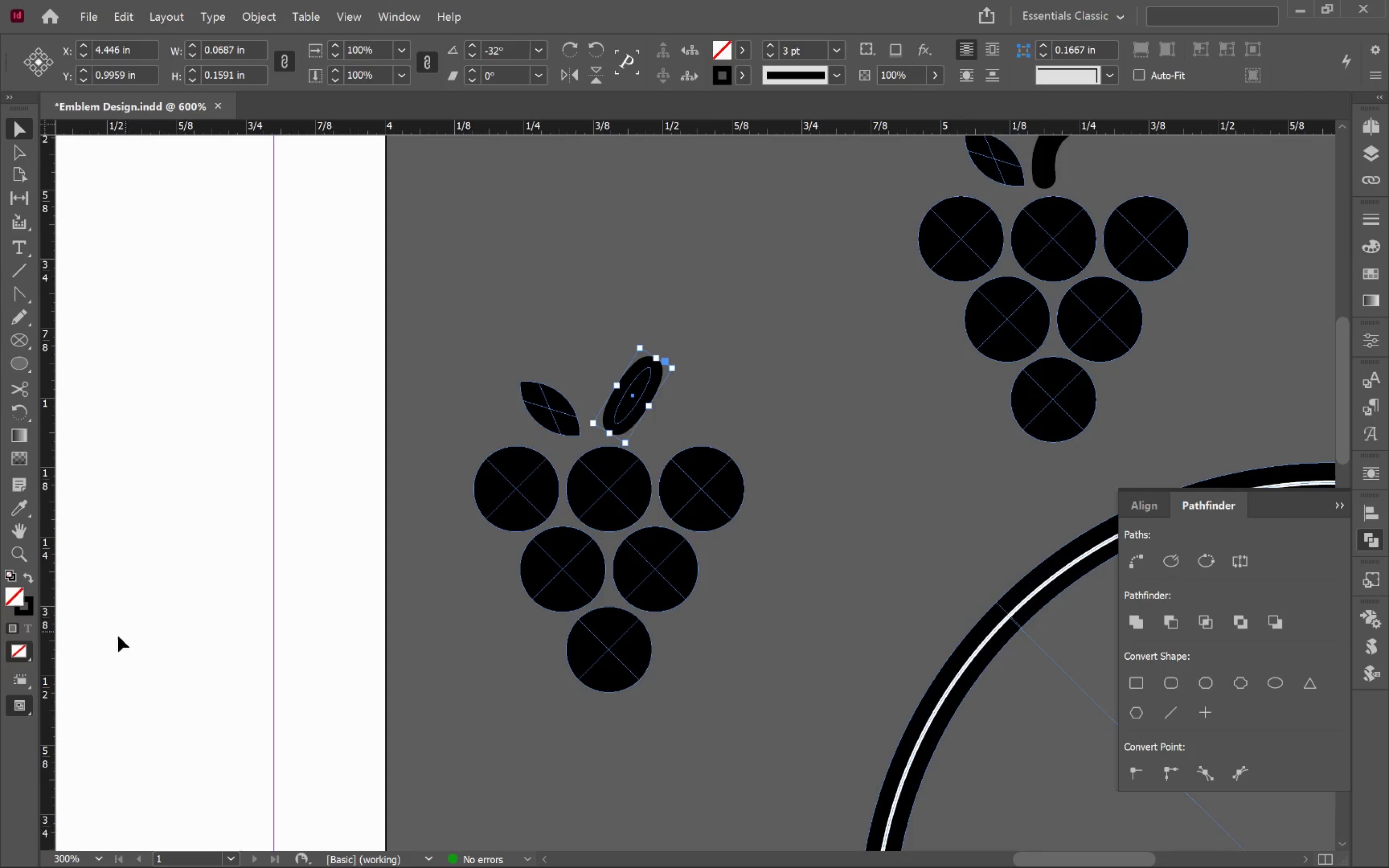 
left_click([30, 576])
 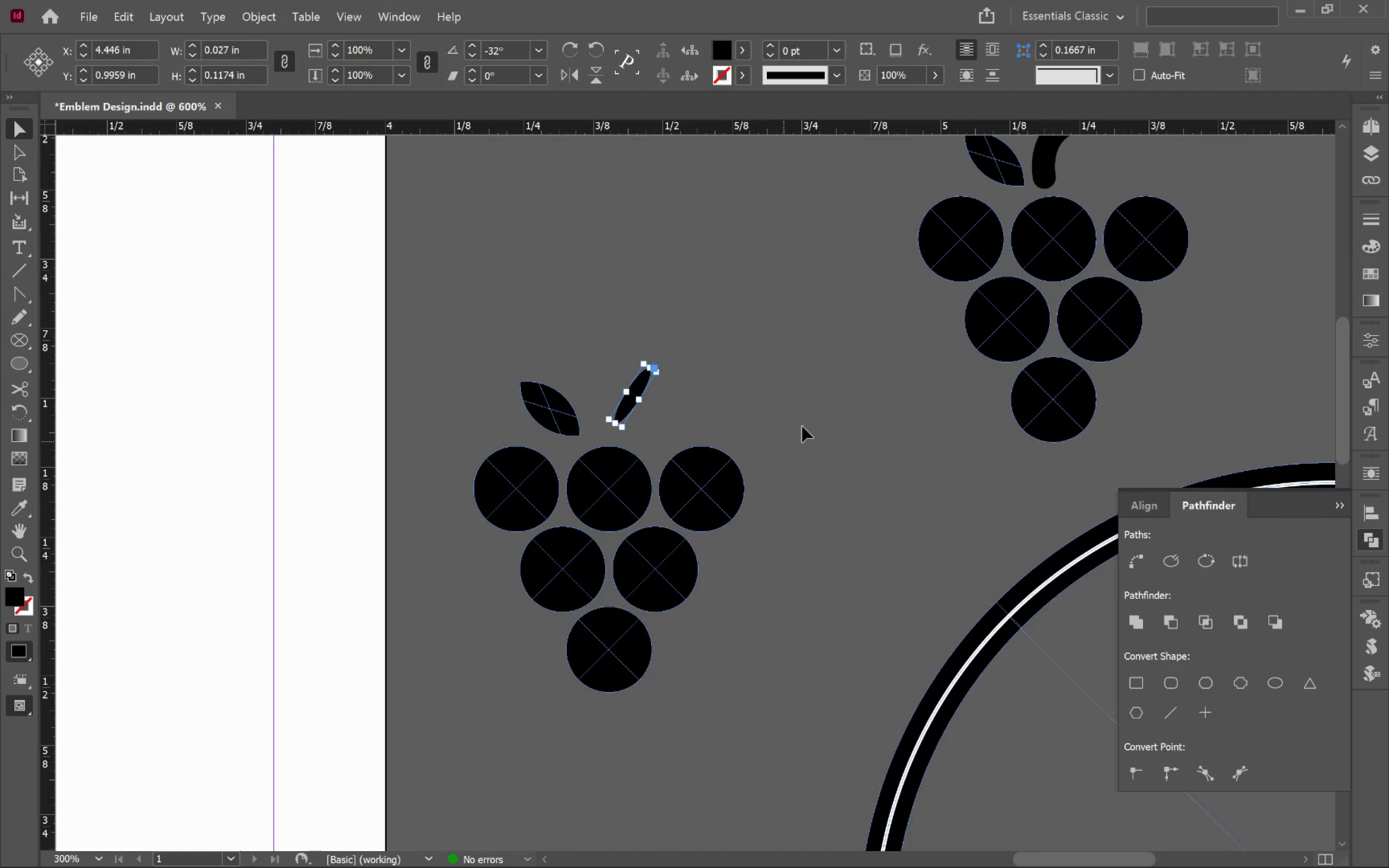 
left_click([806, 407])
 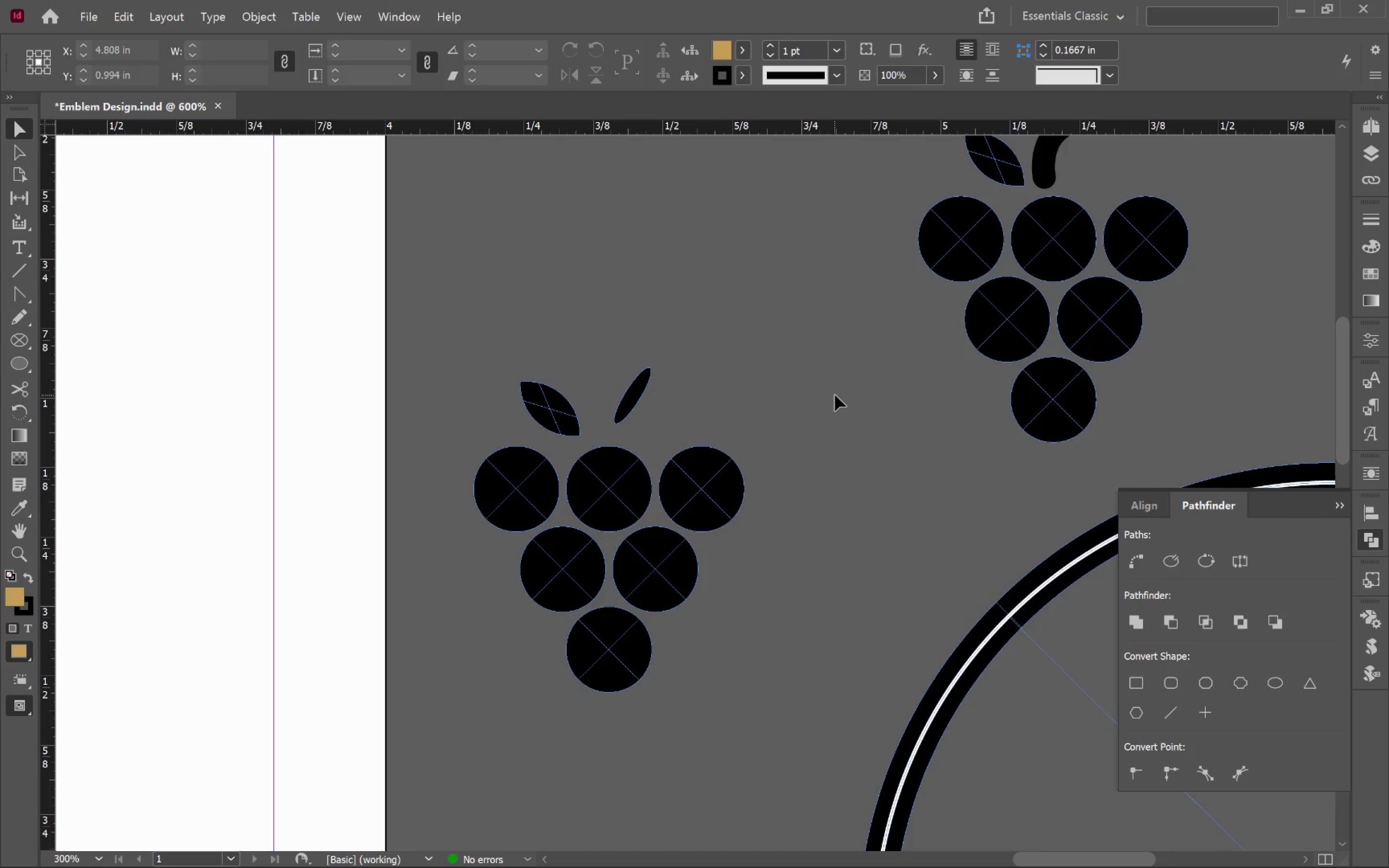 
type(ww)
 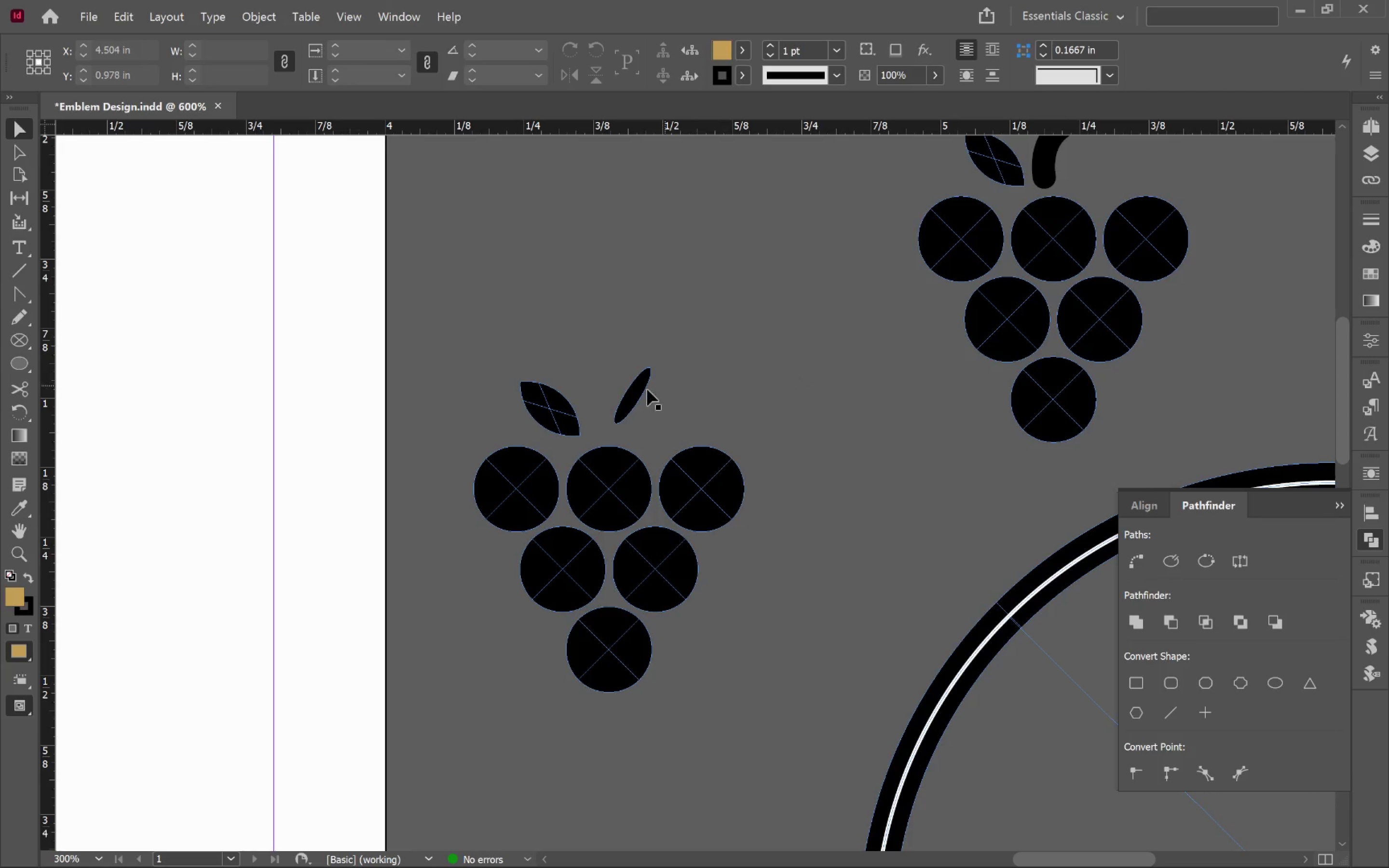 
left_click([628, 403])
 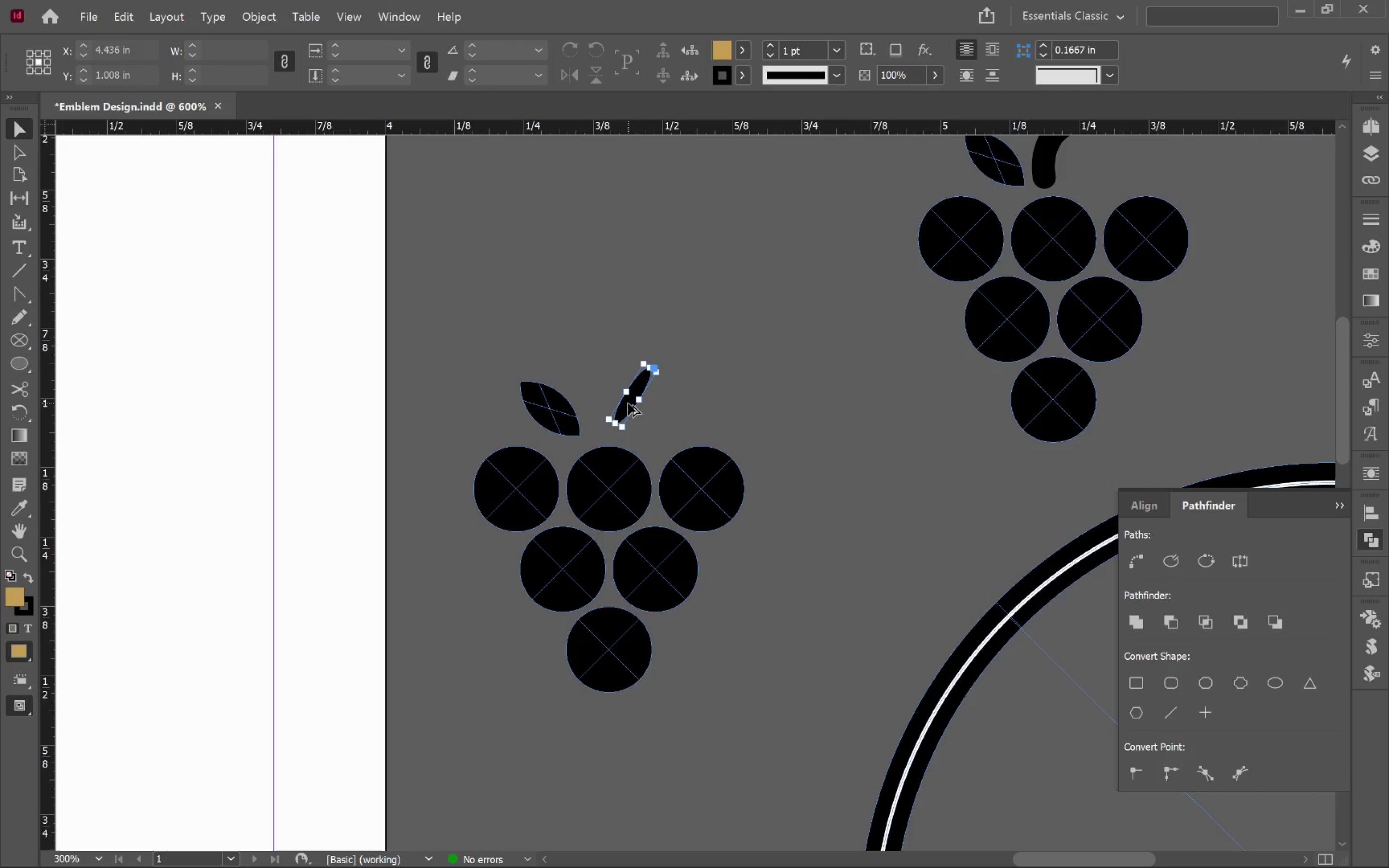 
hold_key(key=AltLeft, duration=0.83)
scroll: coordinate [628, 403], scroll_direction: up, amount: 3.0
 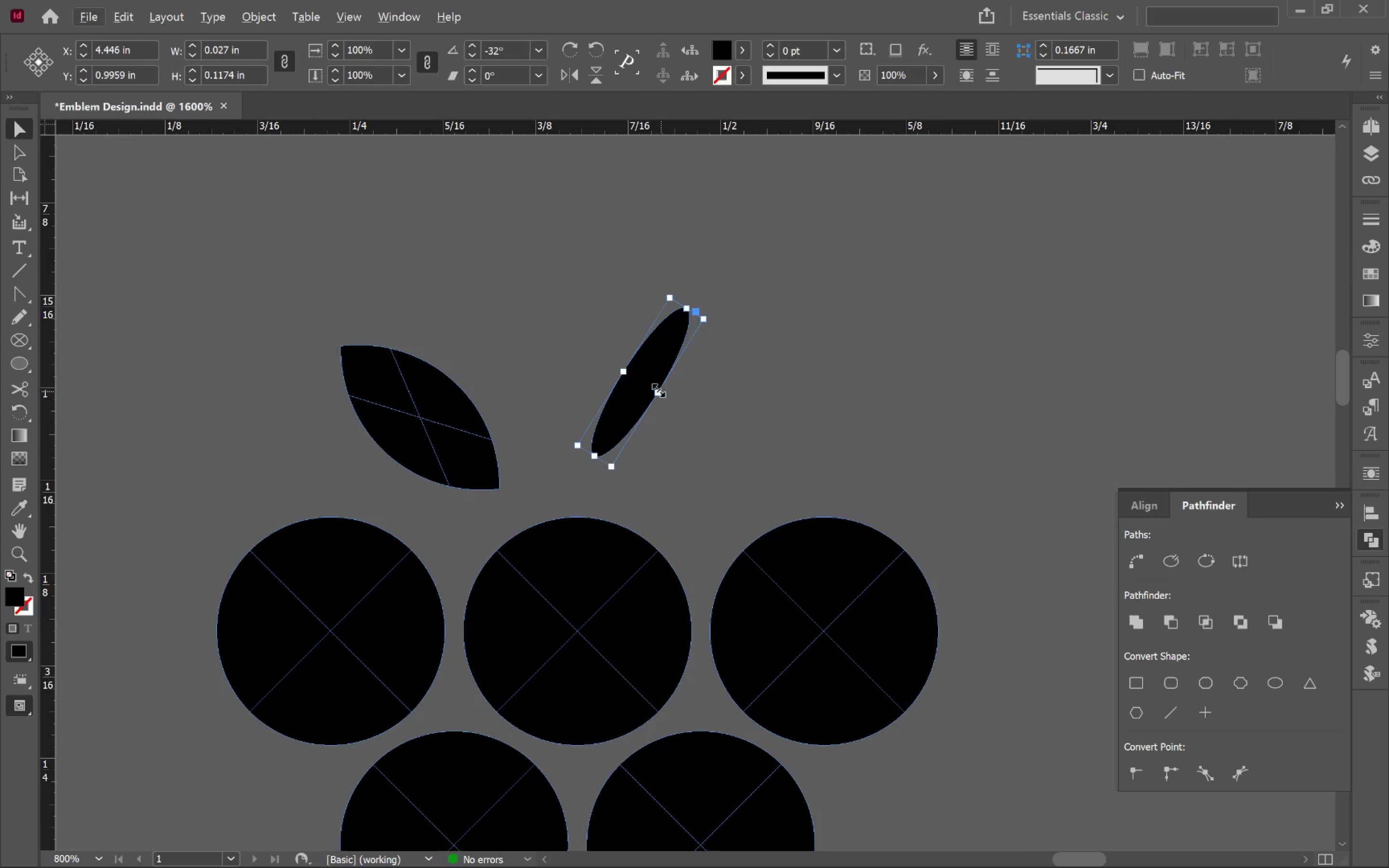 
left_click_drag(start_coordinate=[658, 390], to_coordinate=[677, 402])
 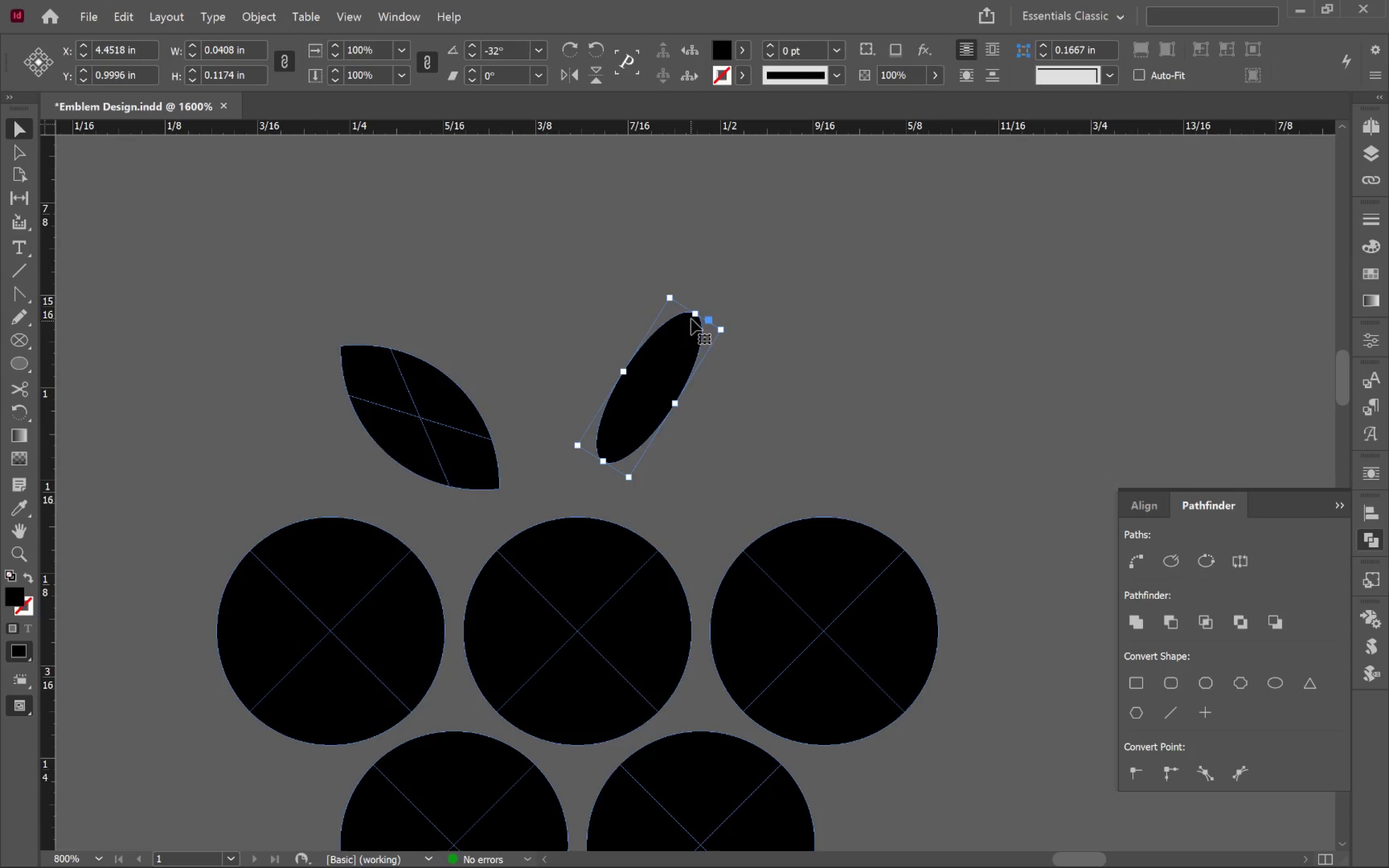 
left_click_drag(start_coordinate=[694, 315], to_coordinate=[799, 220])
 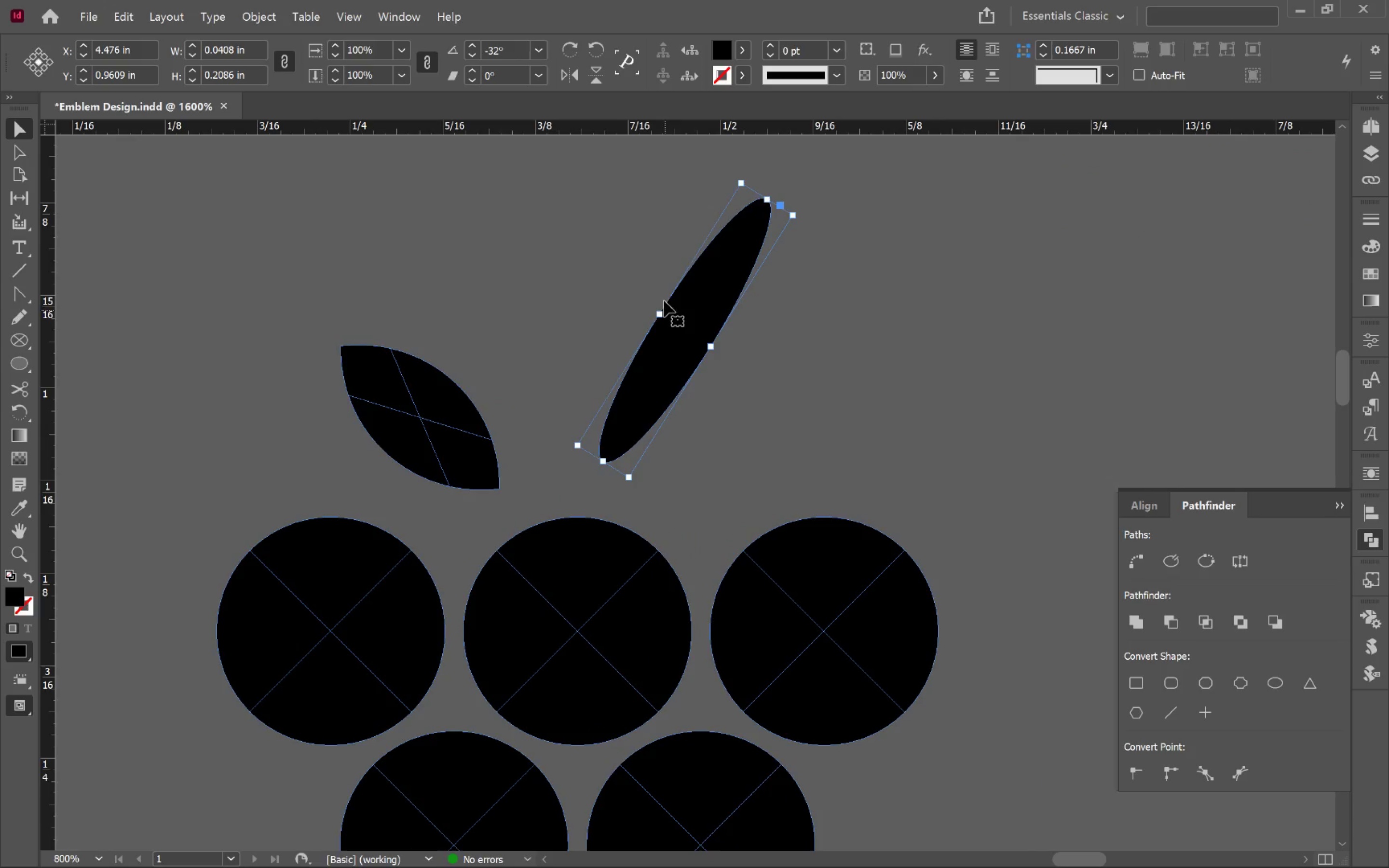 
left_click_drag(start_coordinate=[658, 312], to_coordinate=[643, 309])
 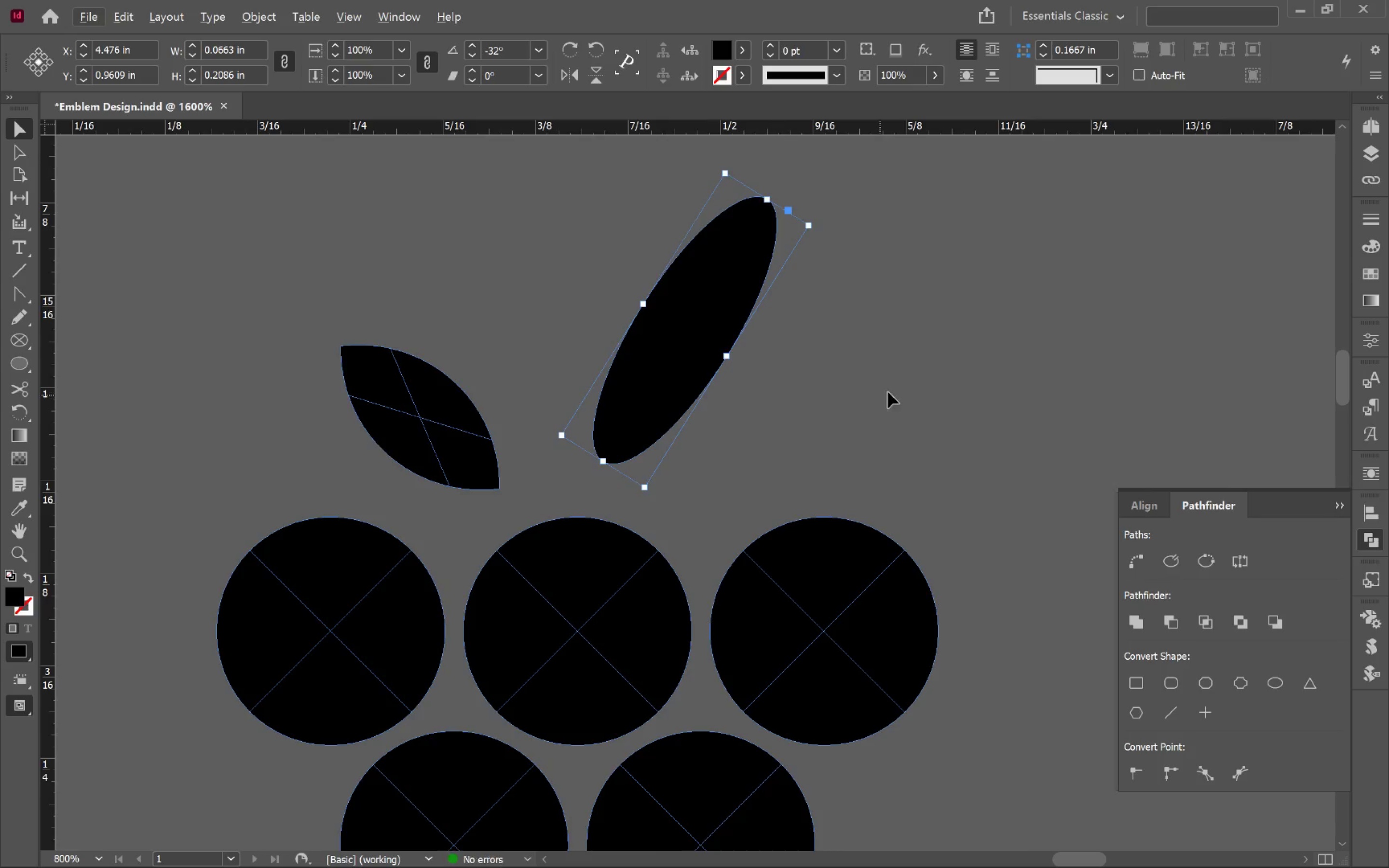 
hold_key(key=AltLeft, duration=0.81)
 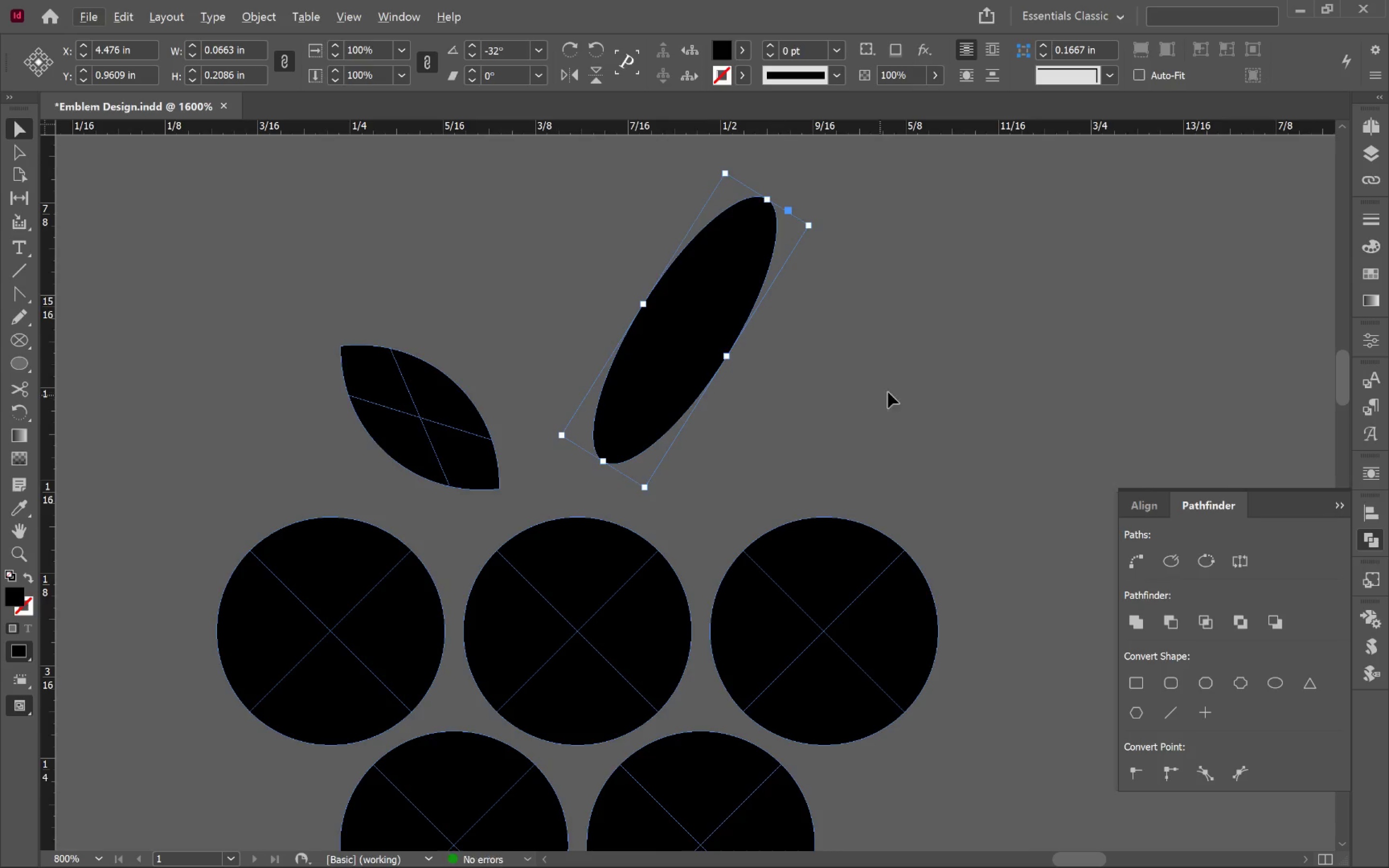 
left_click([904, 390])
 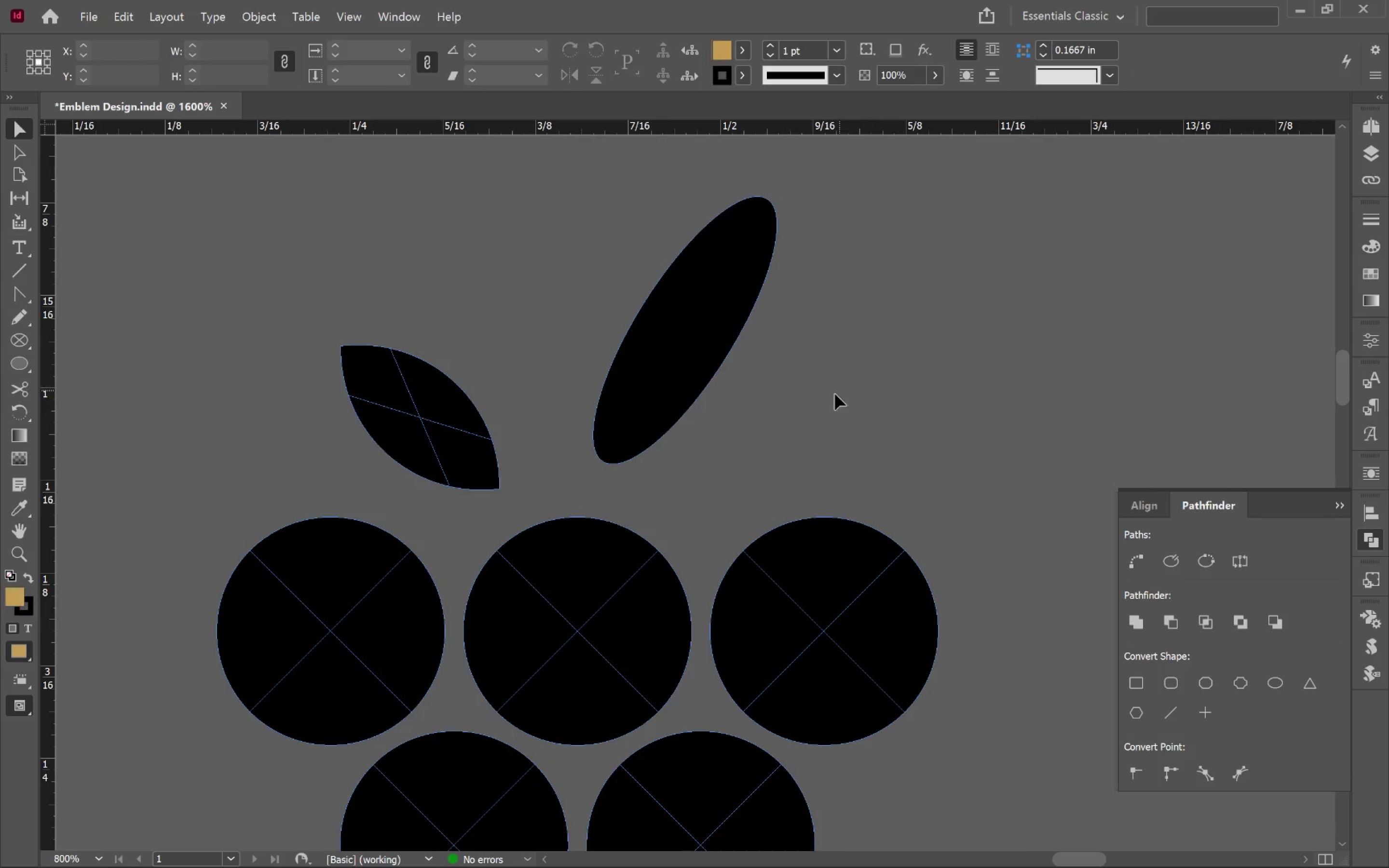 
hold_key(key=AltLeft, duration=1.06)
scroll: coordinate [838, 402], scroll_direction: down, amount: 4.0
 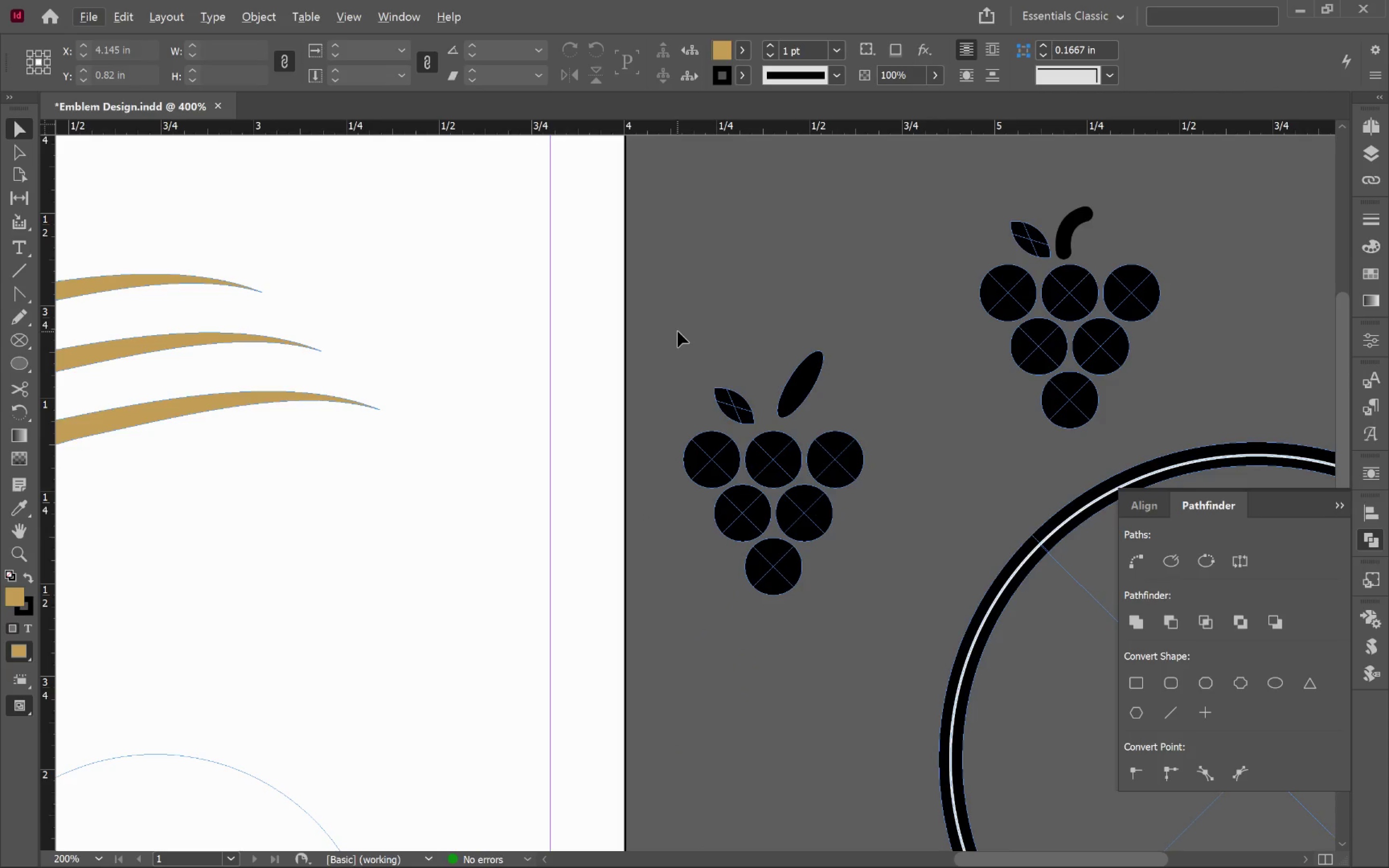 
key(Alt+AltLeft)
 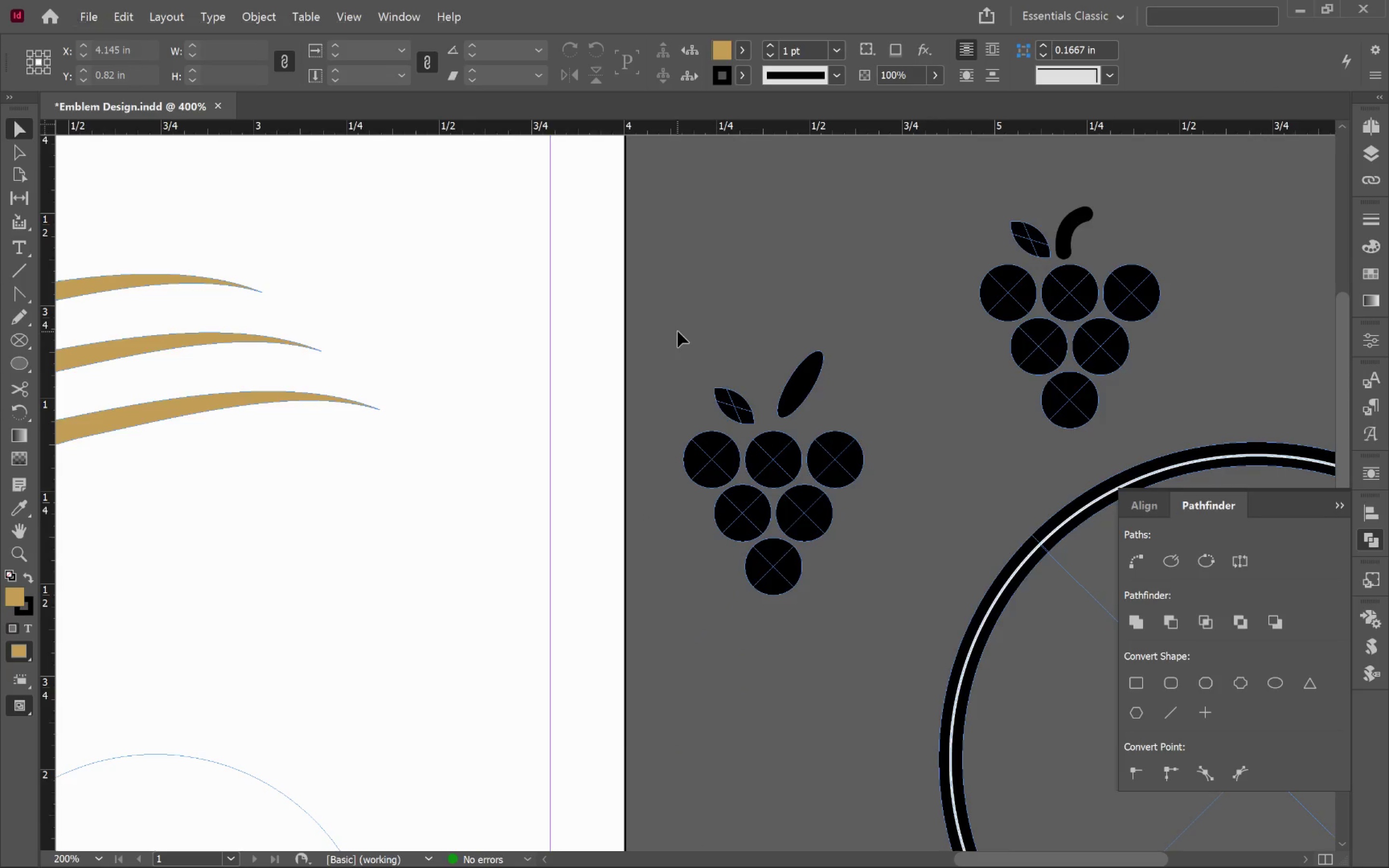 
key(Alt+Tab)
 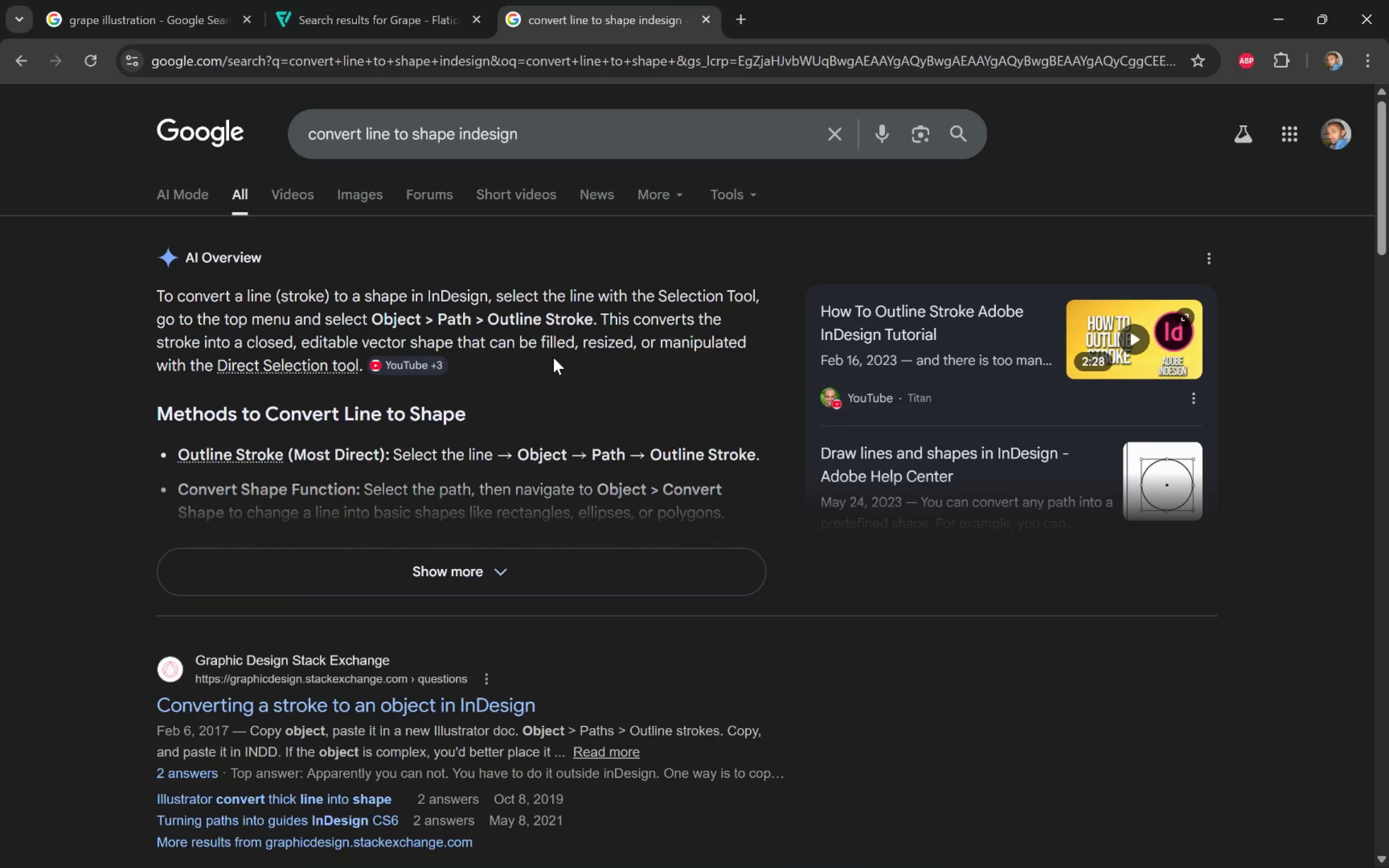 
scroll: coordinate [554, 388], scroll_direction: down, amount: 3.0
 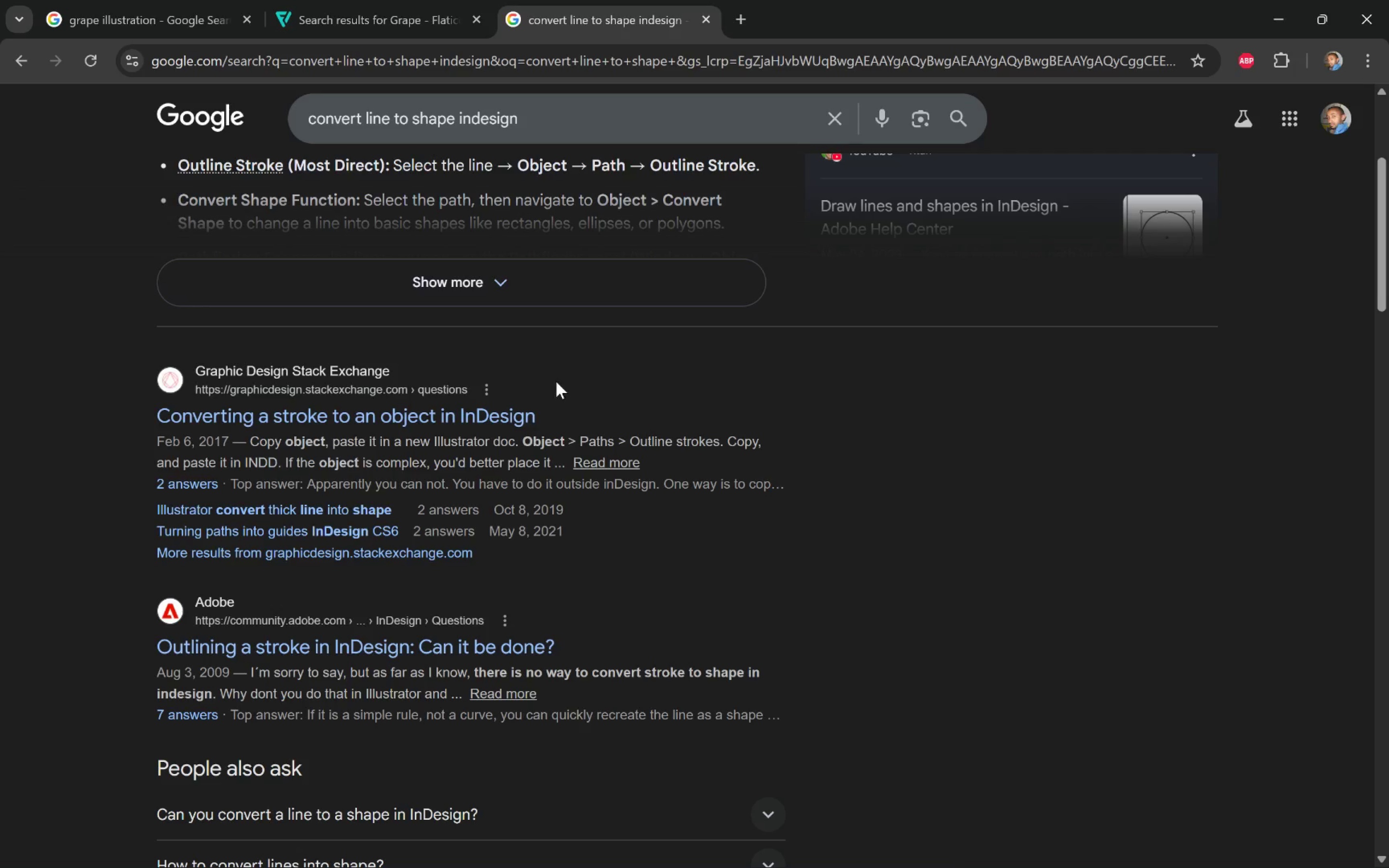 
key(Alt+AltLeft)
 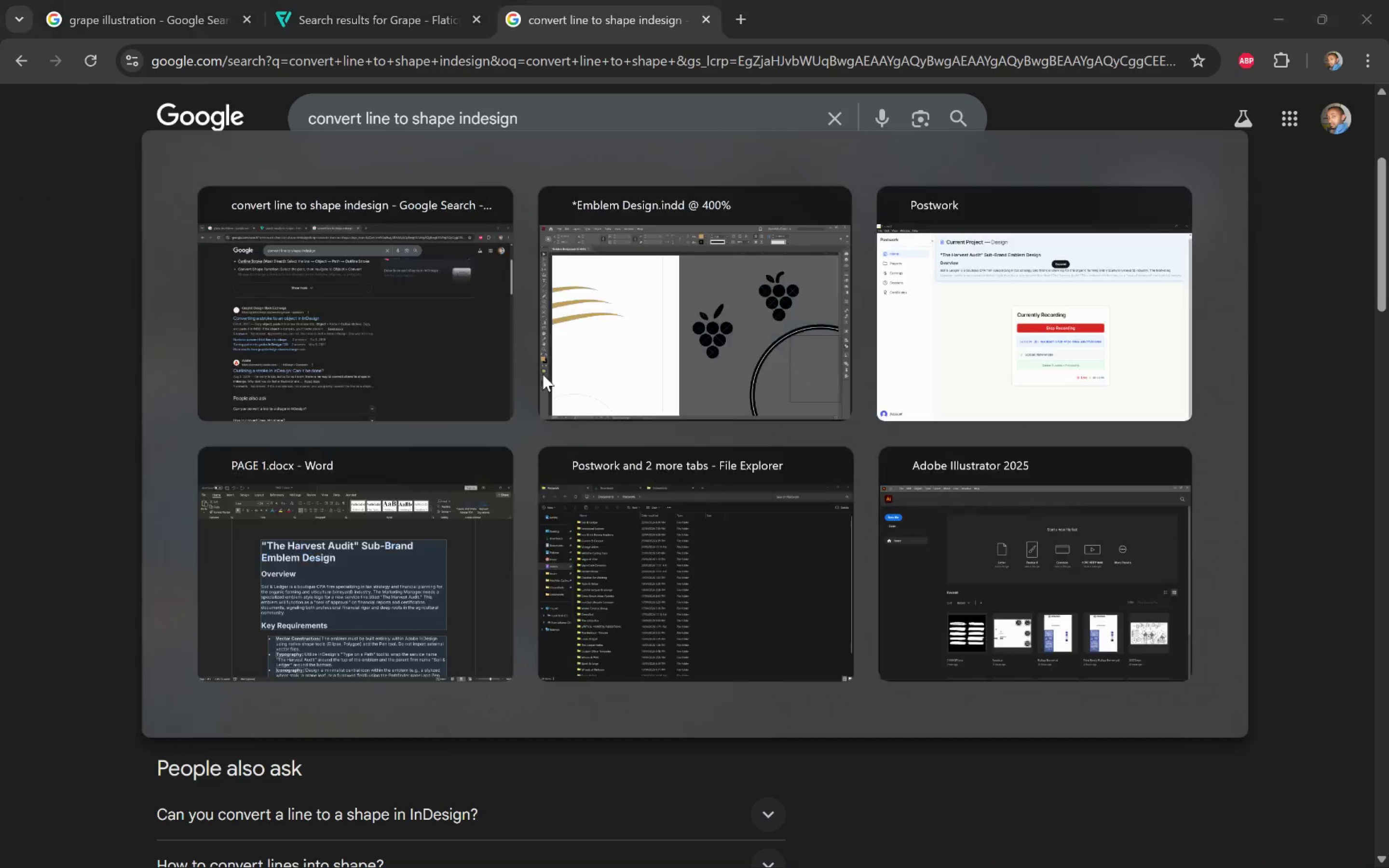 
key(Alt+Tab)
 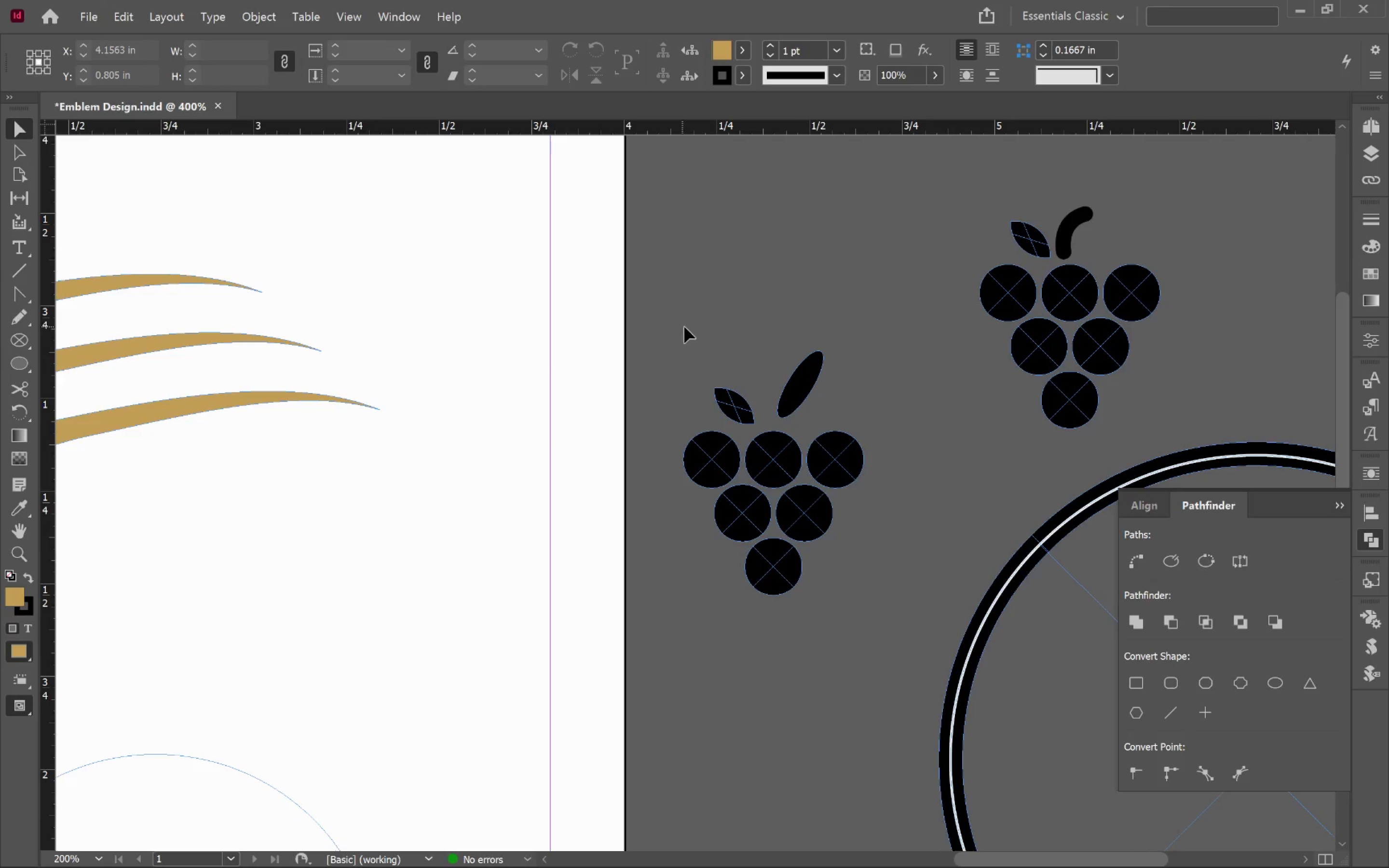 
hold_key(key=AltLeft, duration=0.56)
scroll: coordinate [816, 388], scroll_direction: up, amount: 4.0
 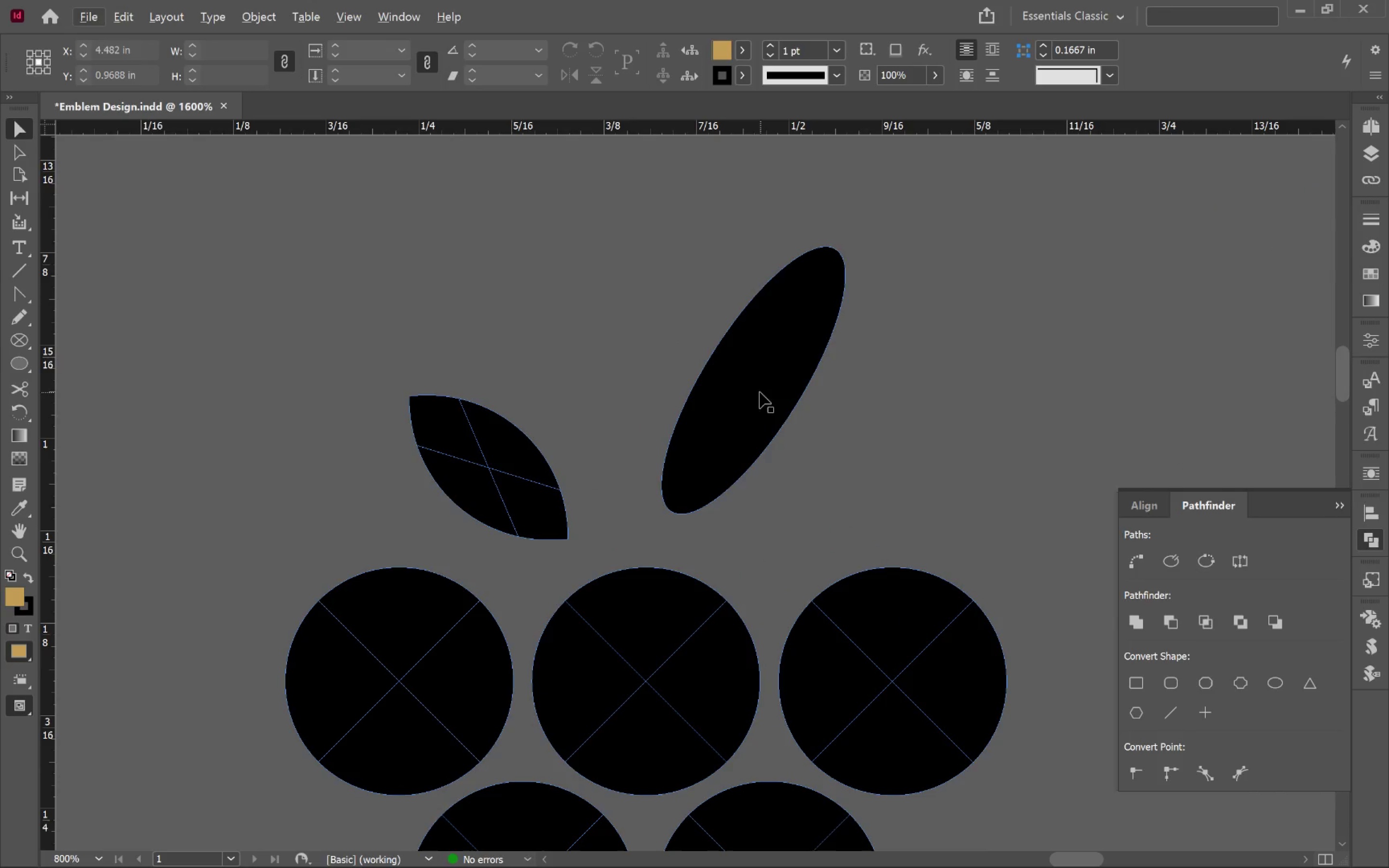 
left_click([751, 388])
 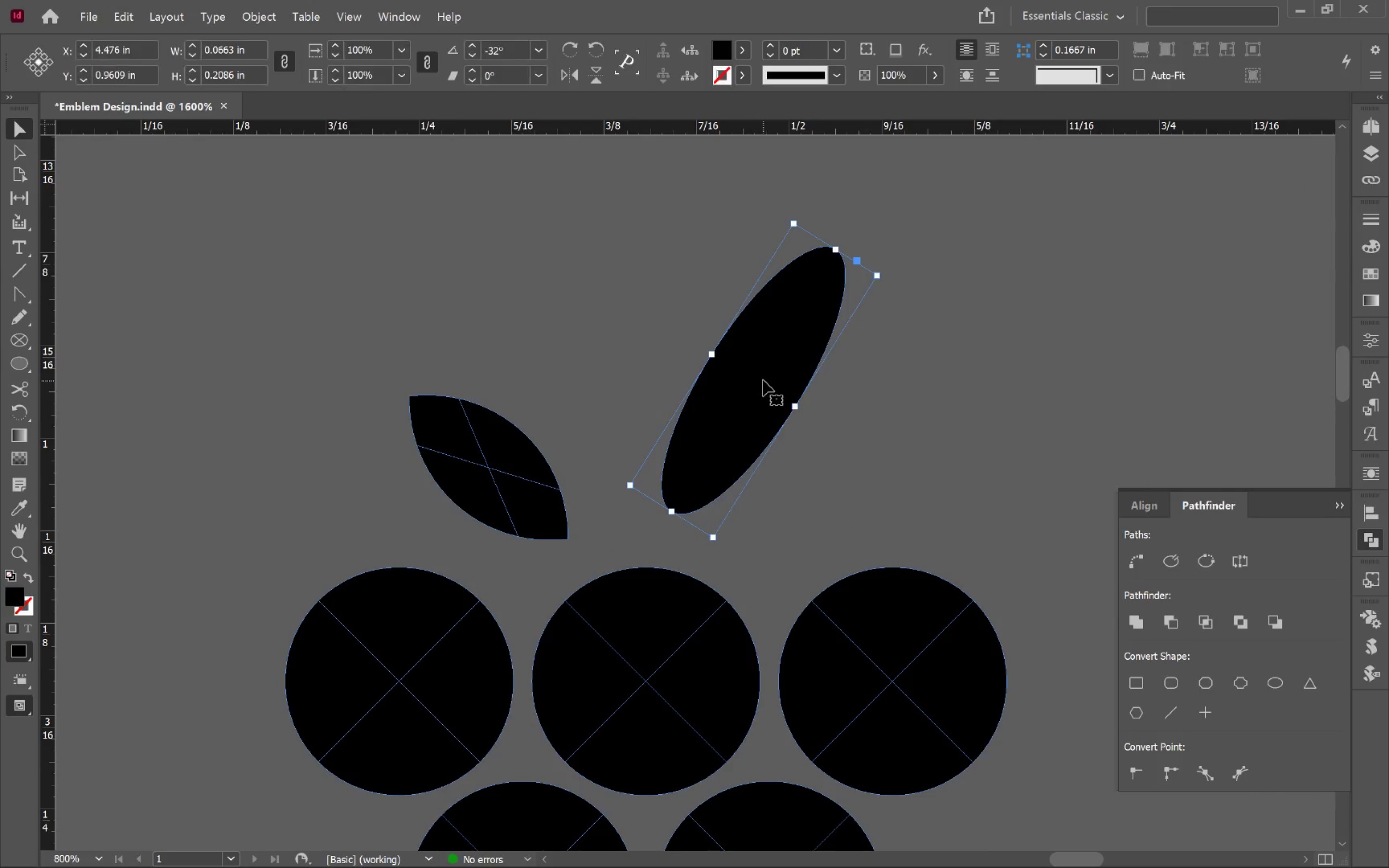 
left_click_drag(start_coordinate=[763, 378], to_coordinate=[750, 396])
 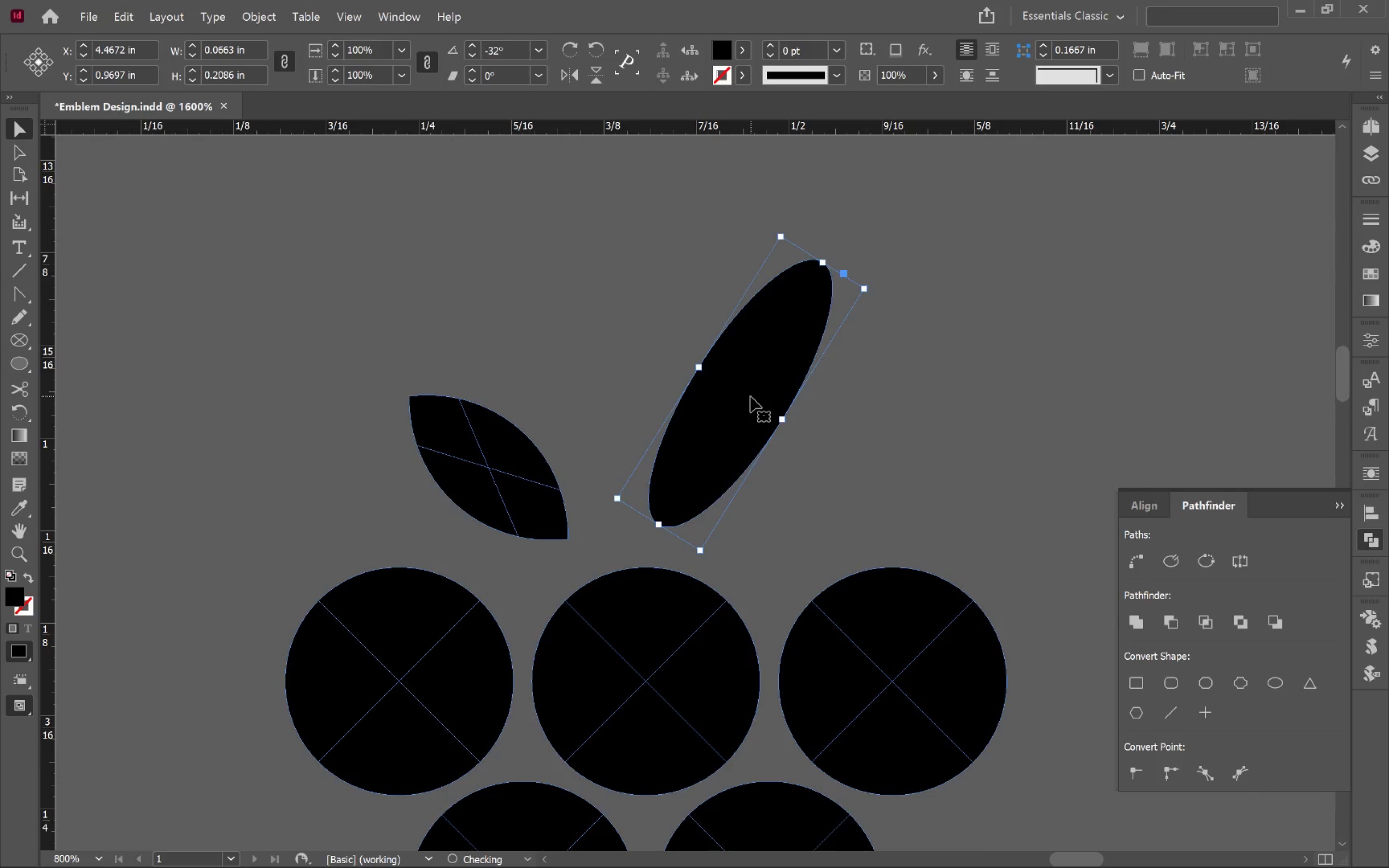 
hold_key(key=ShiftLeft, duration=1.73)
 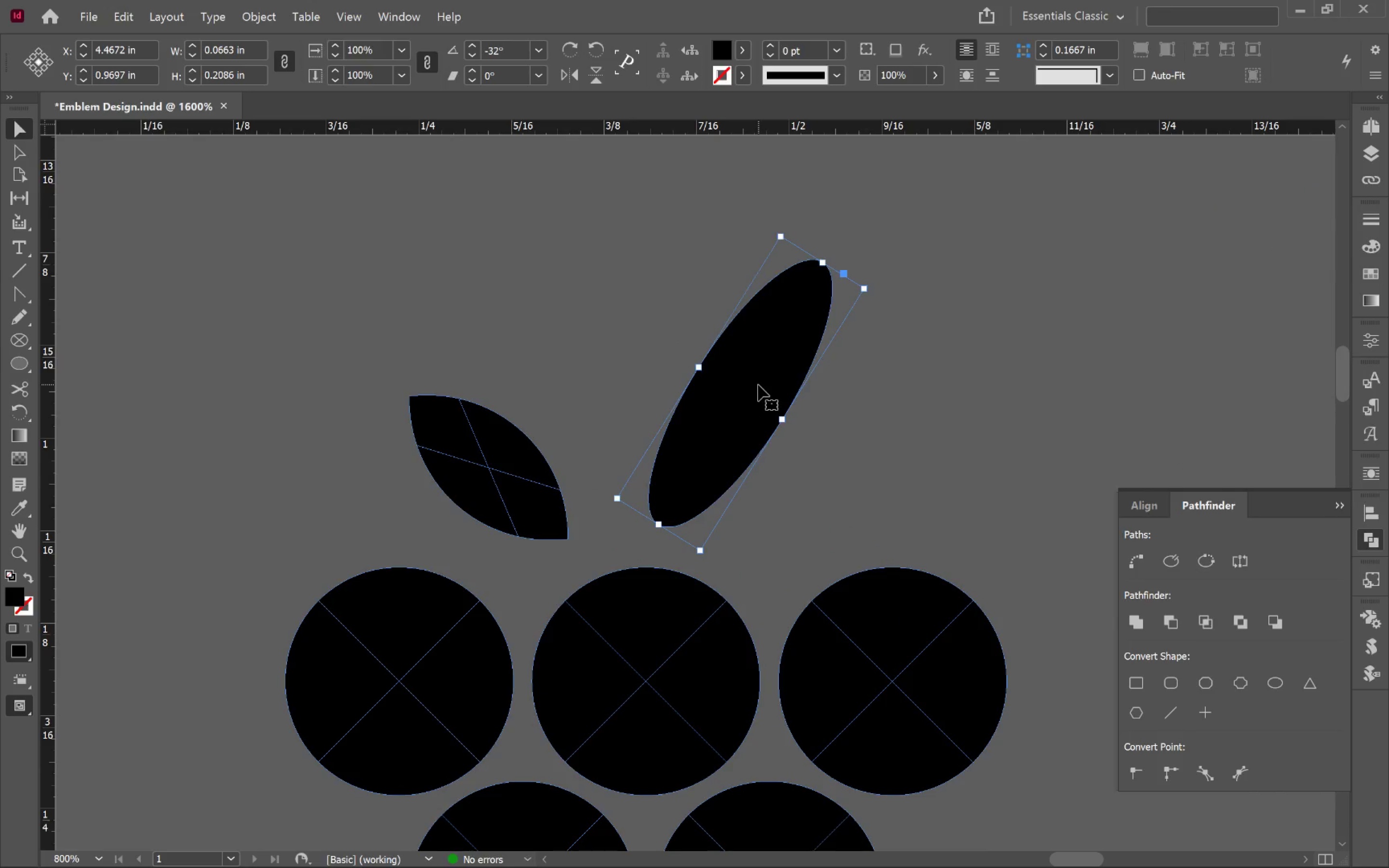 
left_click_drag(start_coordinate=[758, 385], to_coordinate=[749, 397])
 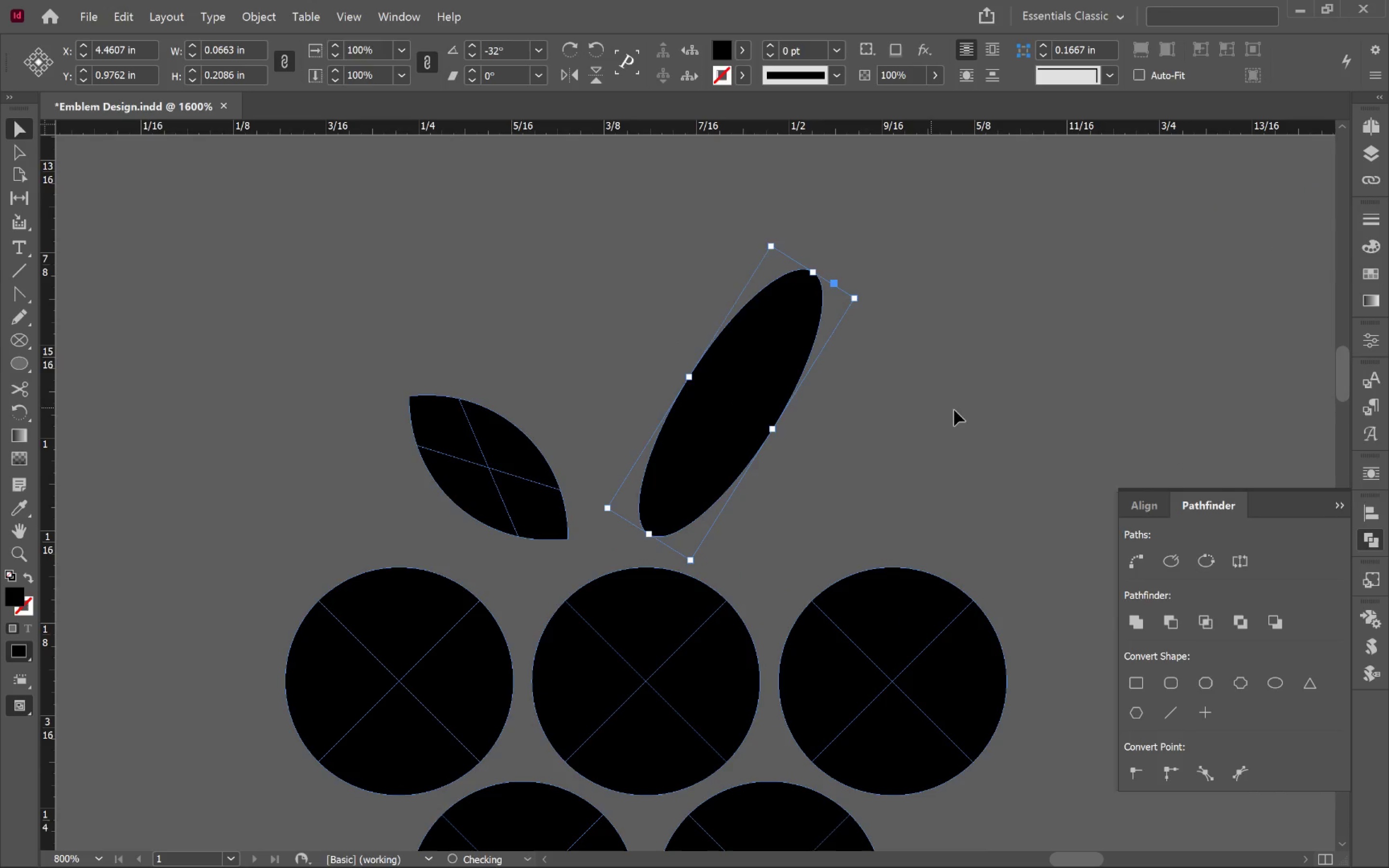 
hold_key(key=ShiftLeft, duration=1.17)
 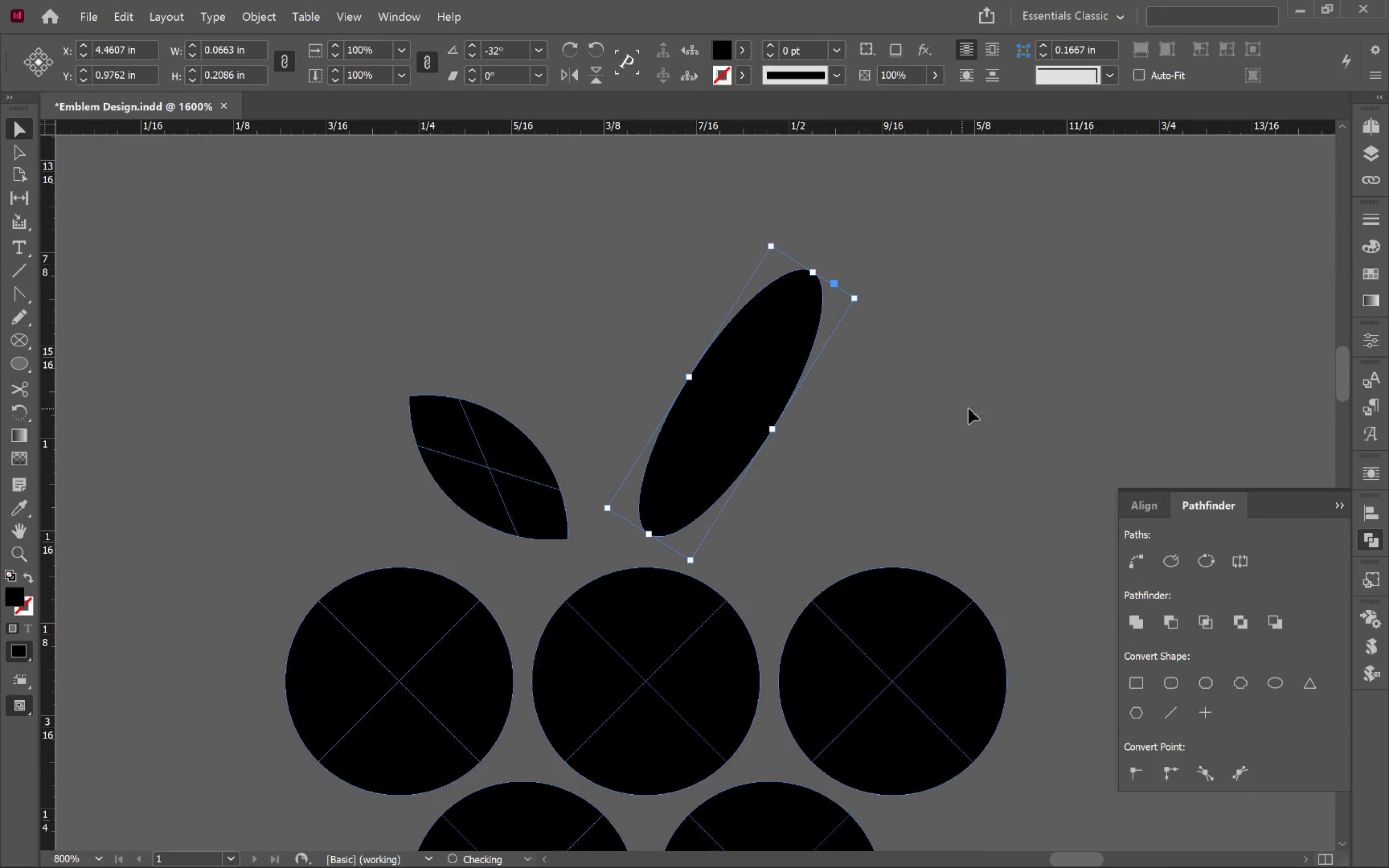 
left_click([984, 407])
 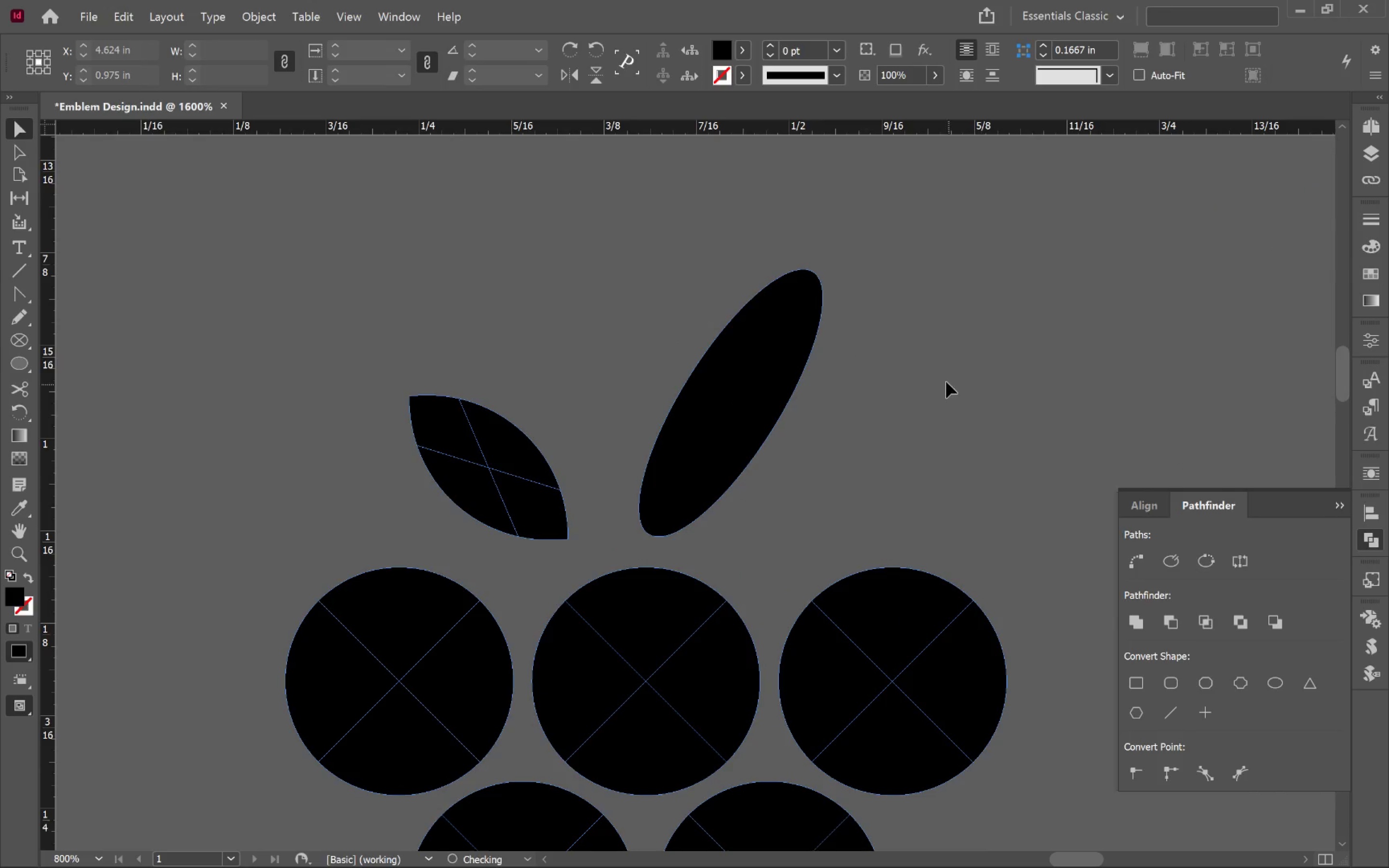 
hold_key(key=AltLeft, duration=0.66)
 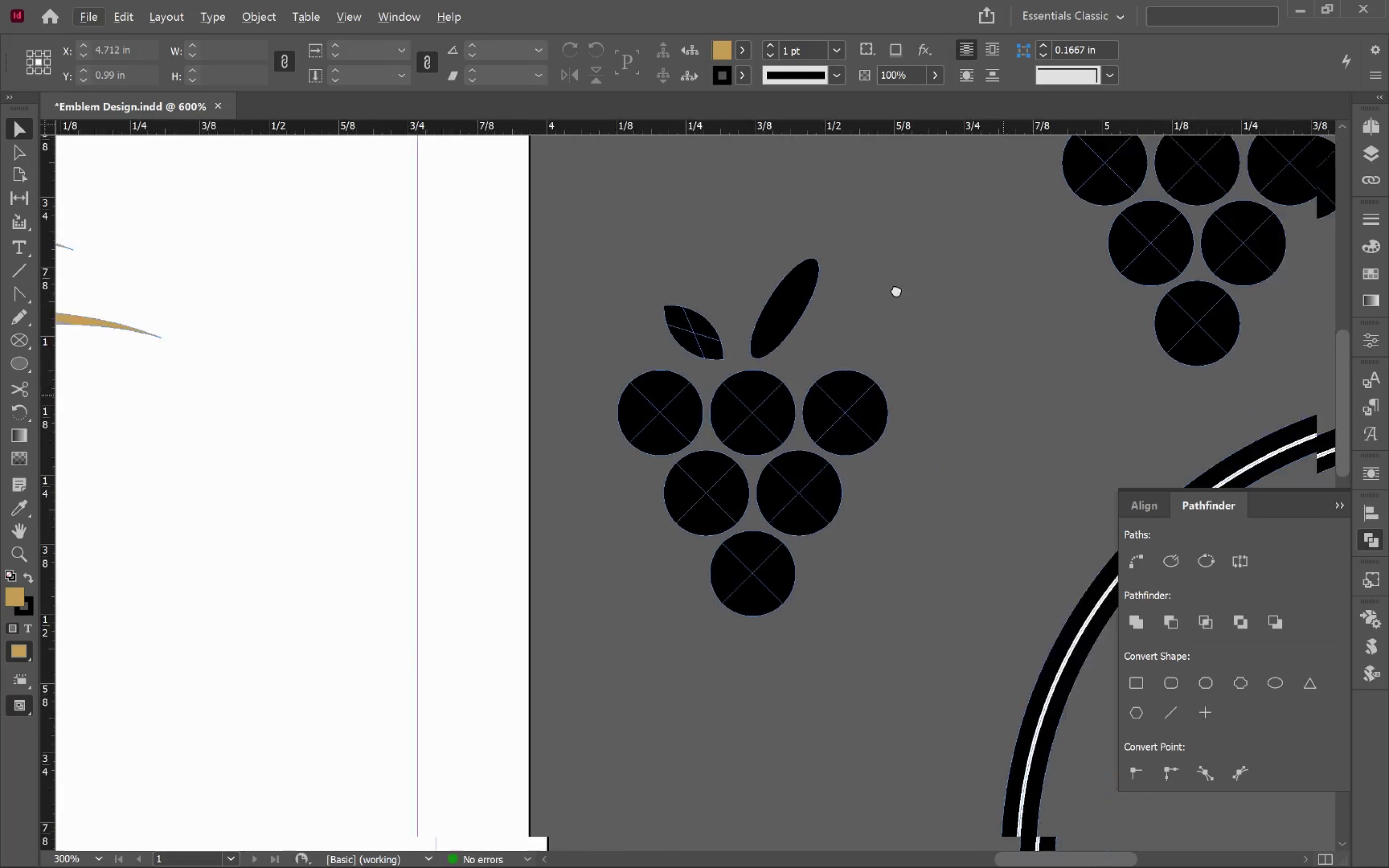 
hold_key(key=Space, duration=0.53)
 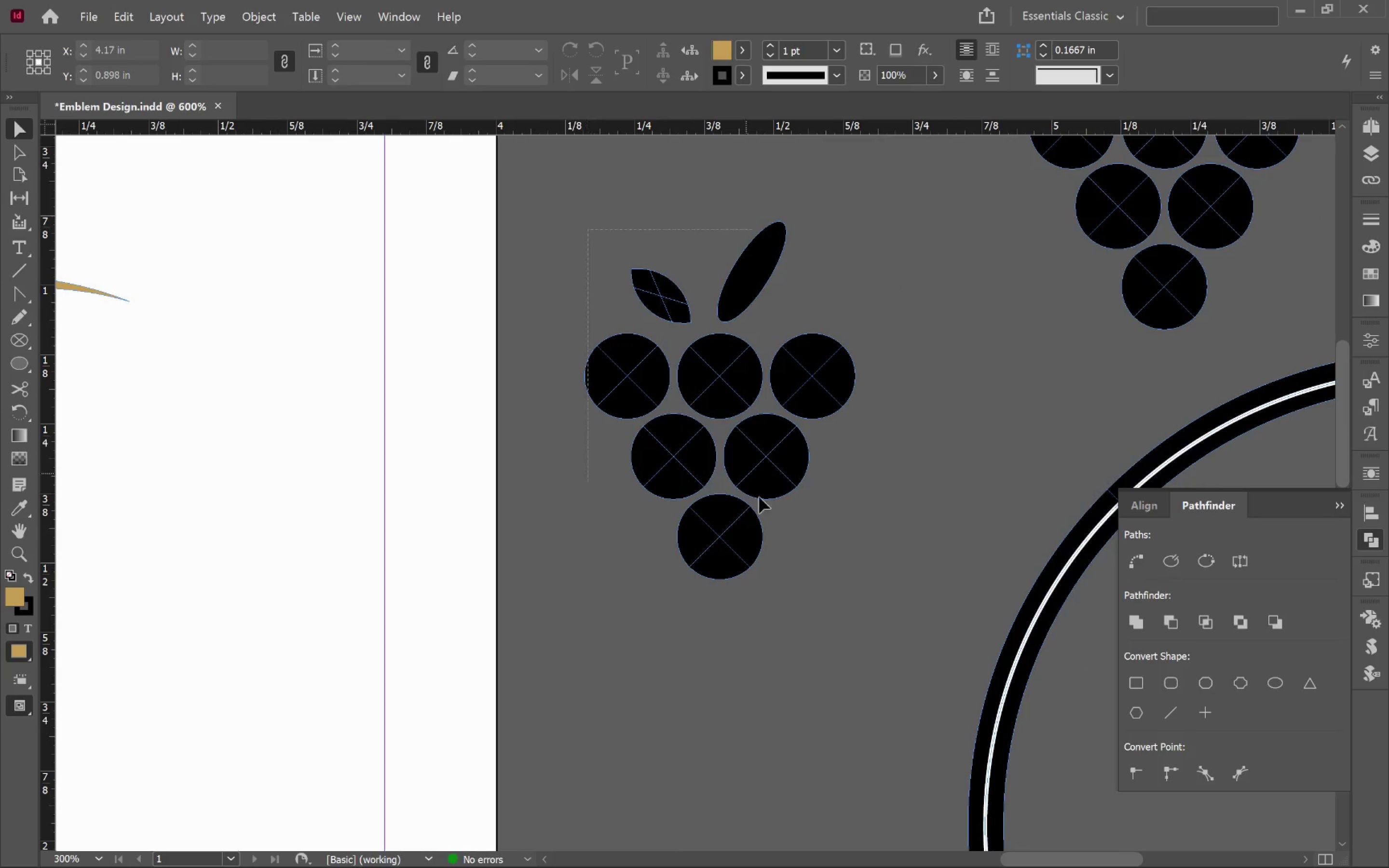 
scroll: coordinate [945, 380], scroll_direction: down, amount: 3.0
 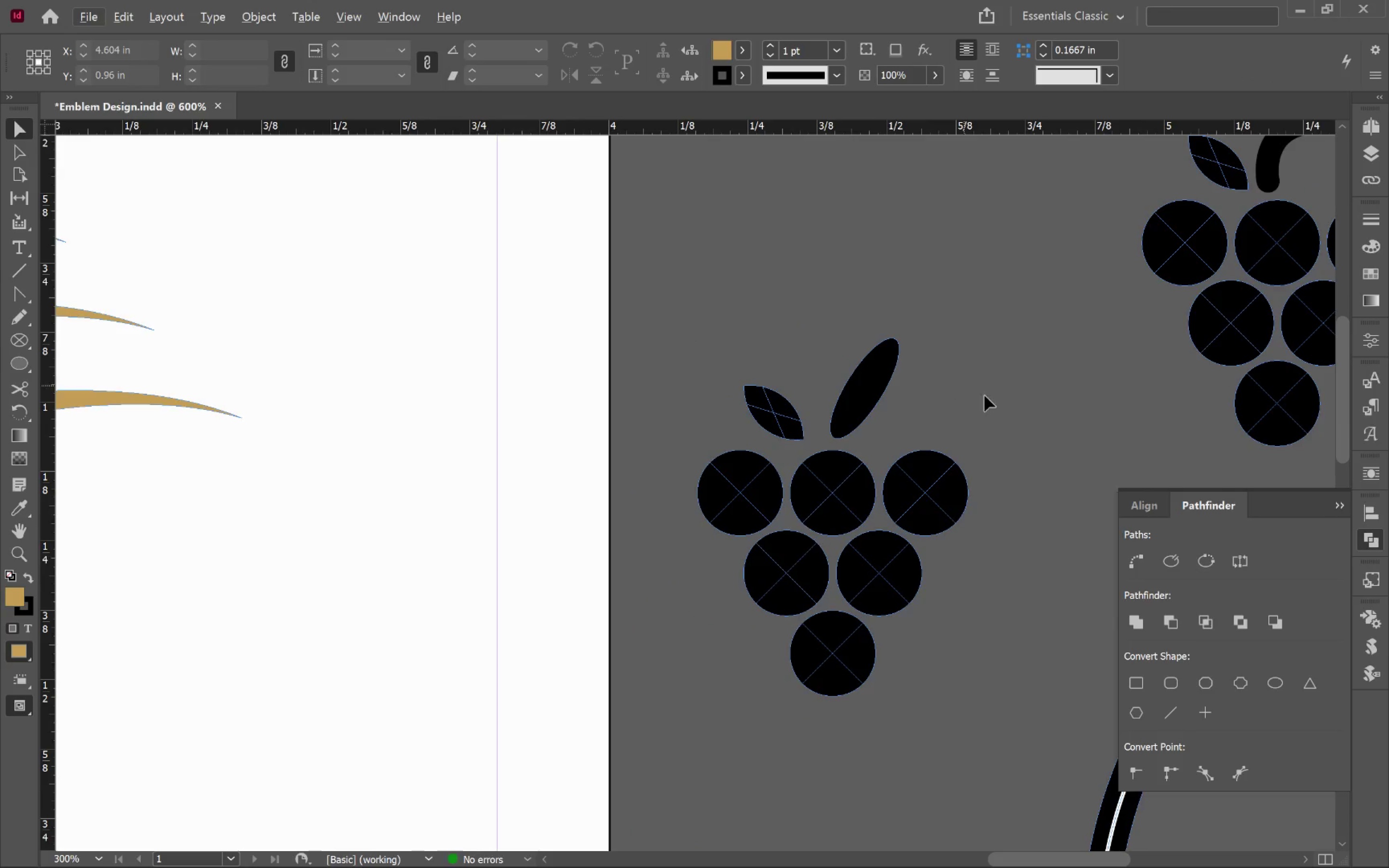 
left_click_drag(start_coordinate=[1003, 394], to_coordinate=[890, 277])
 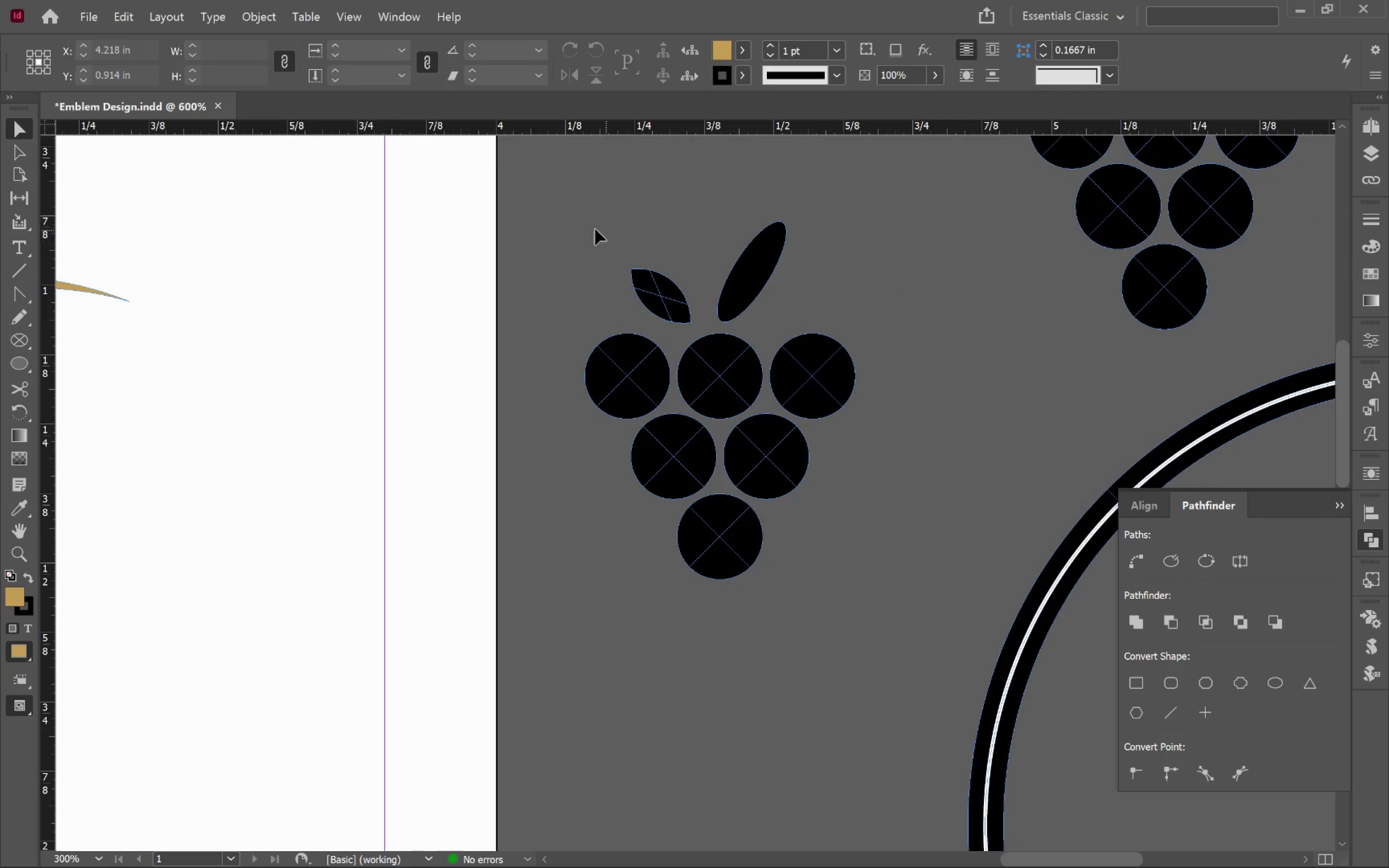 
left_click_drag(start_coordinate=[588, 229], to_coordinate=[825, 585])
 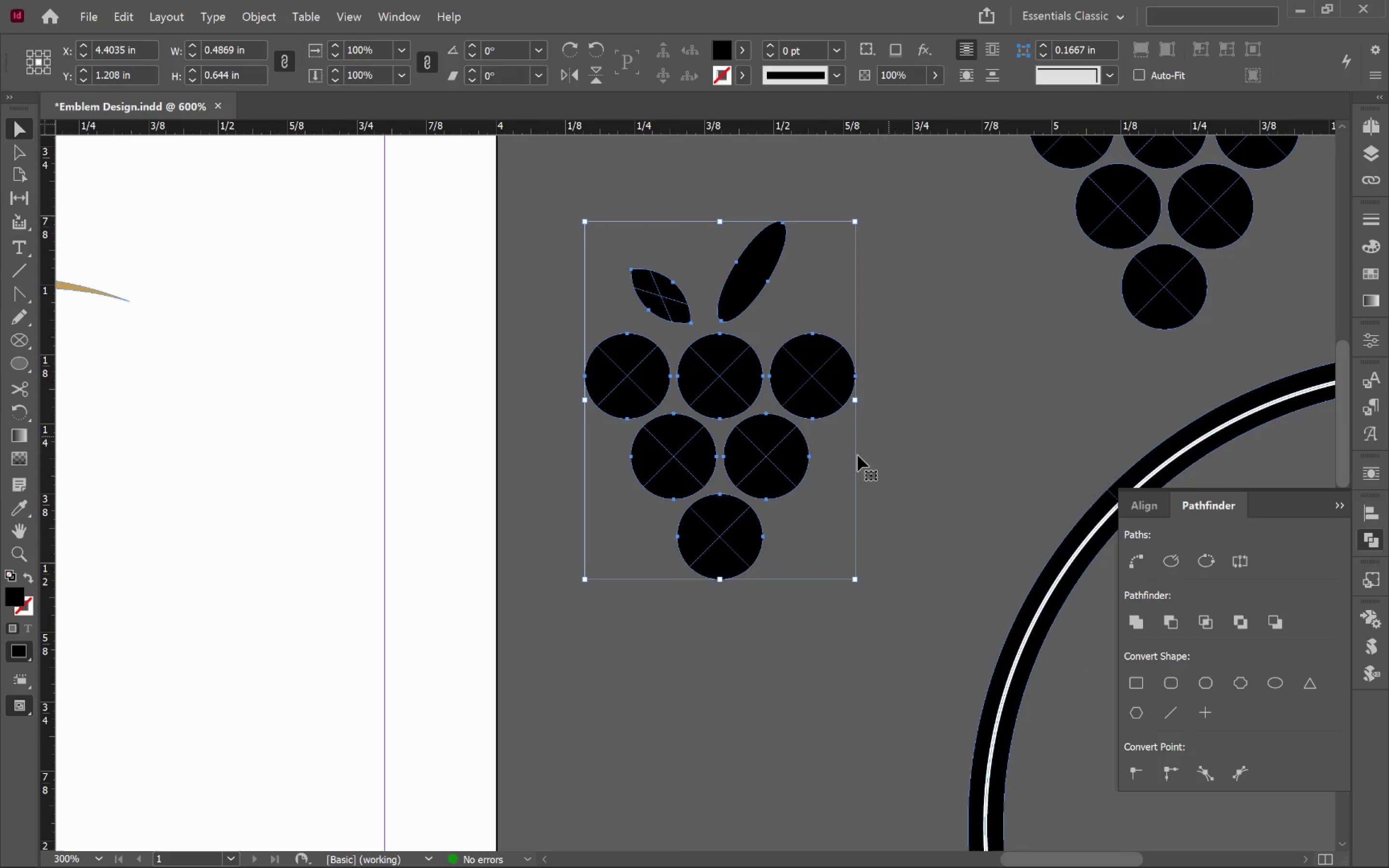 
hold_key(key=AltLeft, duration=0.72)
scroll: coordinate [791, 490], scroll_direction: down, amount: 2.0
 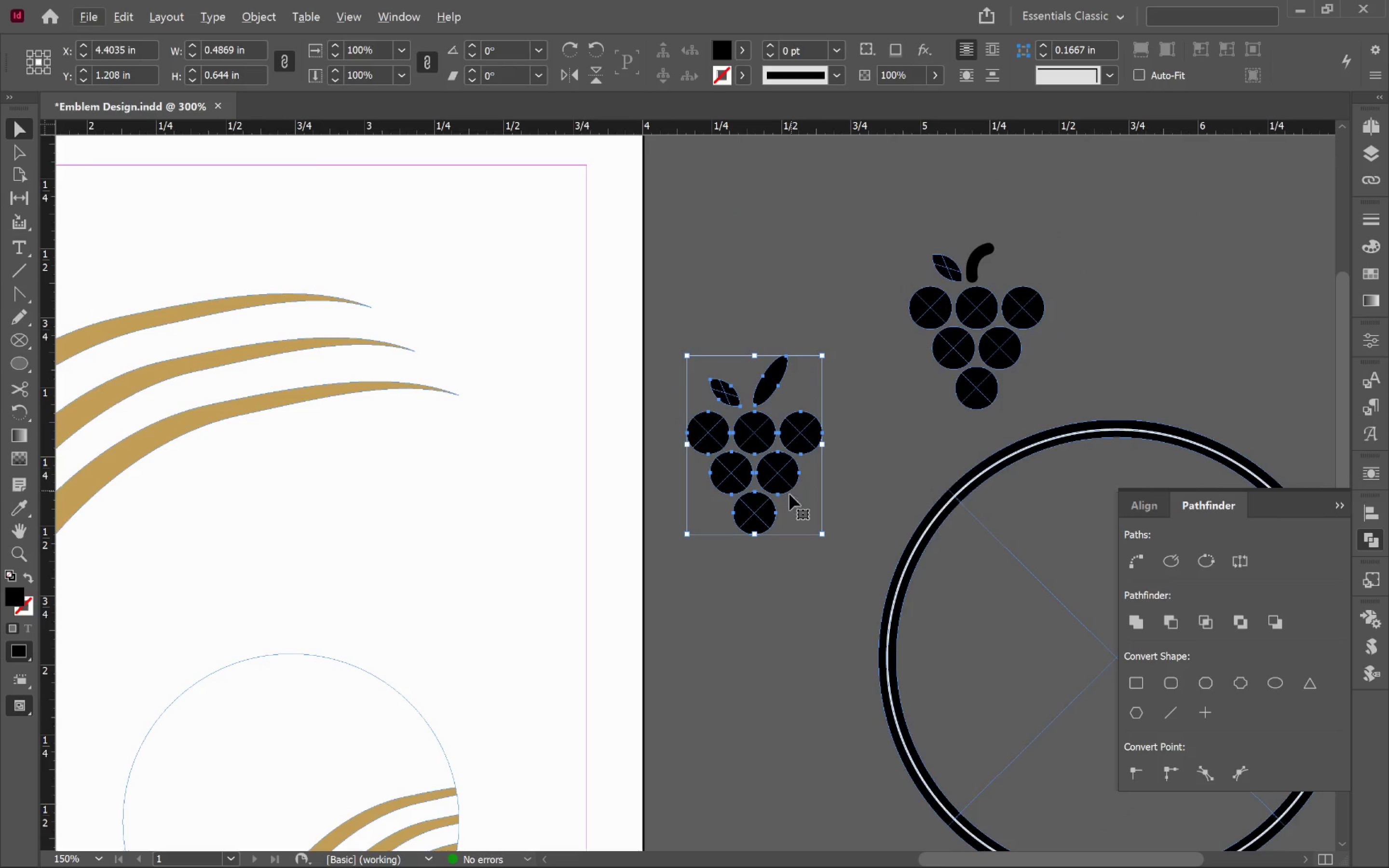 
hold_key(key=Space, duration=0.69)
 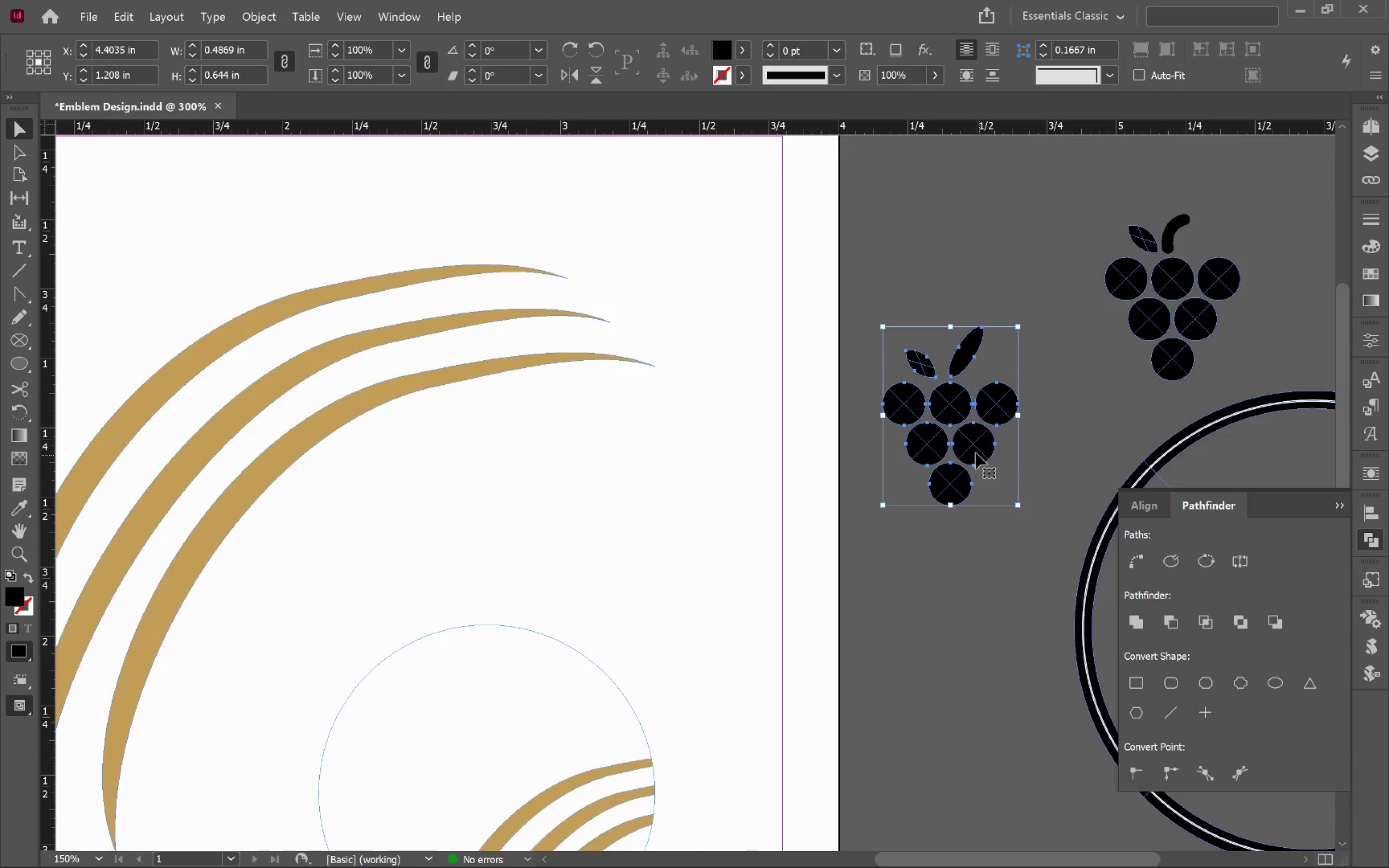 
left_click_drag(start_coordinate=[815, 504], to_coordinate=[1010, 475])
 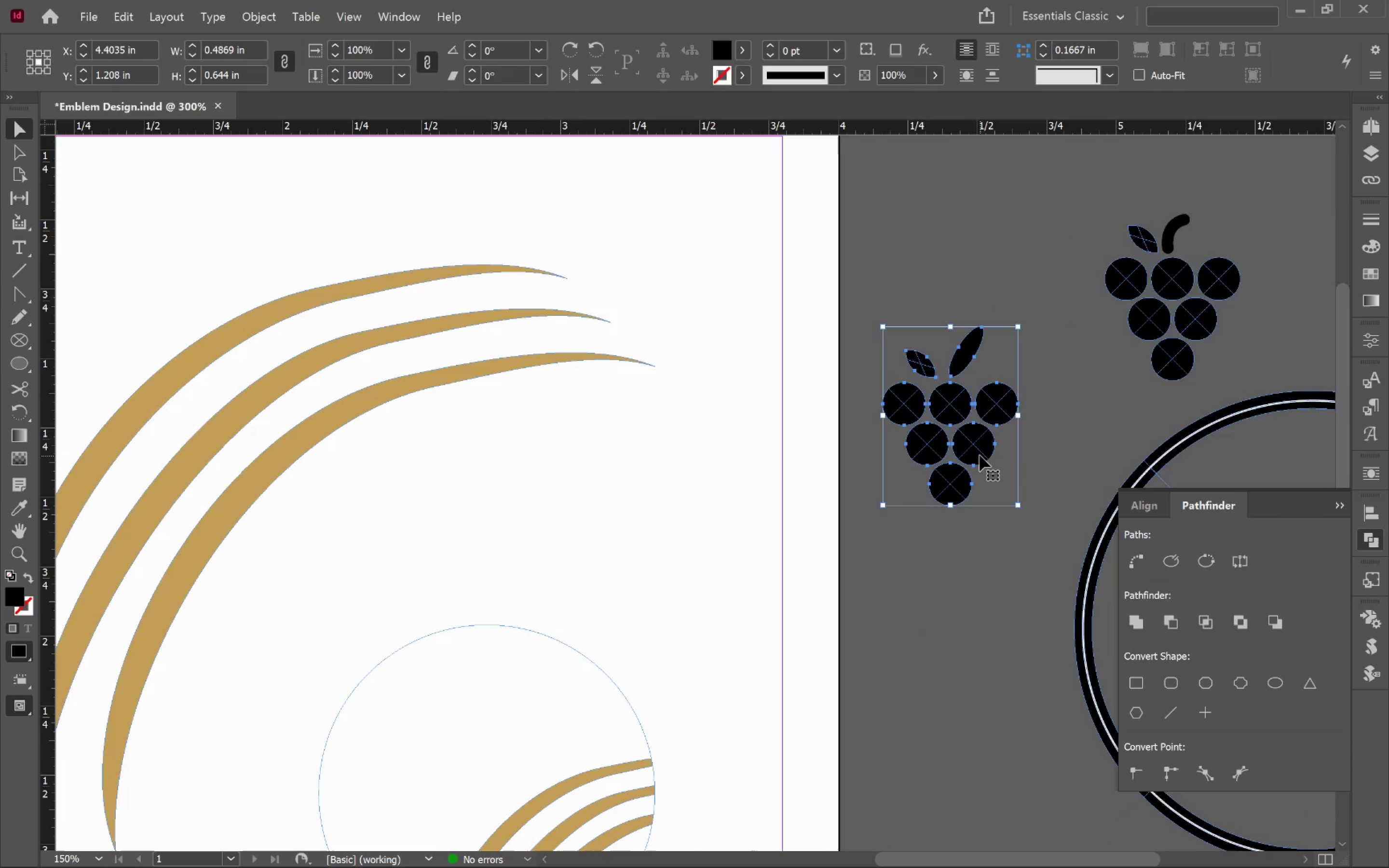 
left_click_drag(start_coordinate=[973, 452], to_coordinate=[665, 555])
 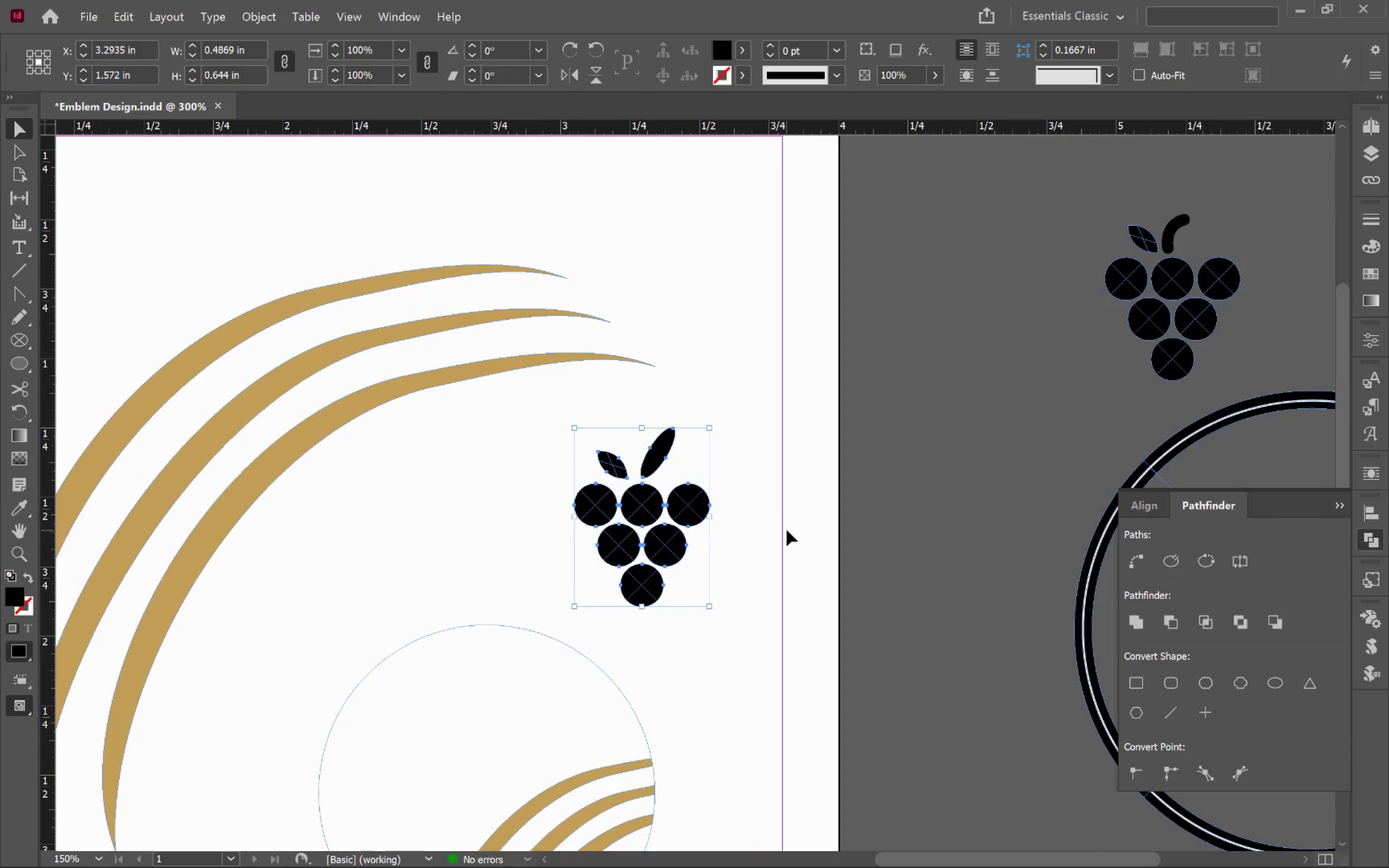 
key(Control+G)
 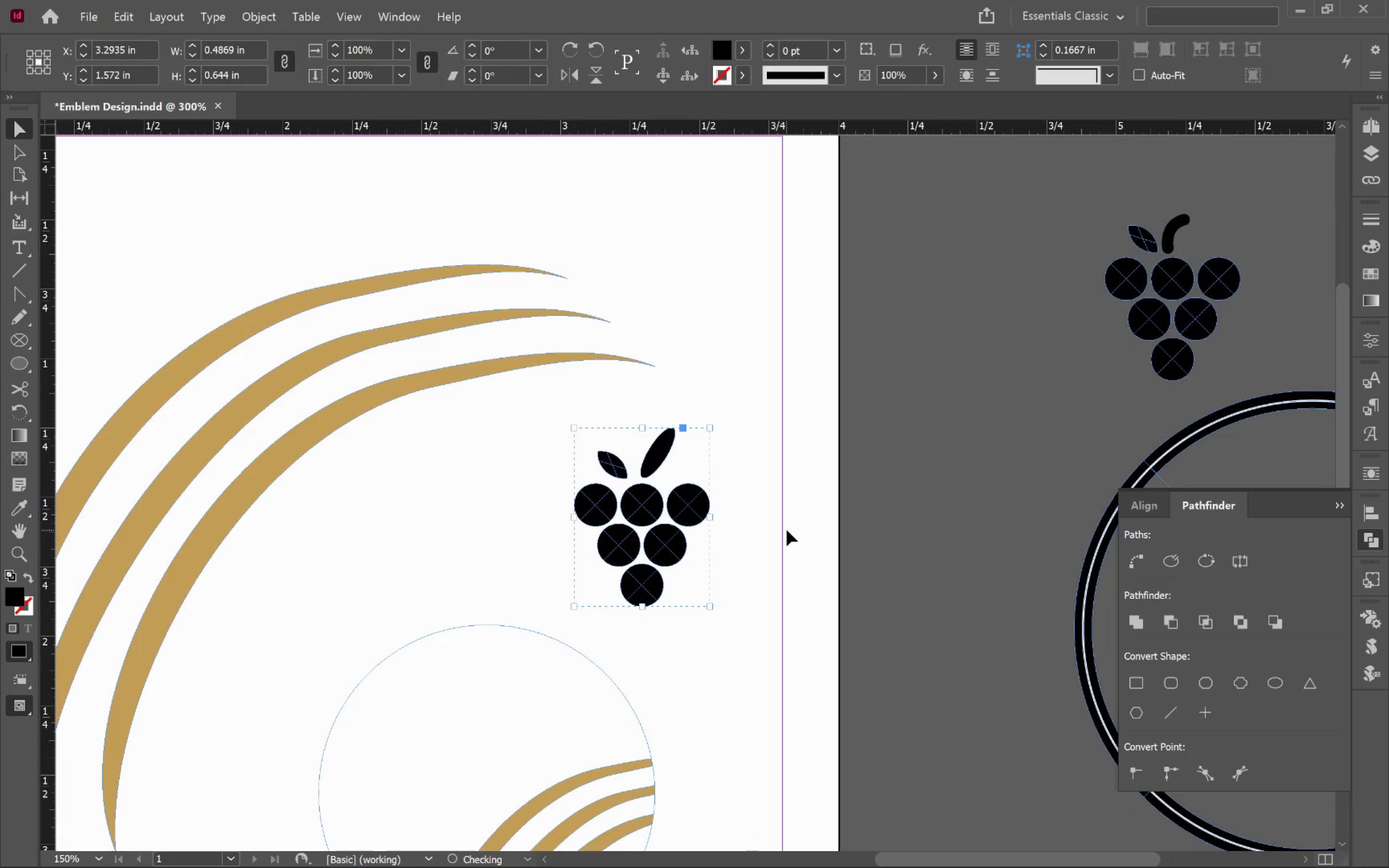 
hold_key(key=AltLeft, duration=0.59)
 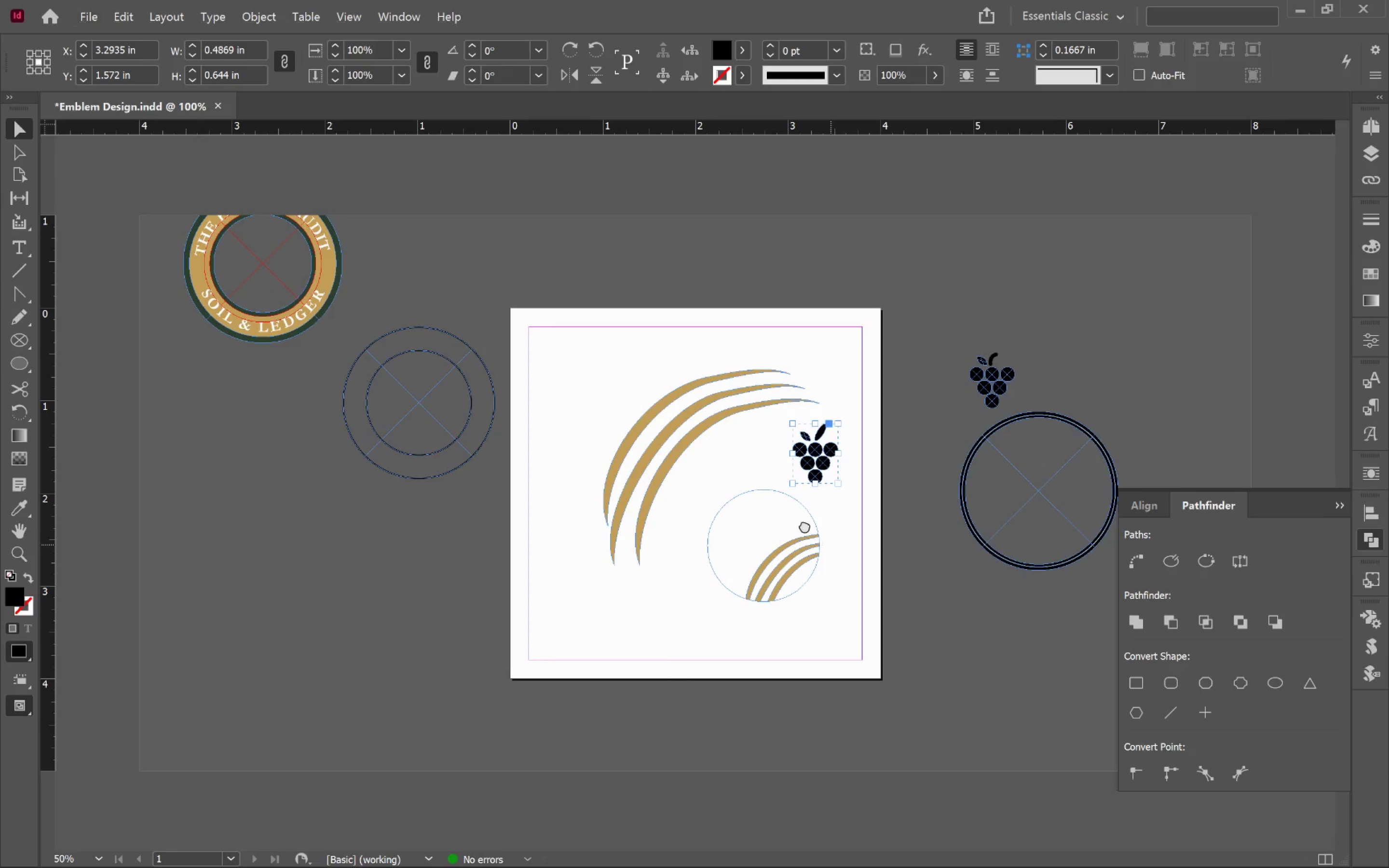 
hold_key(key=Space, duration=0.83)
 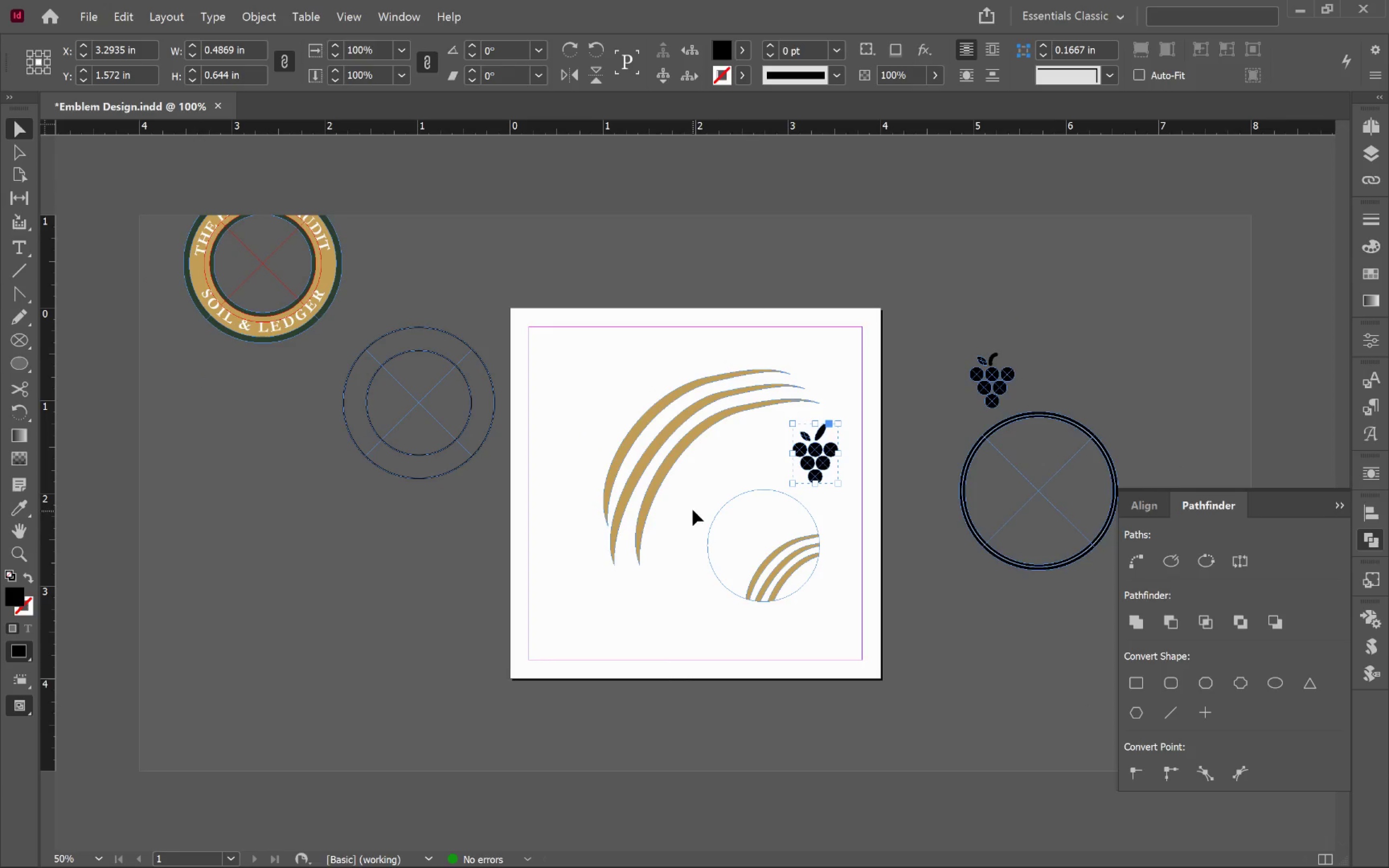 
scroll: coordinate [787, 530], scroll_direction: down, amount: 4.0
 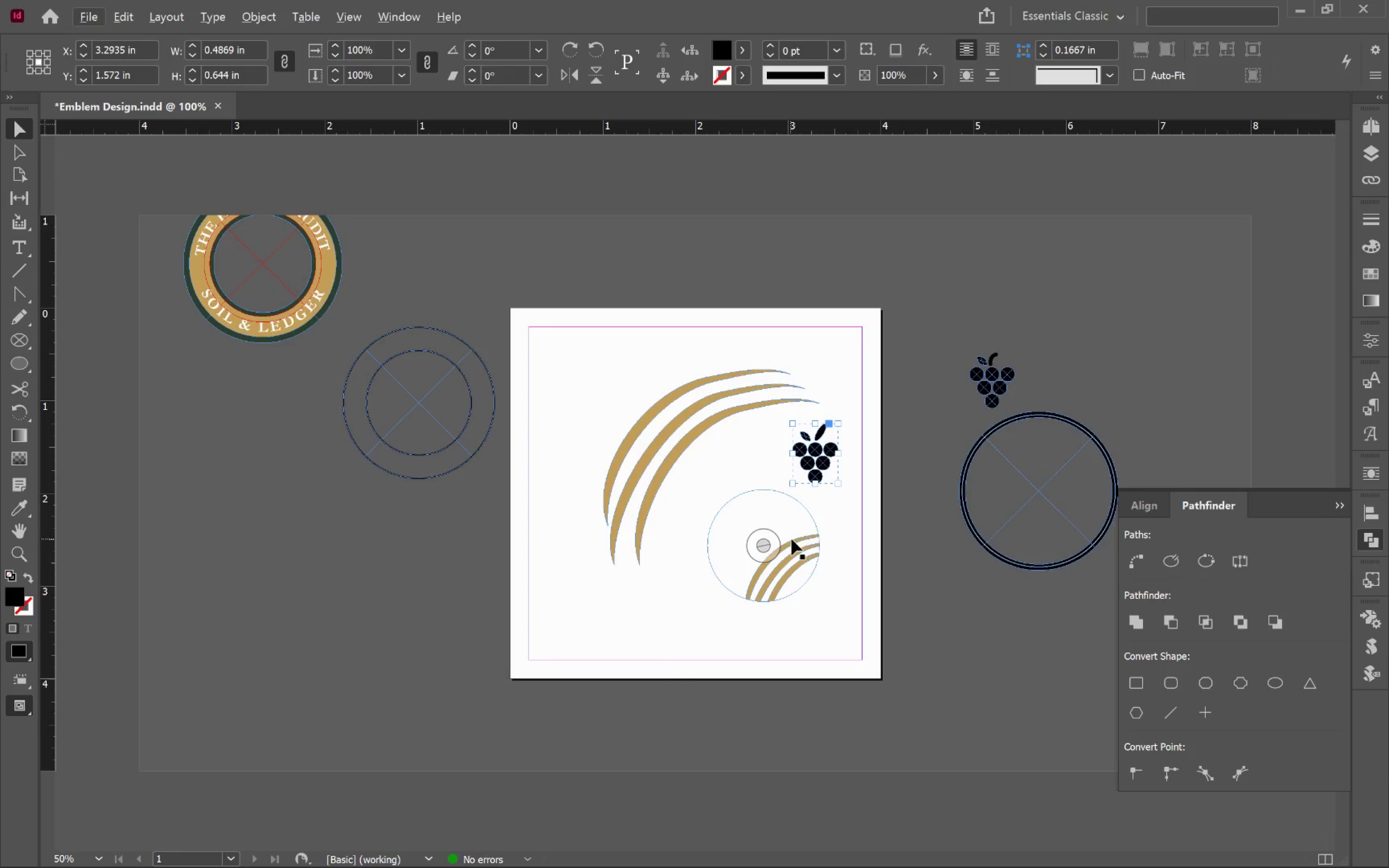 
left_click_drag(start_coordinate=[831, 544], to_coordinate=[739, 505])
 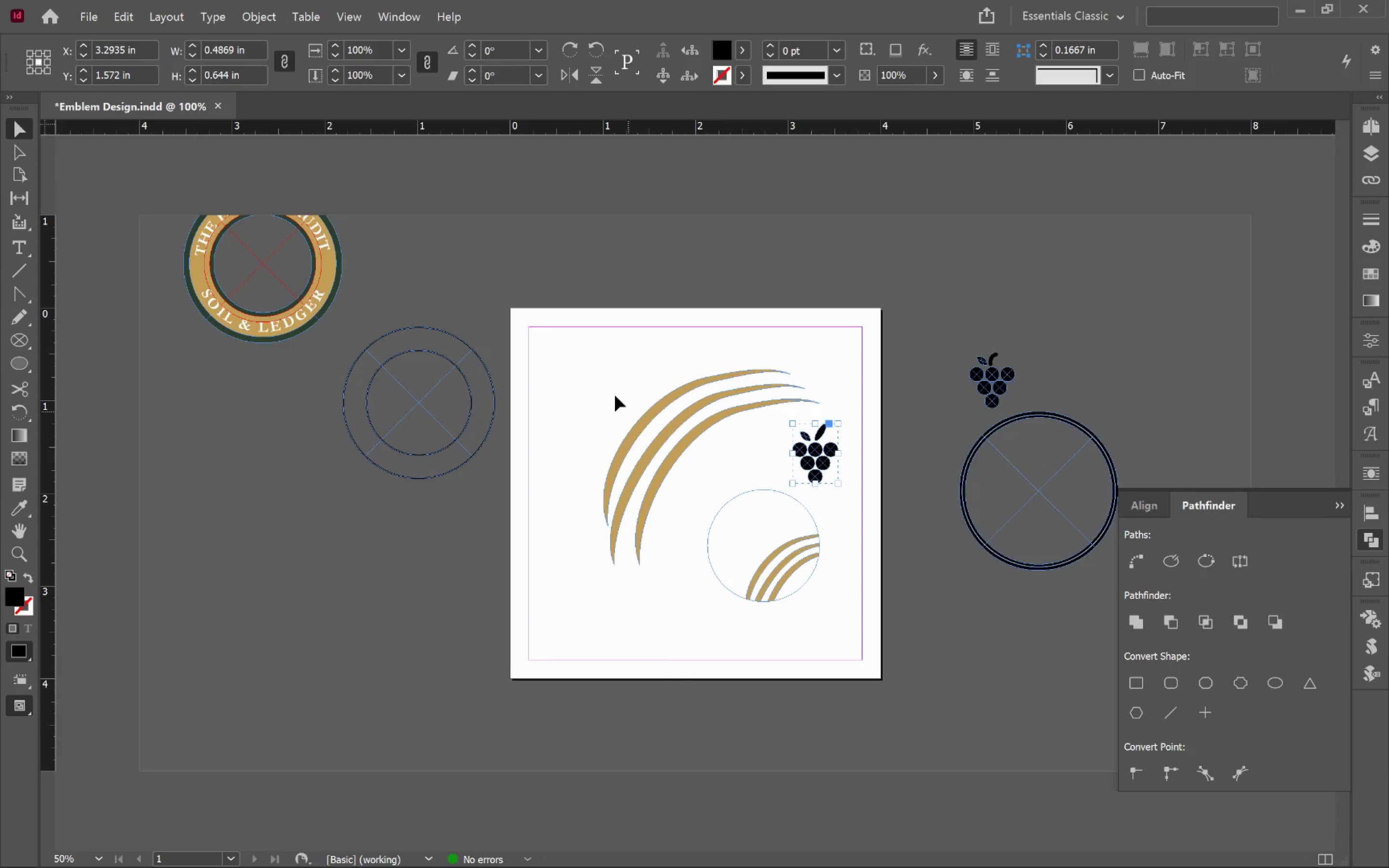 
left_click_drag(start_coordinate=[594, 376], to_coordinate=[694, 531])
 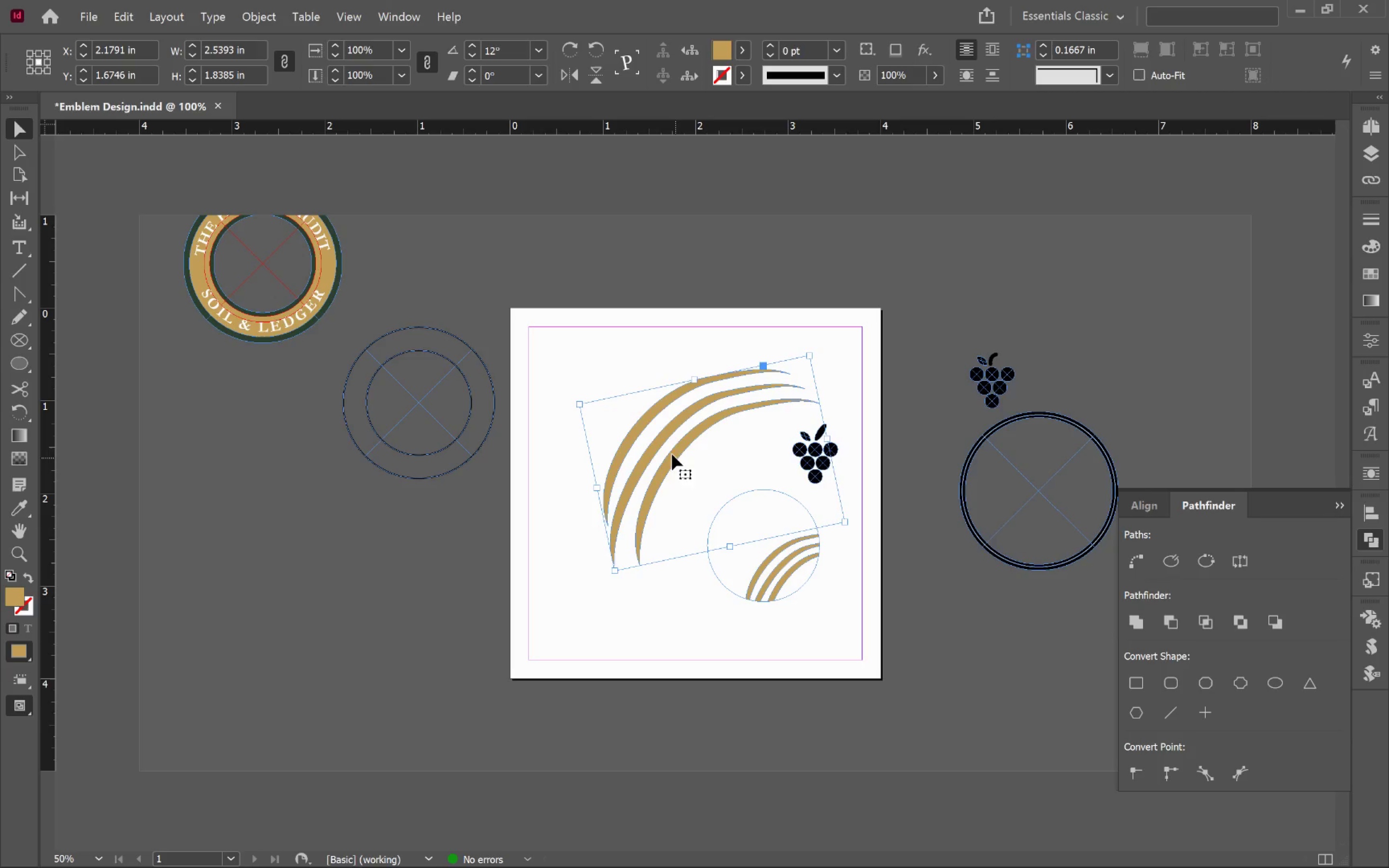 
left_click_drag(start_coordinate=[671, 453], to_coordinate=[1096, 283])
 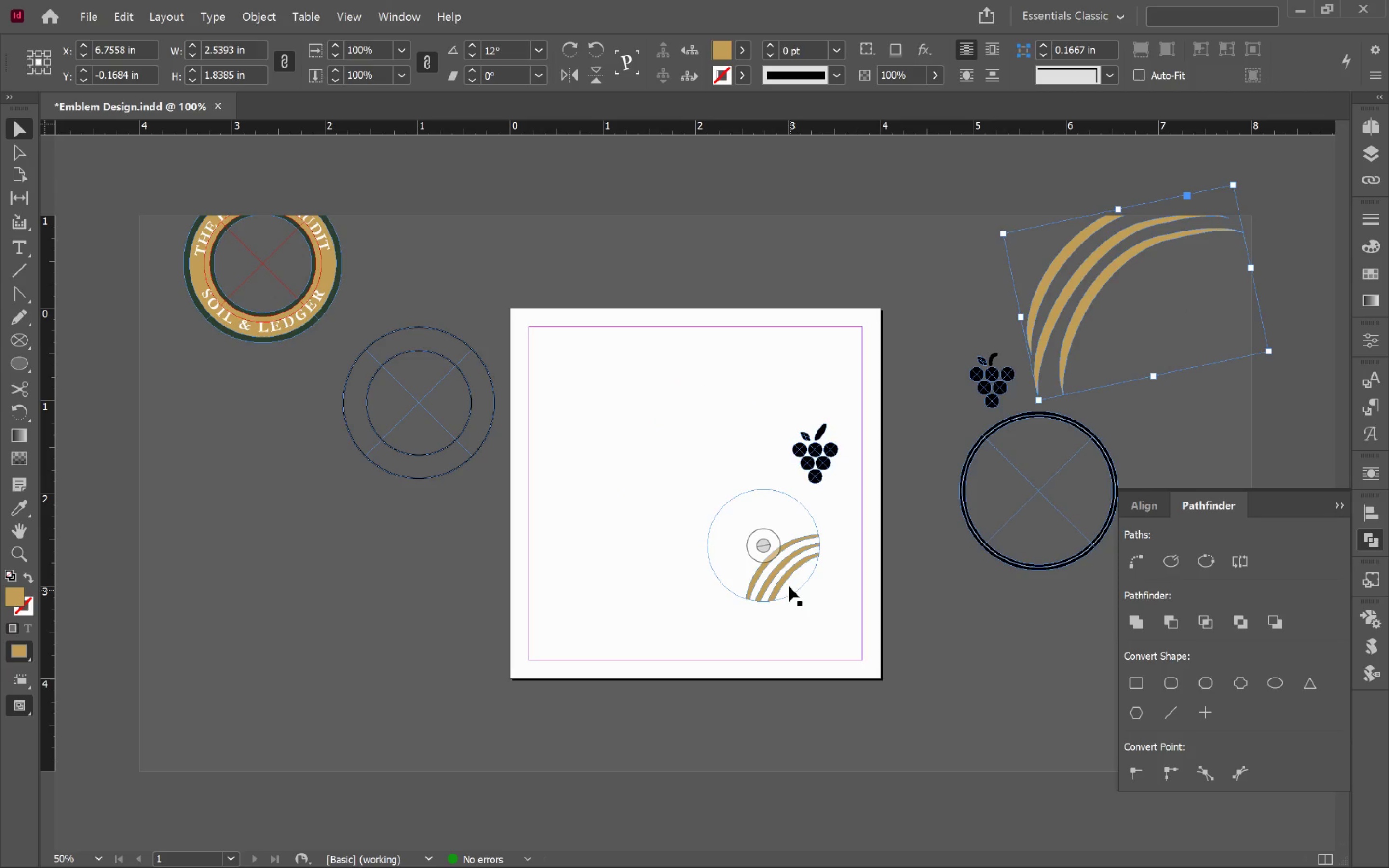 
left_click_drag(start_coordinate=[784, 581], to_coordinate=[387, 636])
 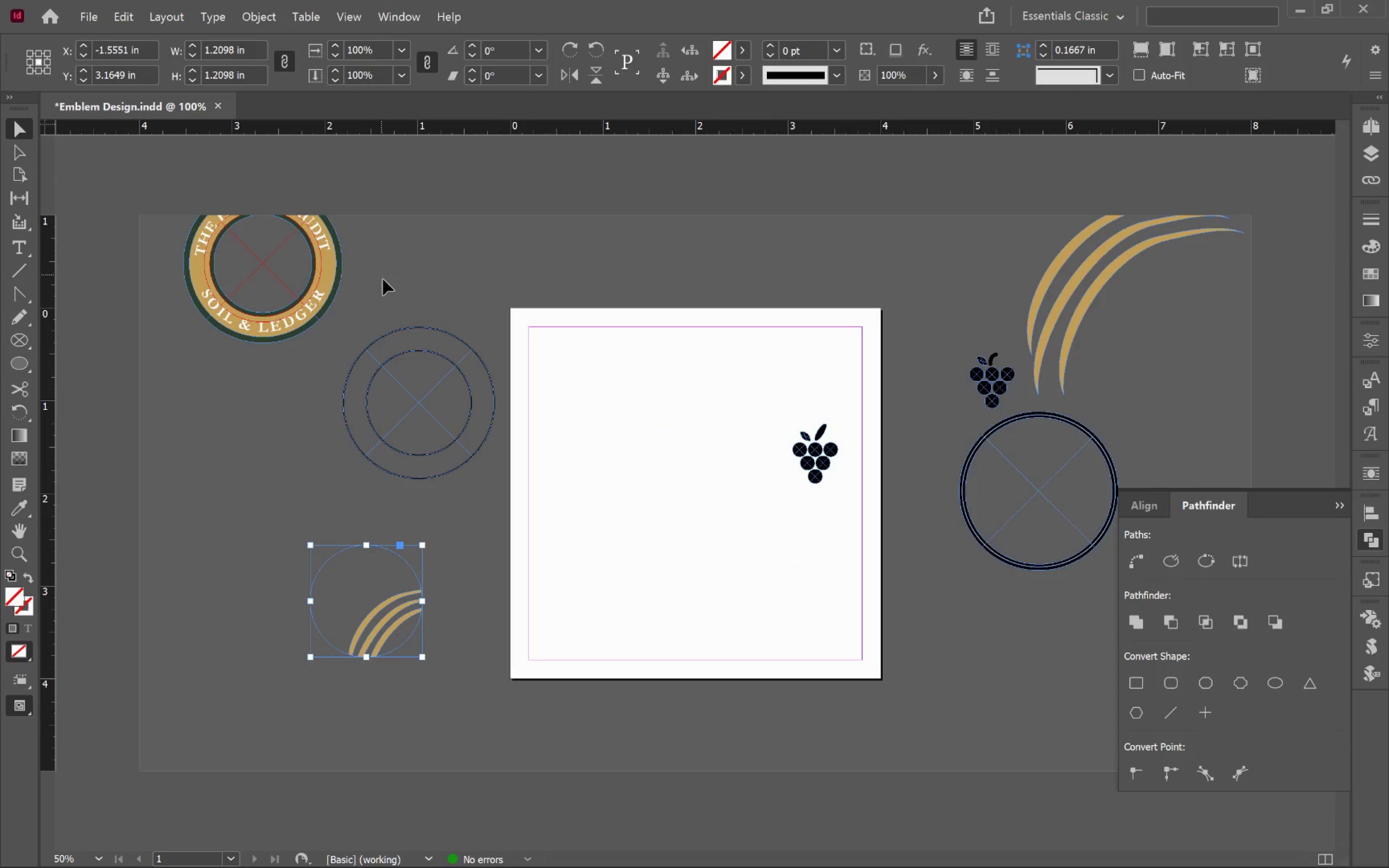 
left_click_drag(start_coordinate=[375, 292], to_coordinate=[142, 184])
 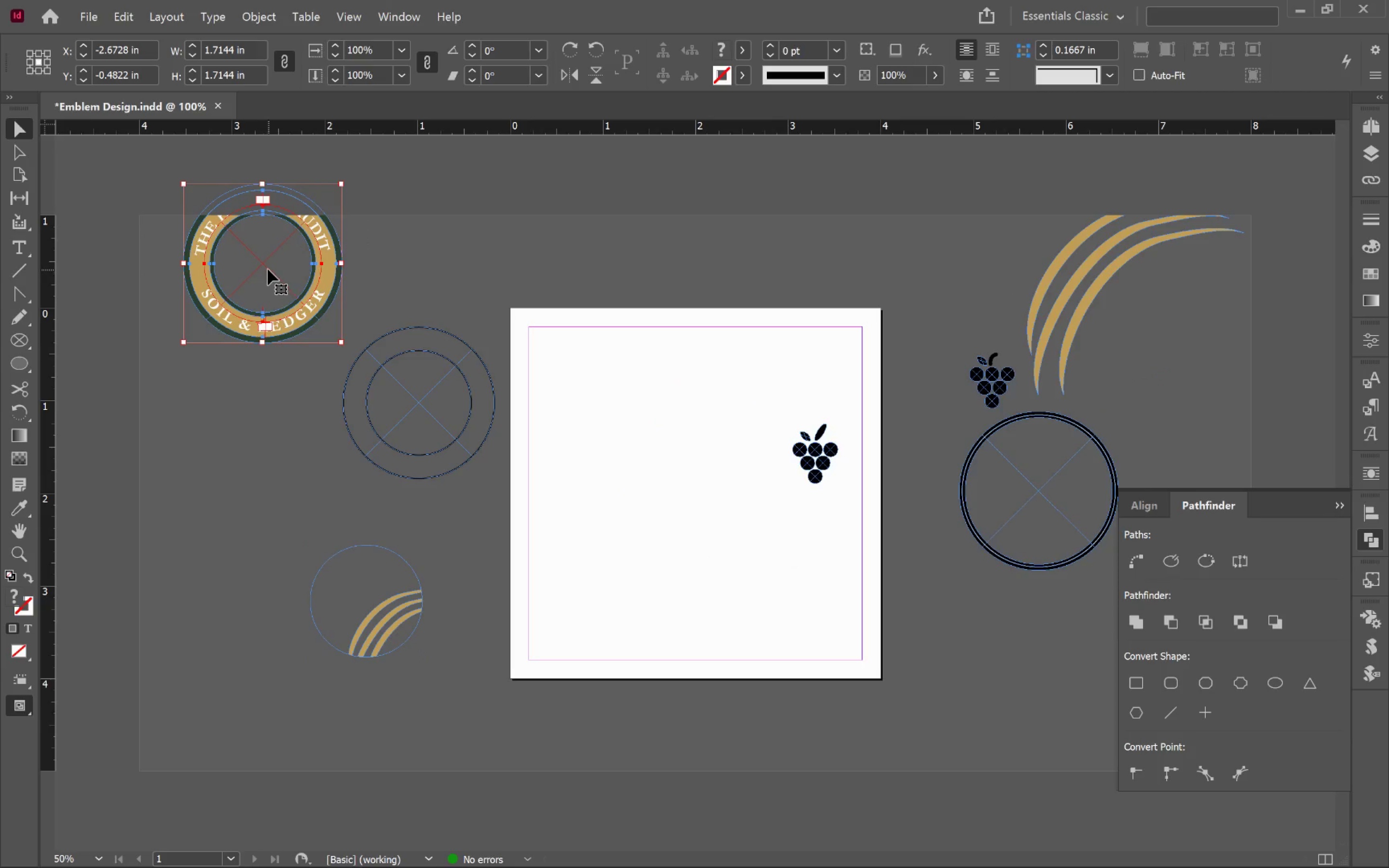 
left_click_drag(start_coordinate=[268, 269], to_coordinate=[703, 502])
 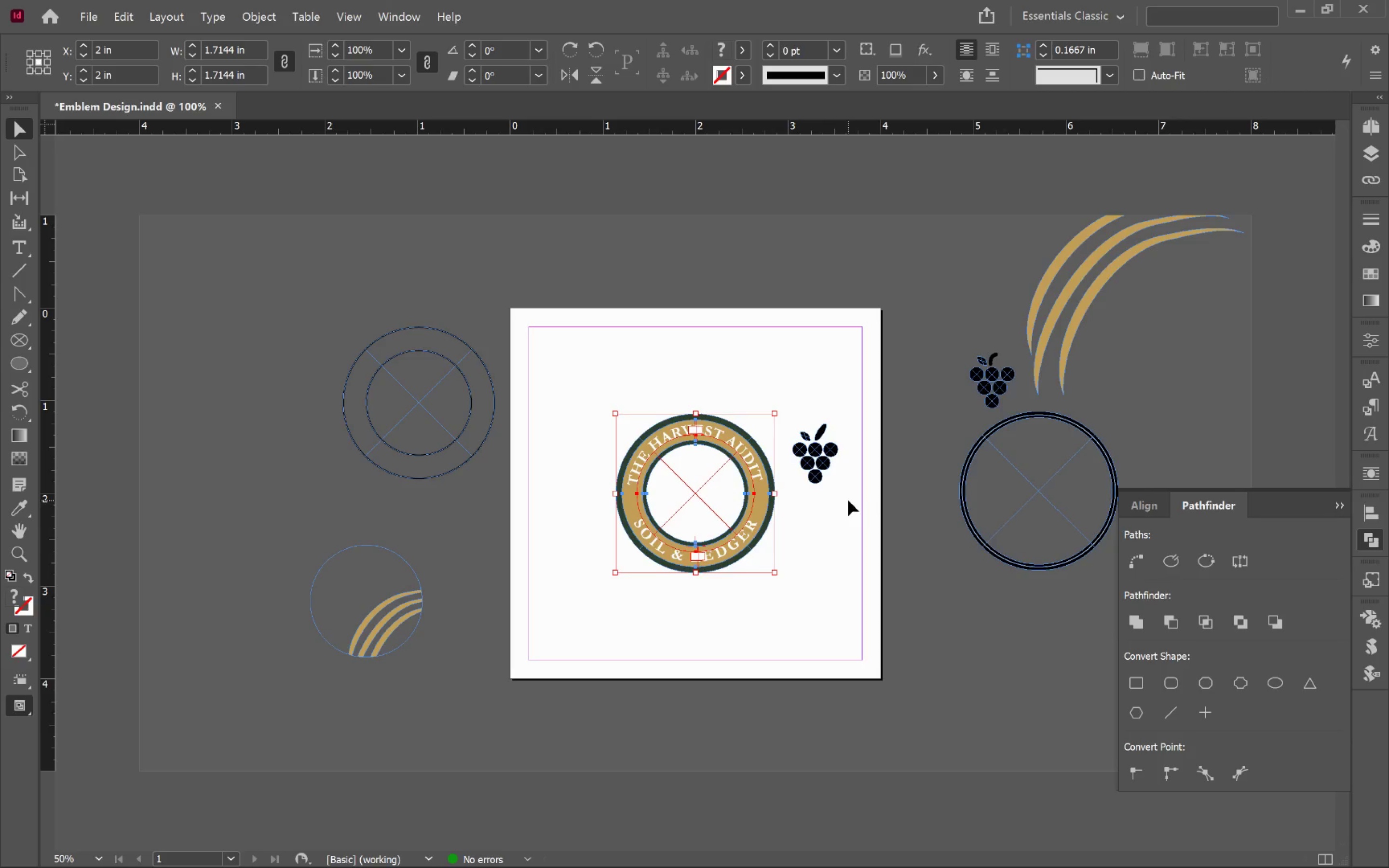 
hold_key(key=AltLeft, duration=1.19)
 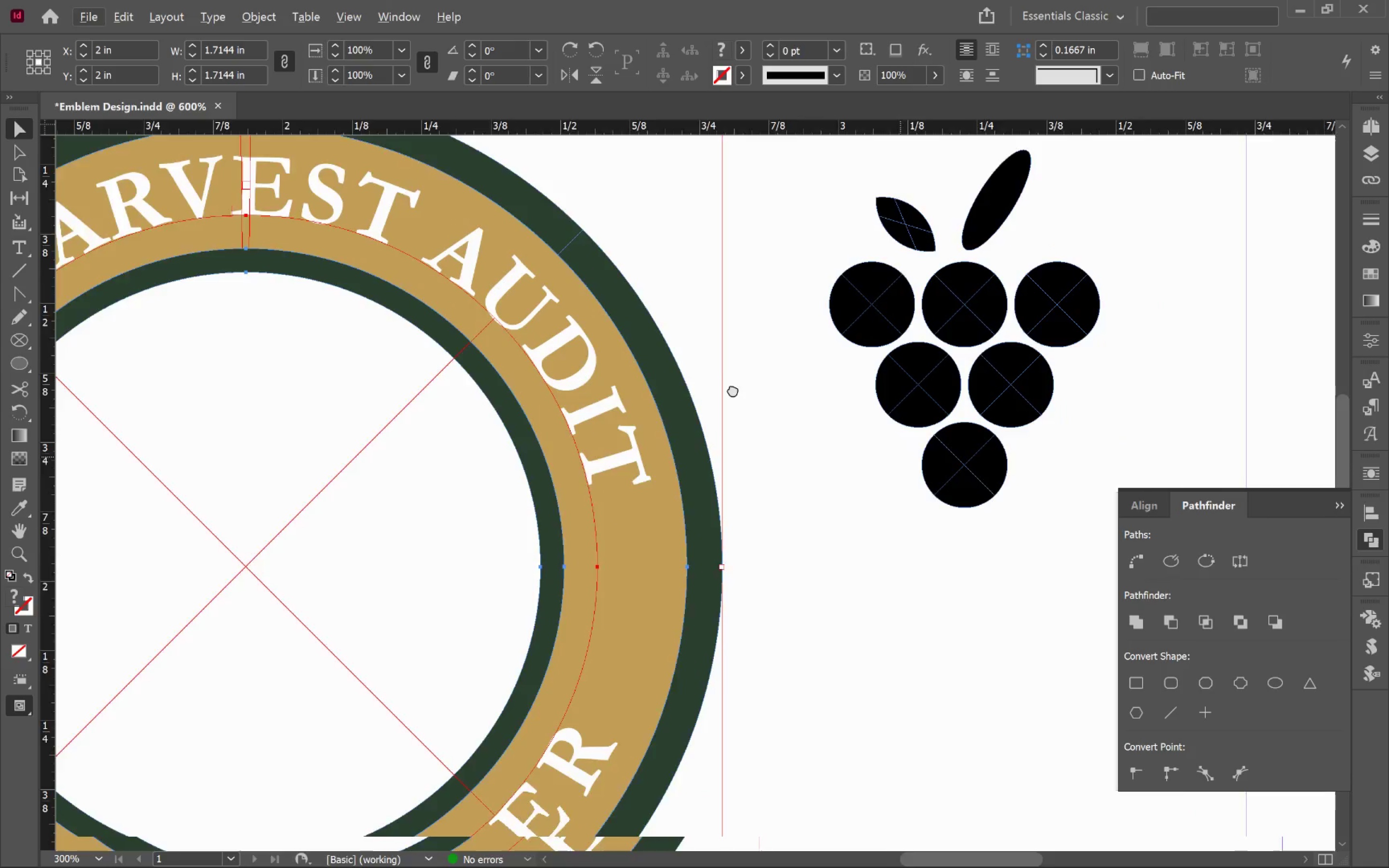 
hold_key(key=Space, duration=0.61)
 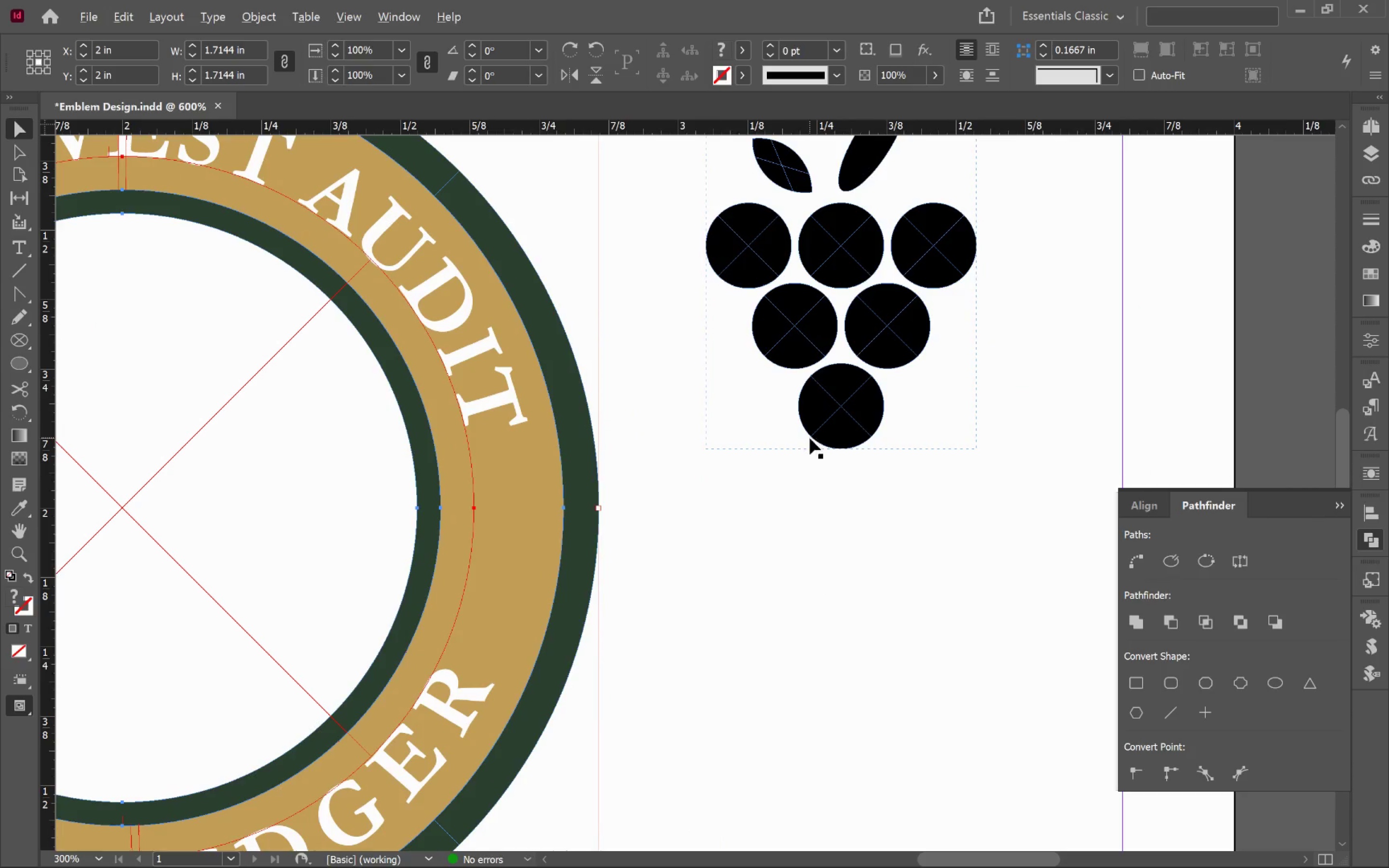 
scroll: coordinate [848, 499], scroll_direction: up, amount: 6.0
 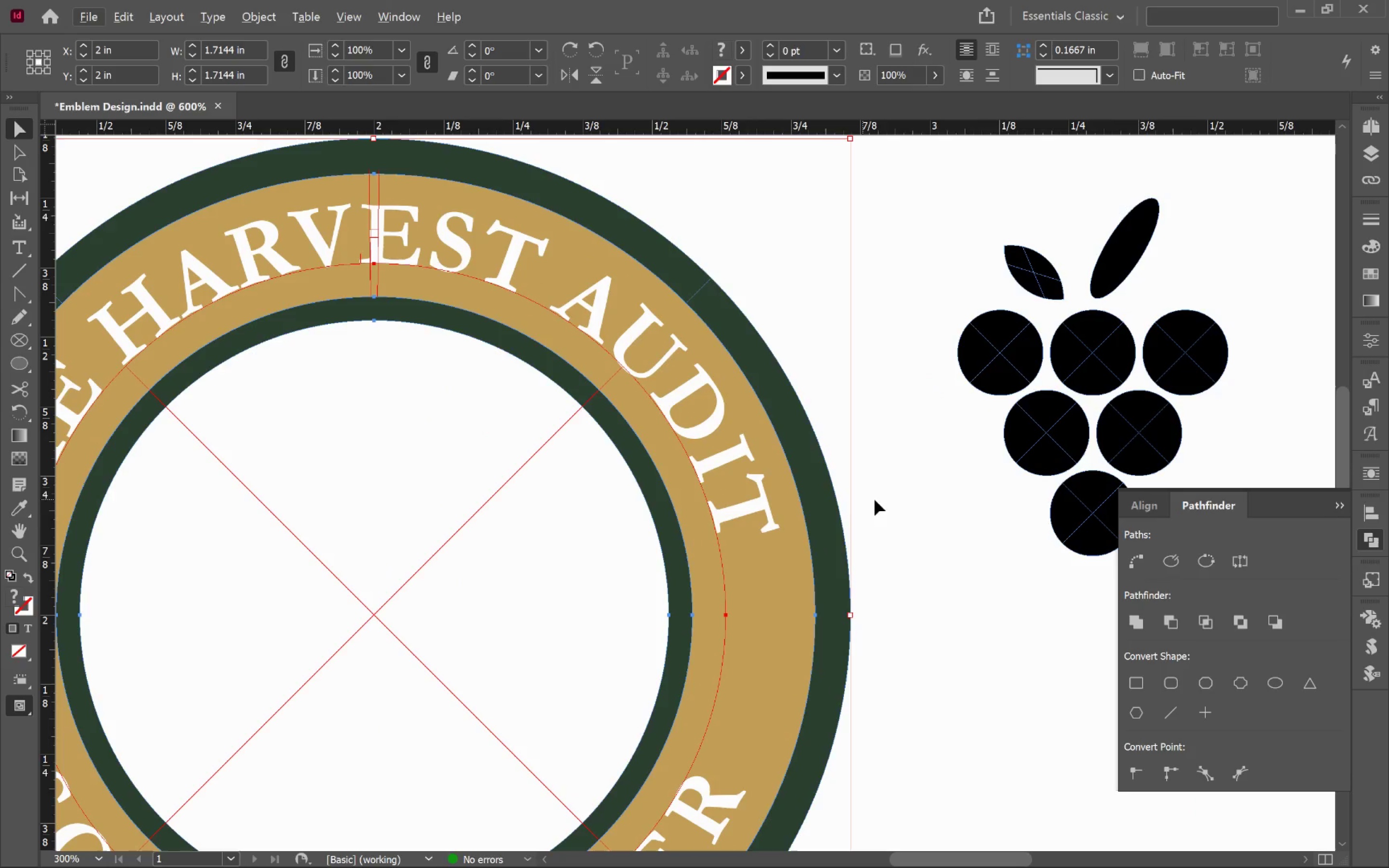 
left_click_drag(start_coordinate=[896, 455], to_coordinate=[645, 347])
 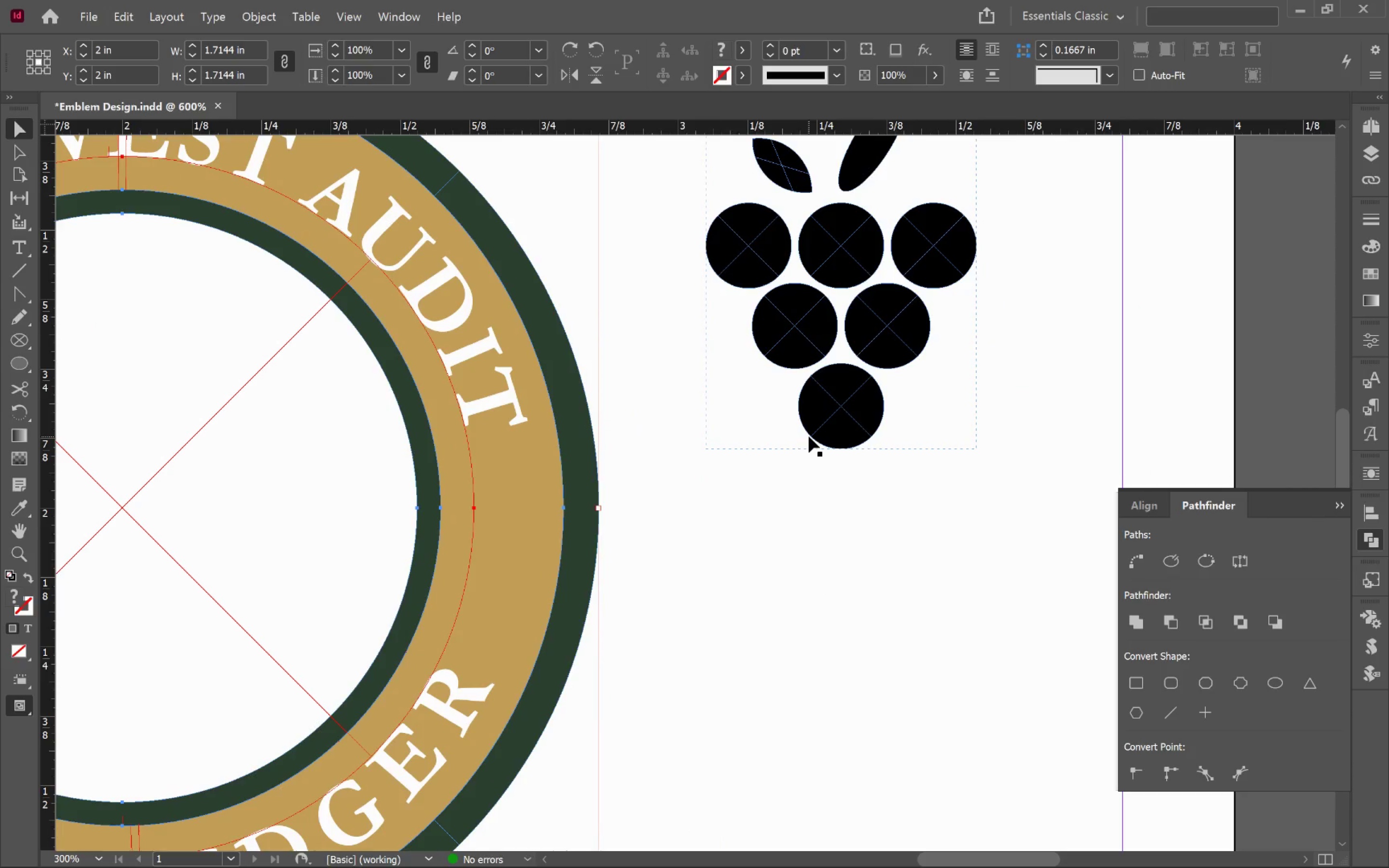 
hold_key(key=AltLeft, duration=0.62)
scroll: coordinate [811, 451], scroll_direction: down, amount: 1.0
 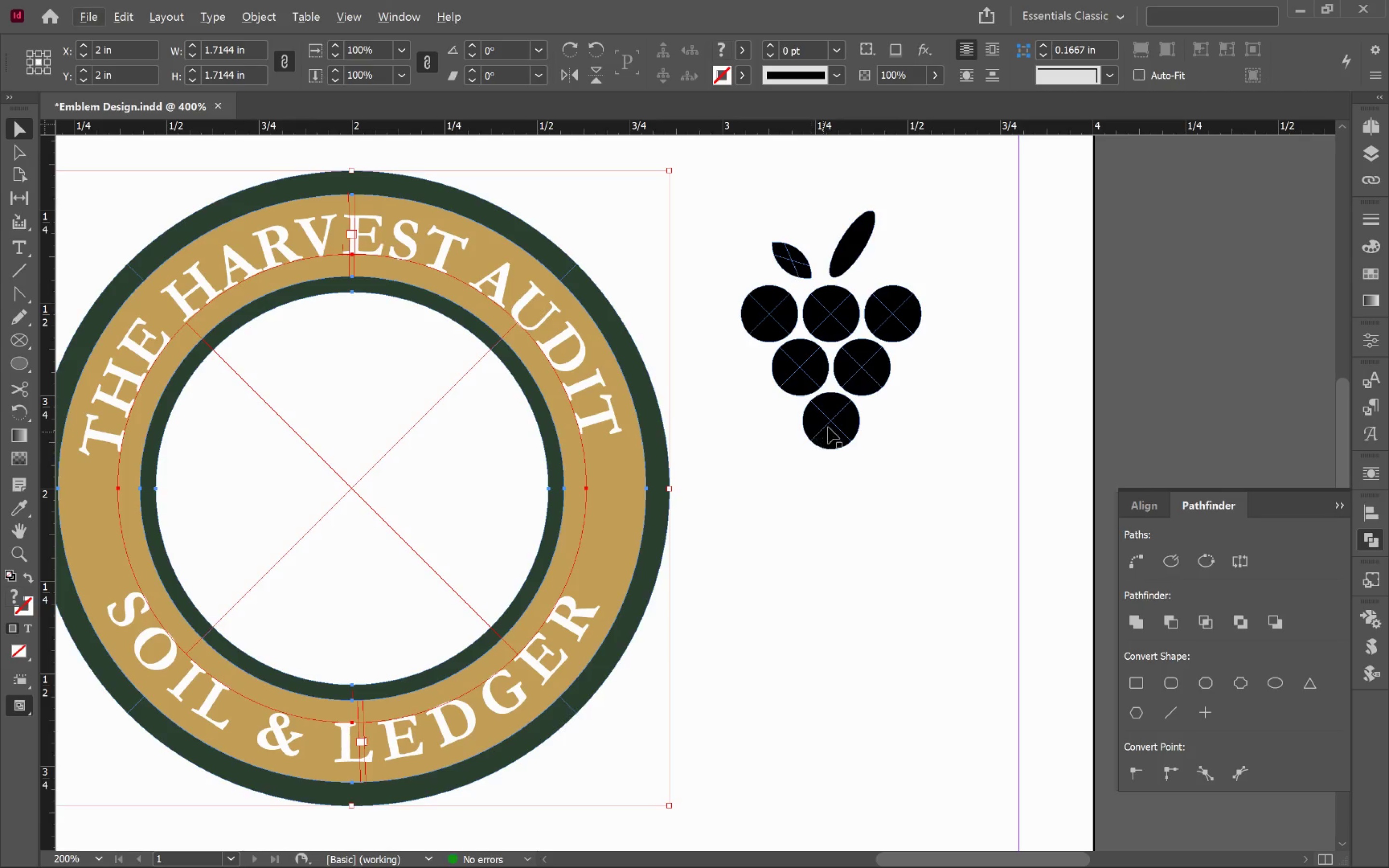 
left_click([830, 426])
 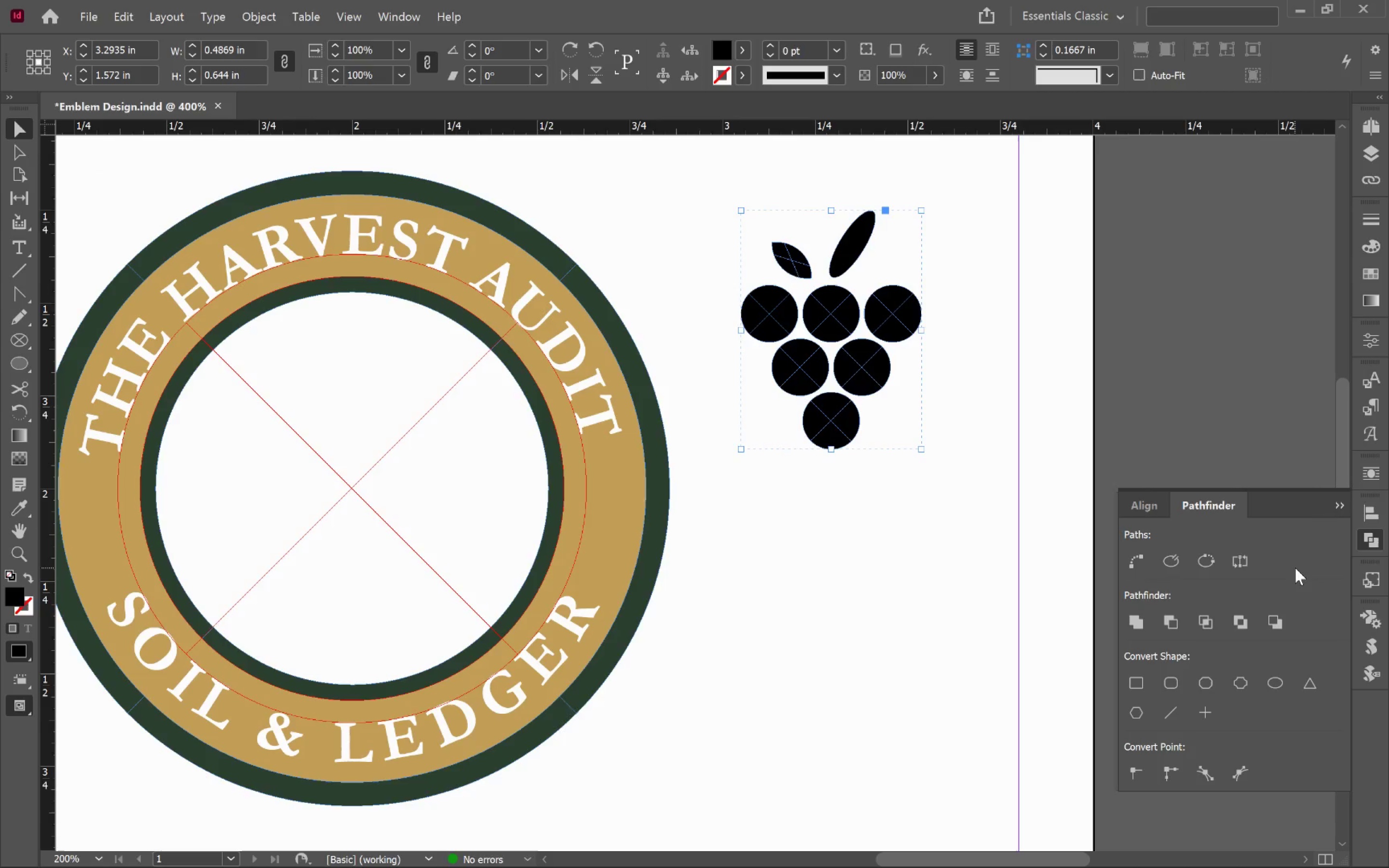 
left_click([1142, 503])
 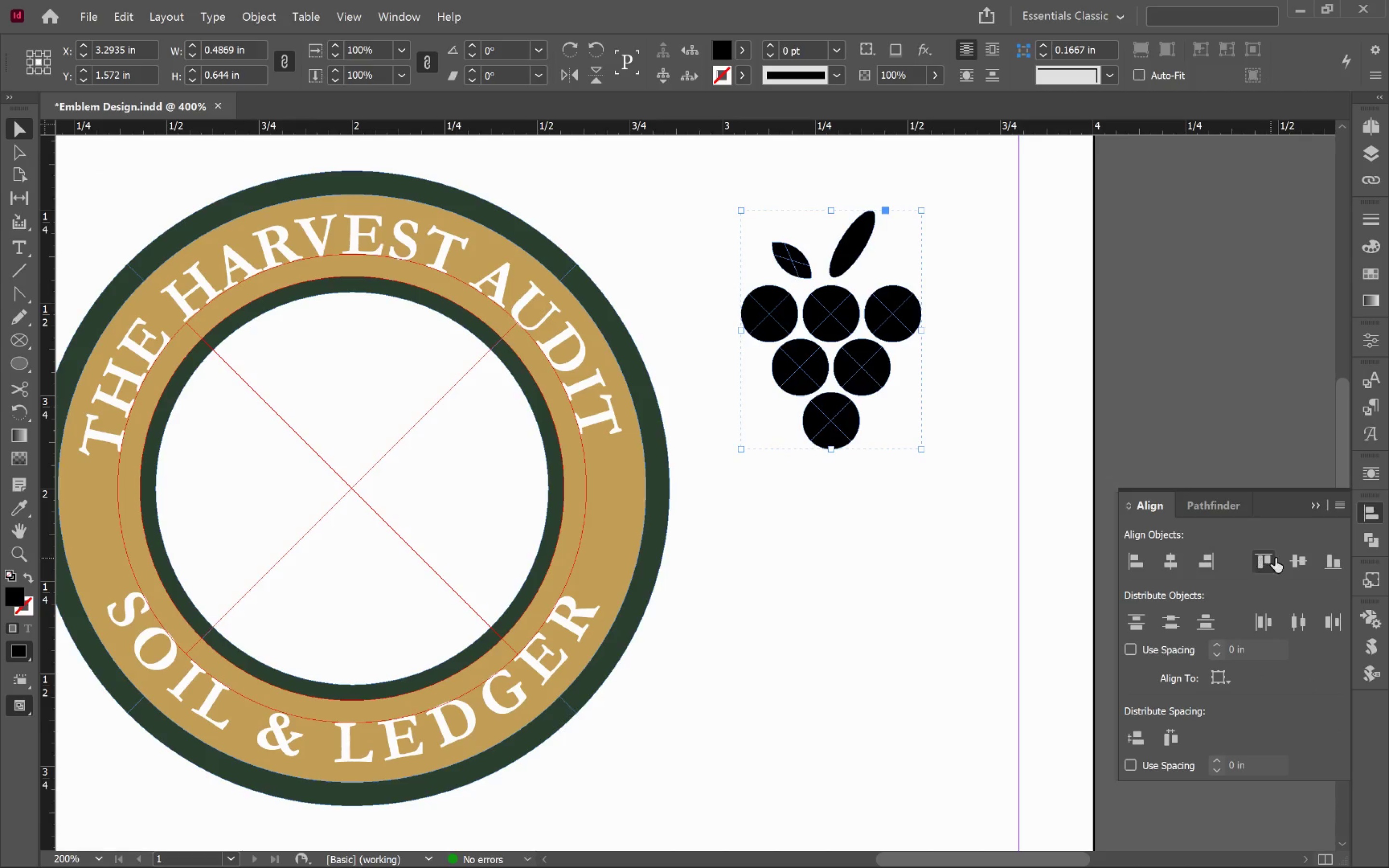 
left_click([1298, 559])
 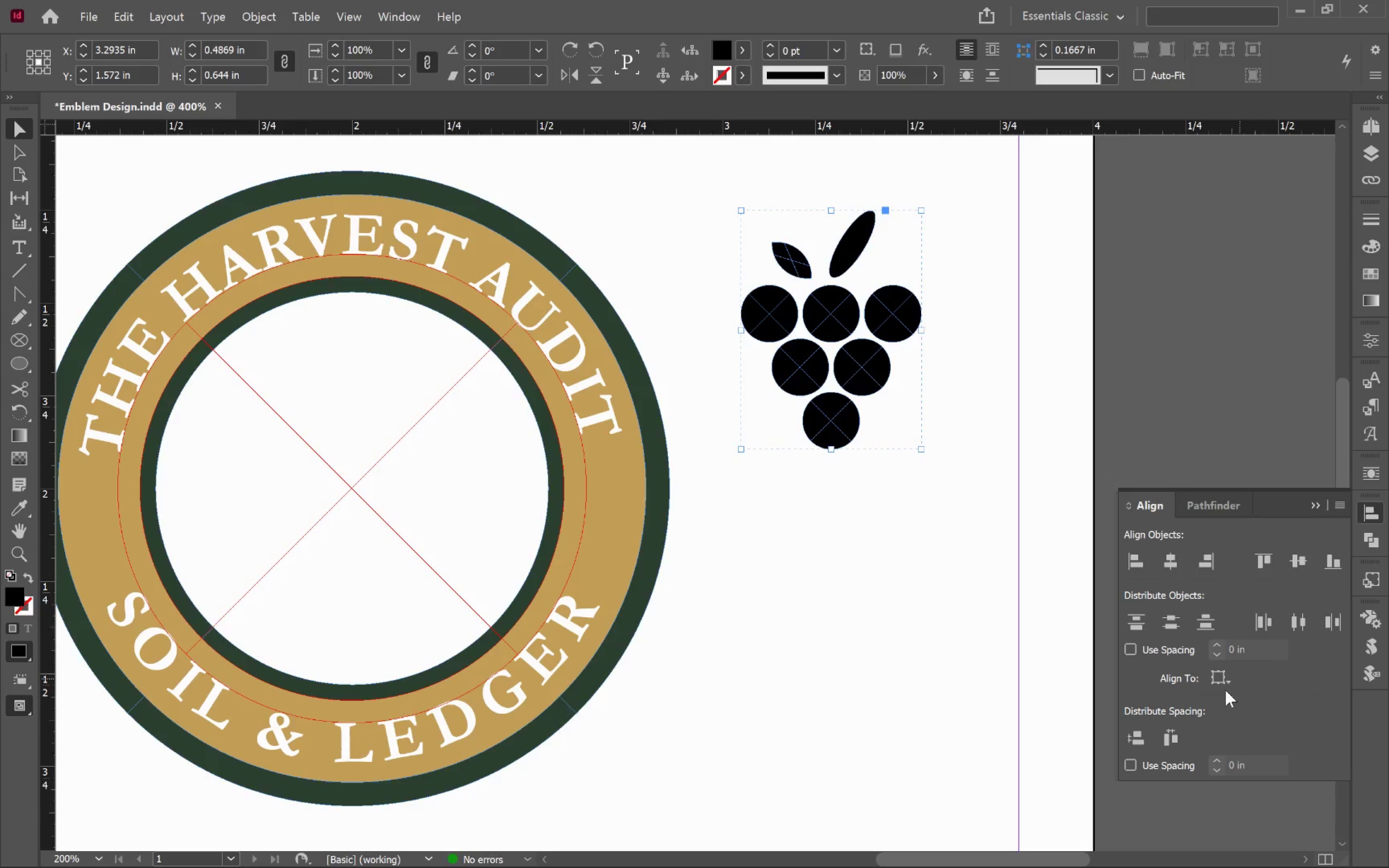 
left_click([1211, 679])
 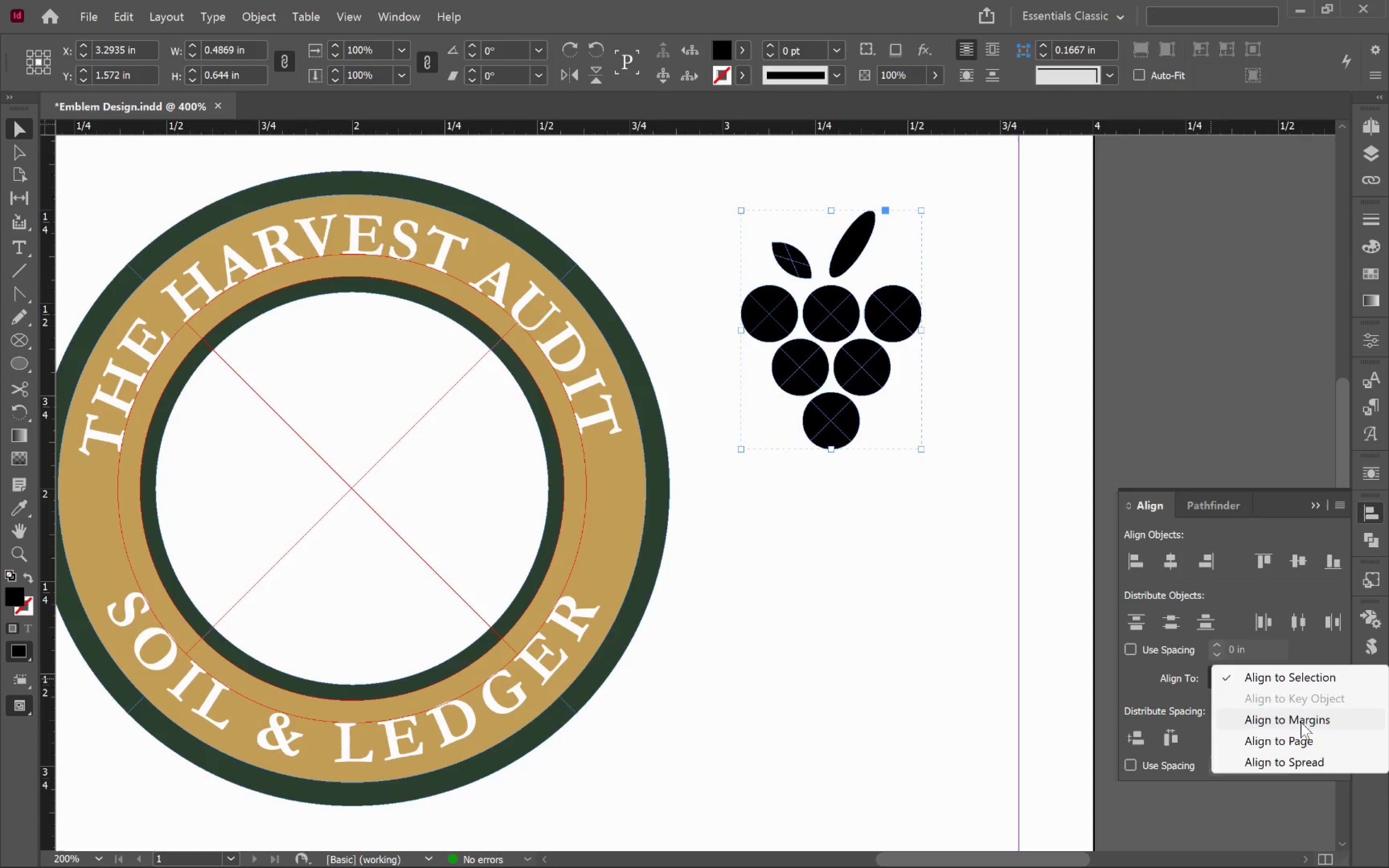 
left_click([1301, 722])
 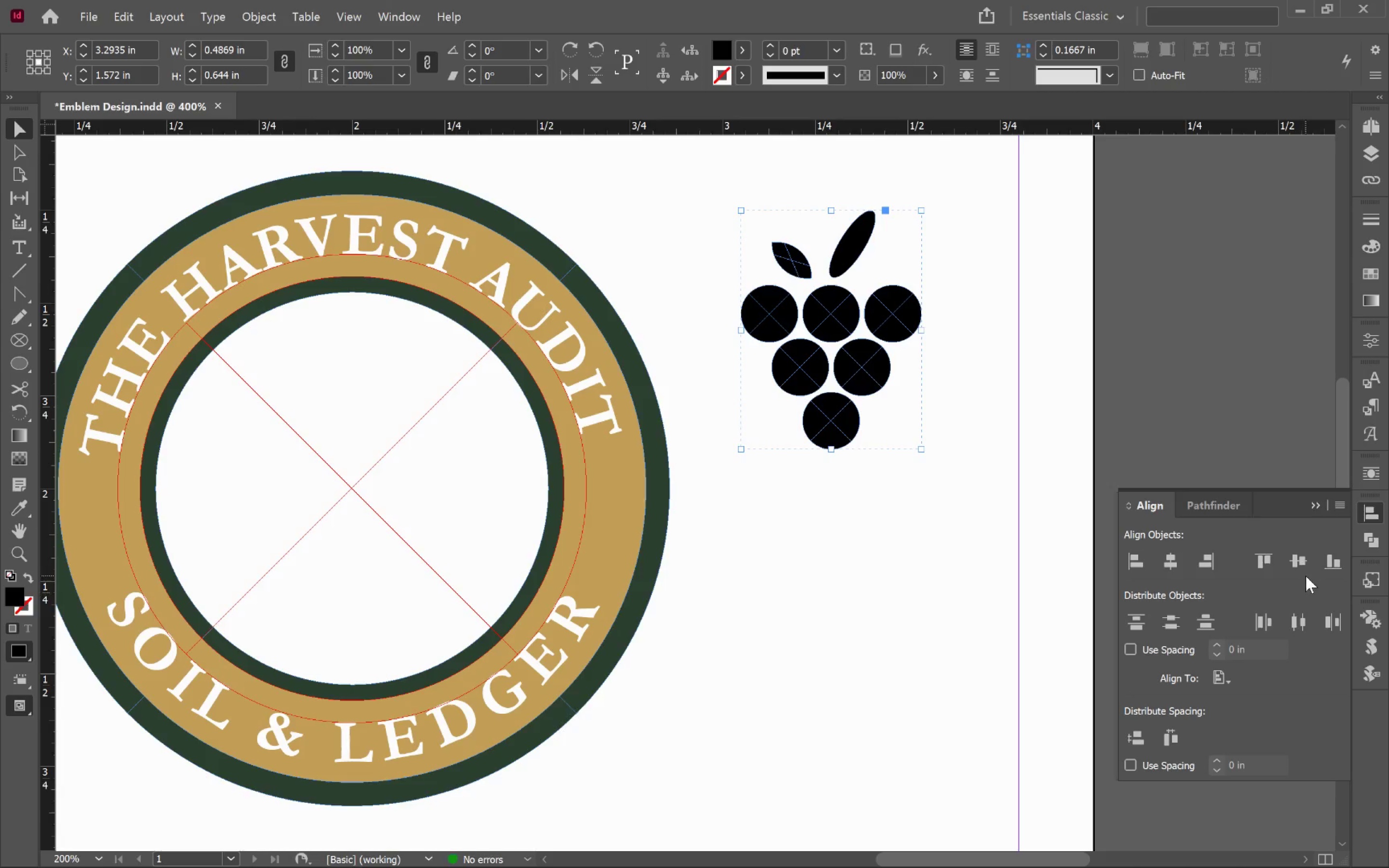 
left_click([1304, 564])
 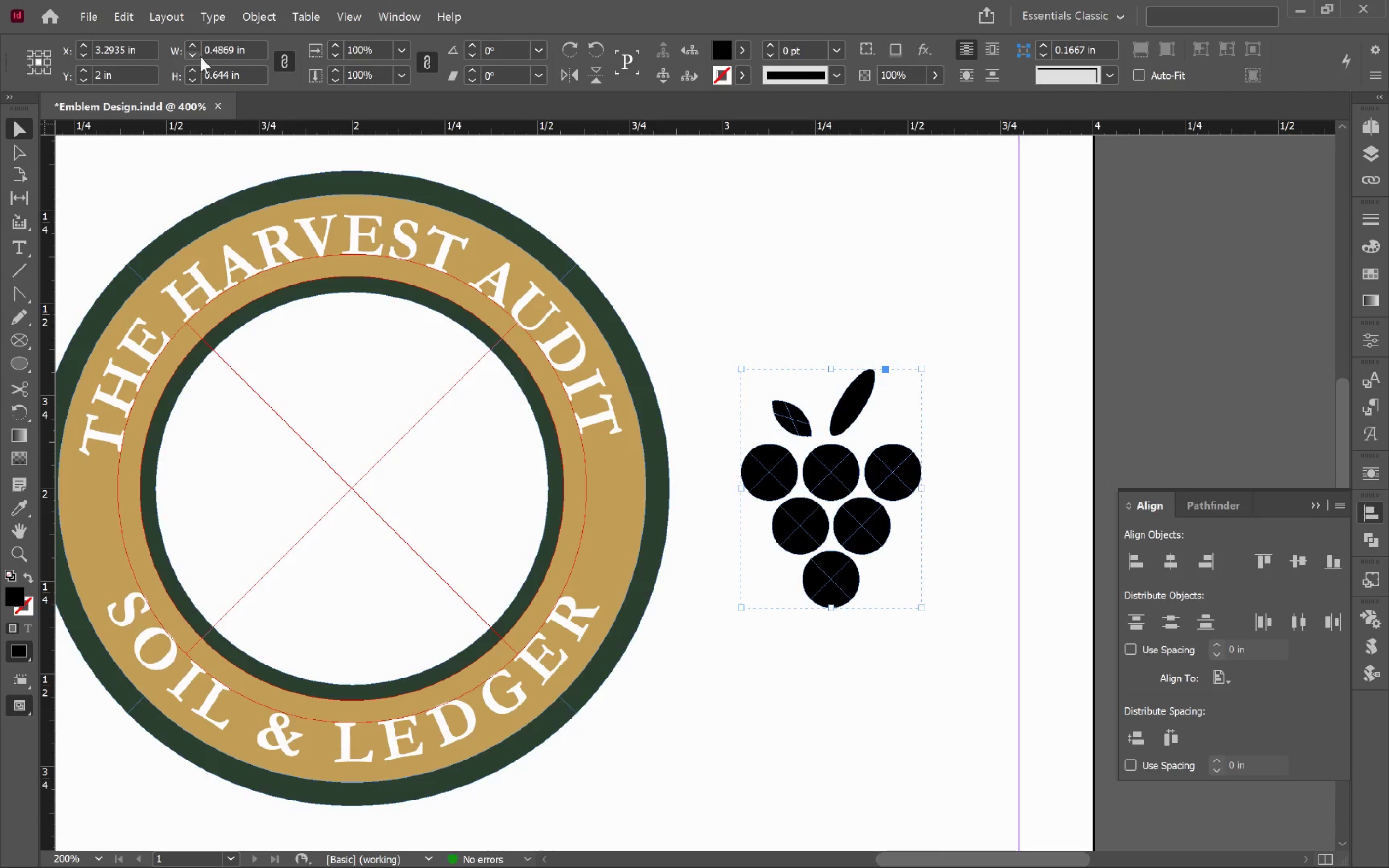 
left_click([221, 53])
 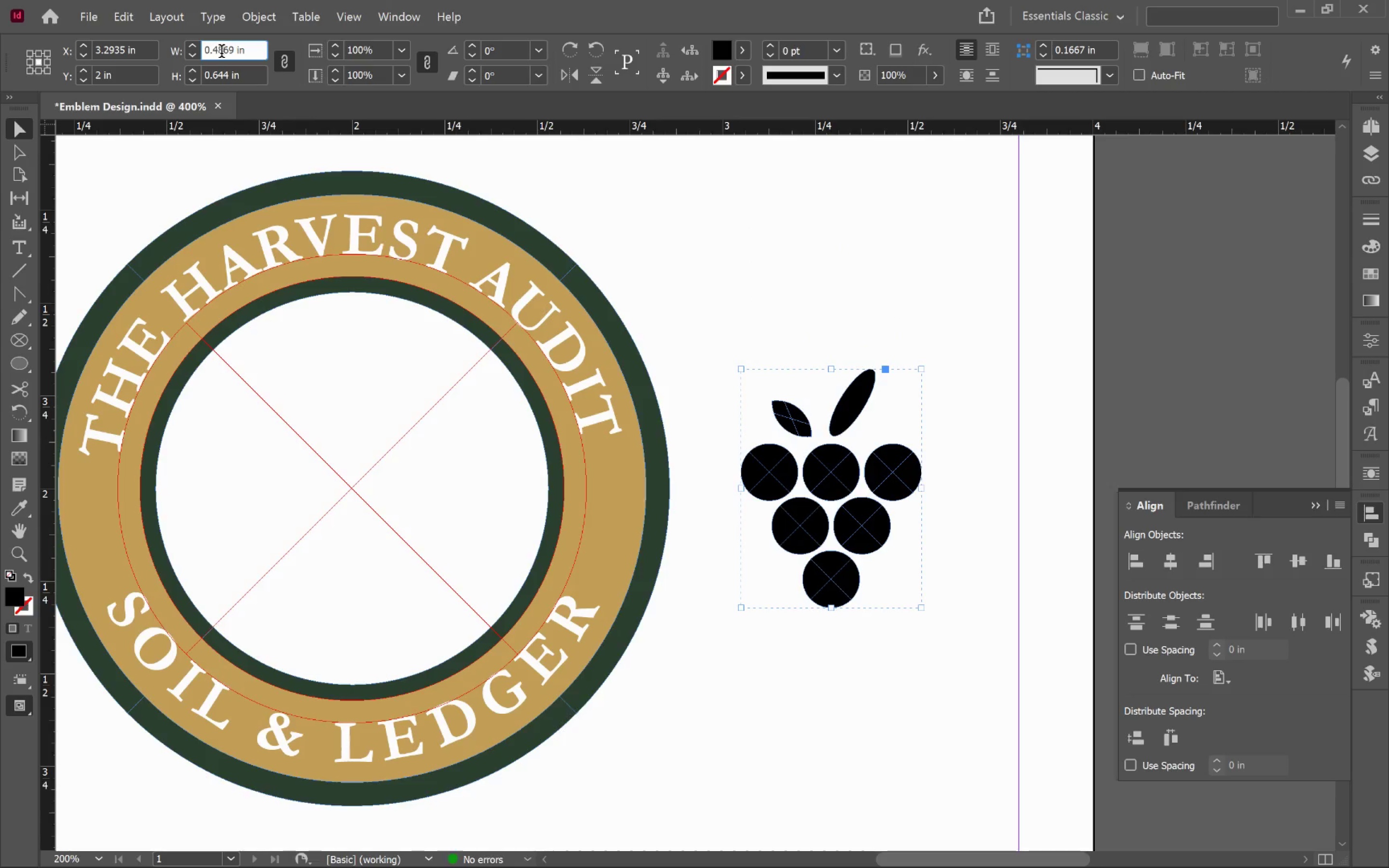 
scroll: coordinate [221, 53], scroll_direction: down, amount: 2.0
 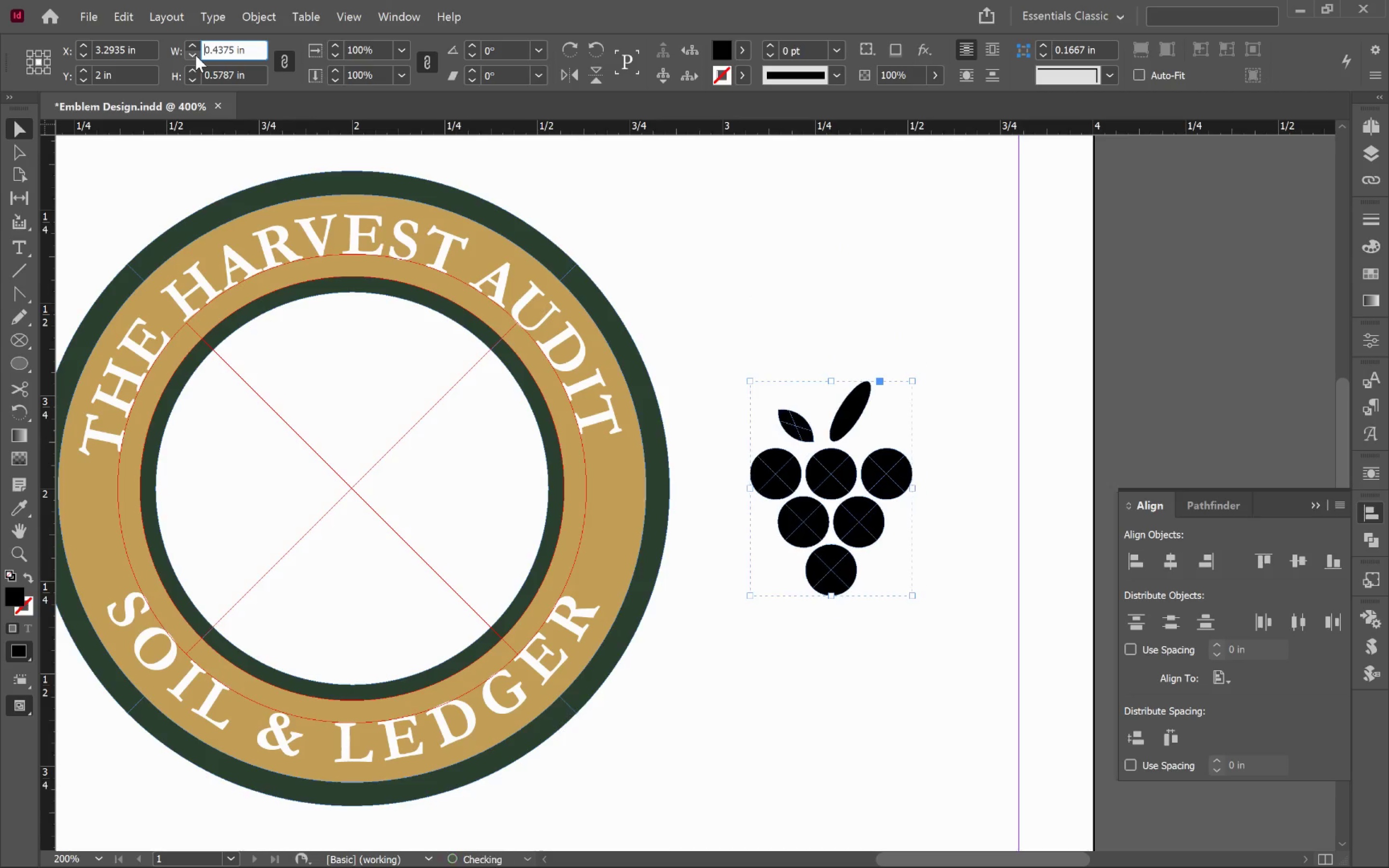 
double_click([195, 55])
 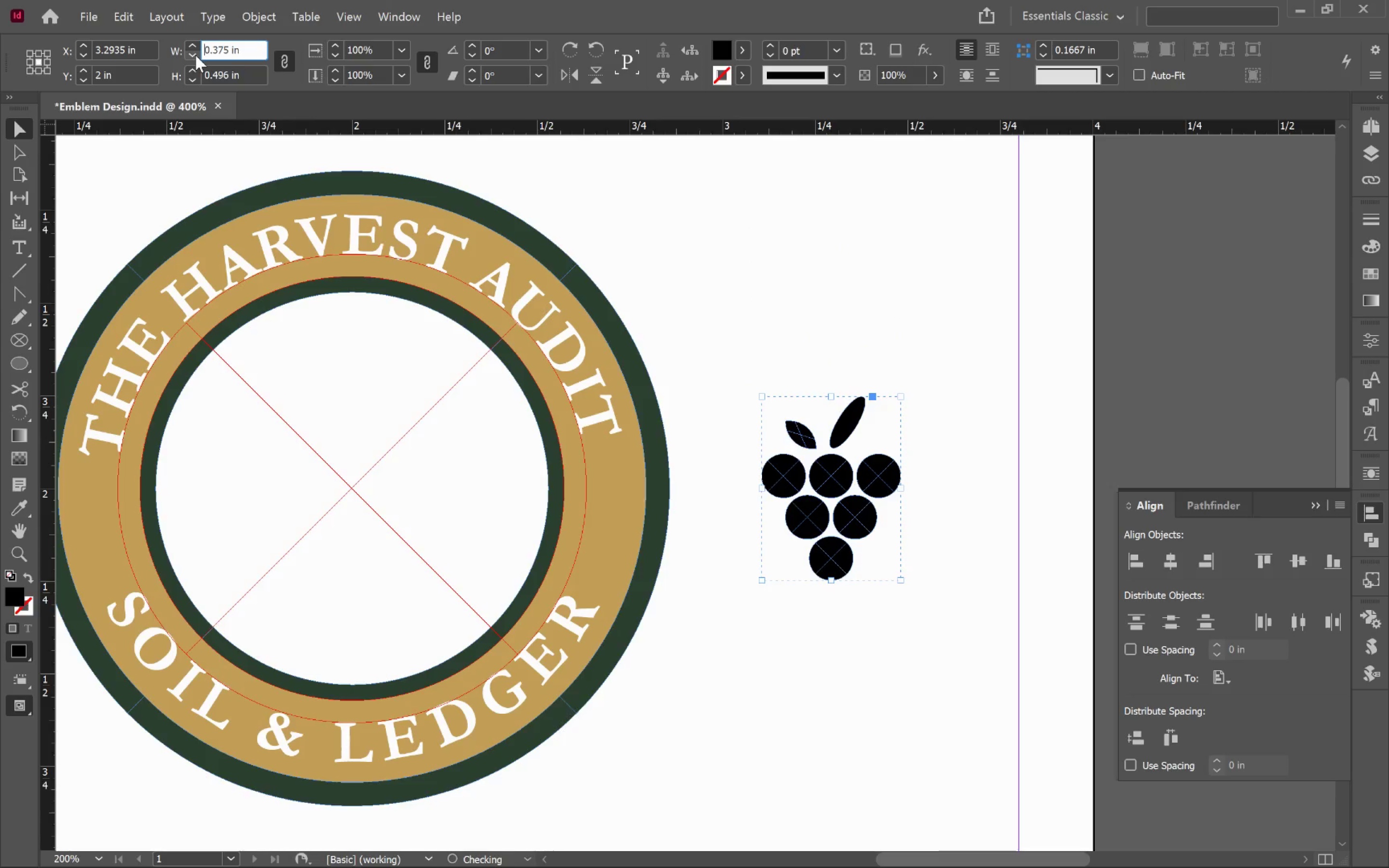 
triple_click([195, 55])
 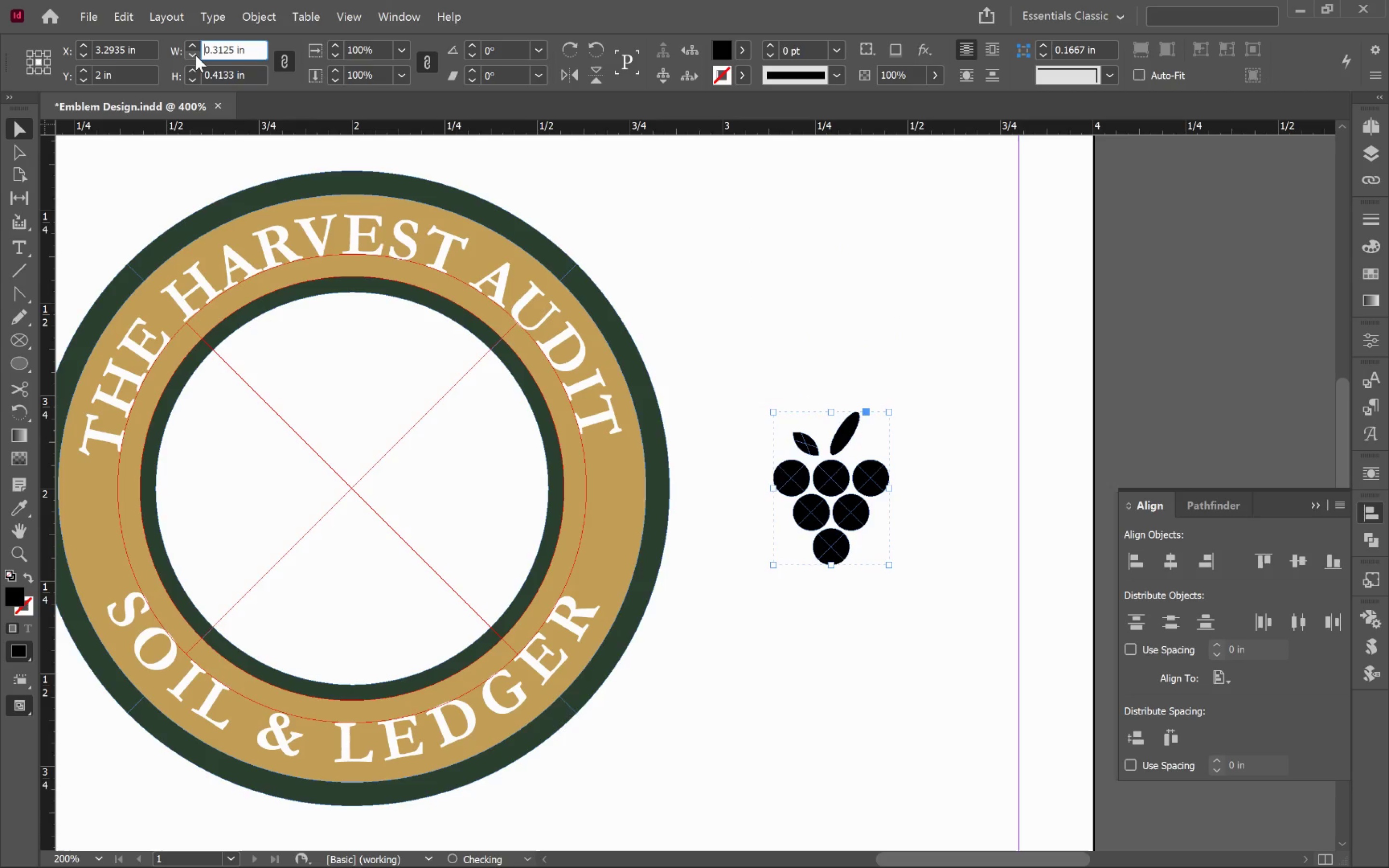 
triple_click([195, 55])
 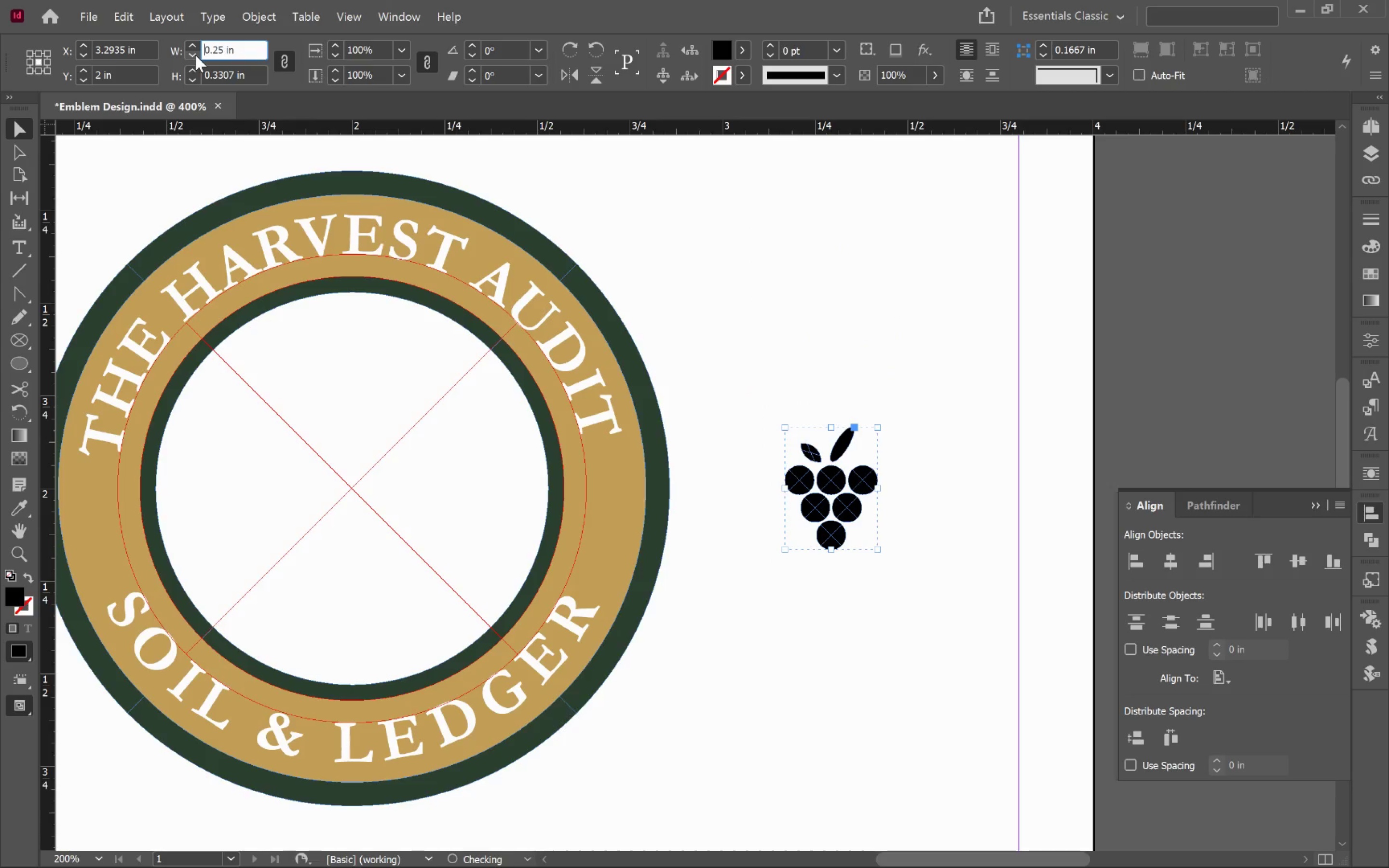 
triple_click([195, 55])
 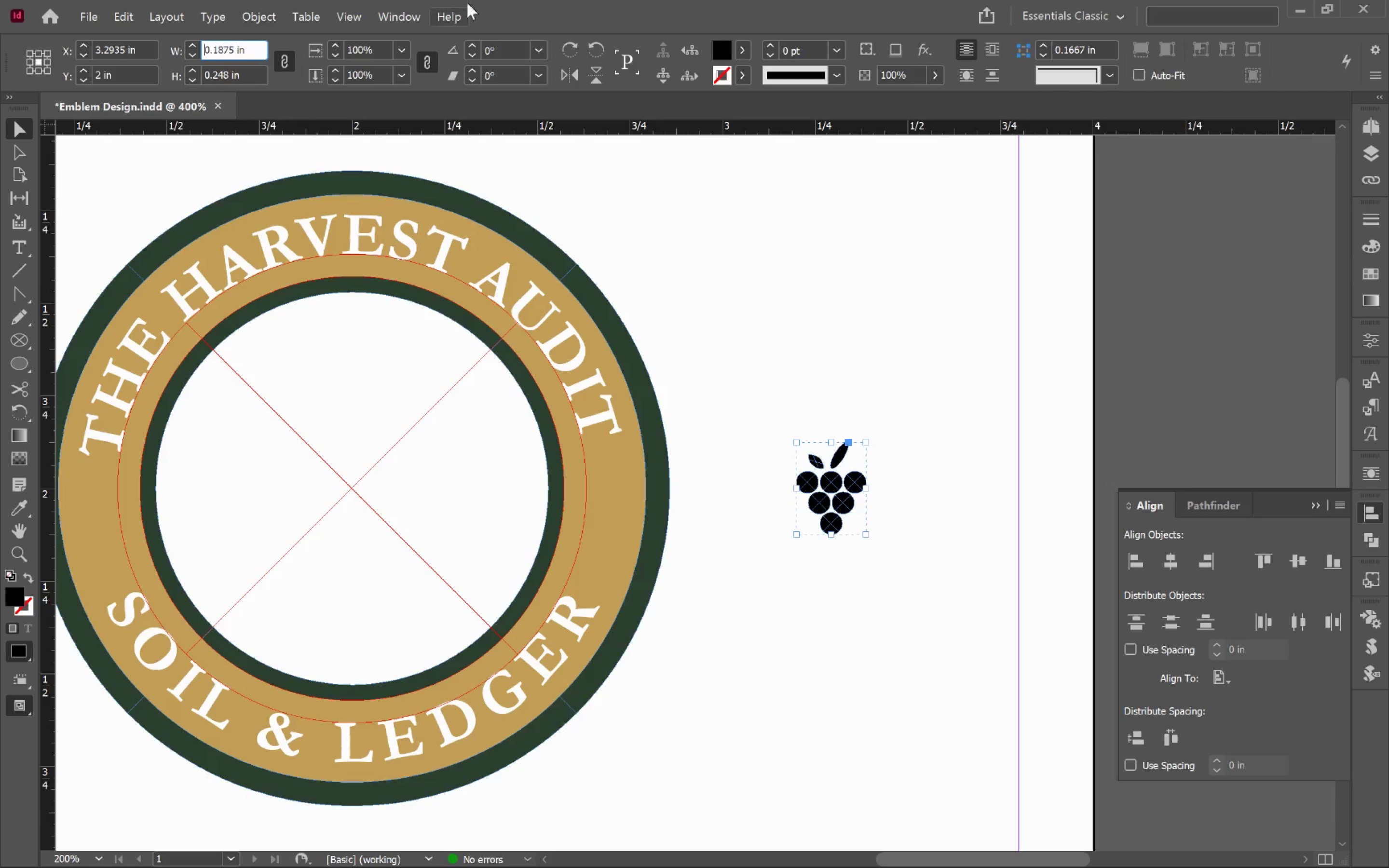 
wait(6.45)
 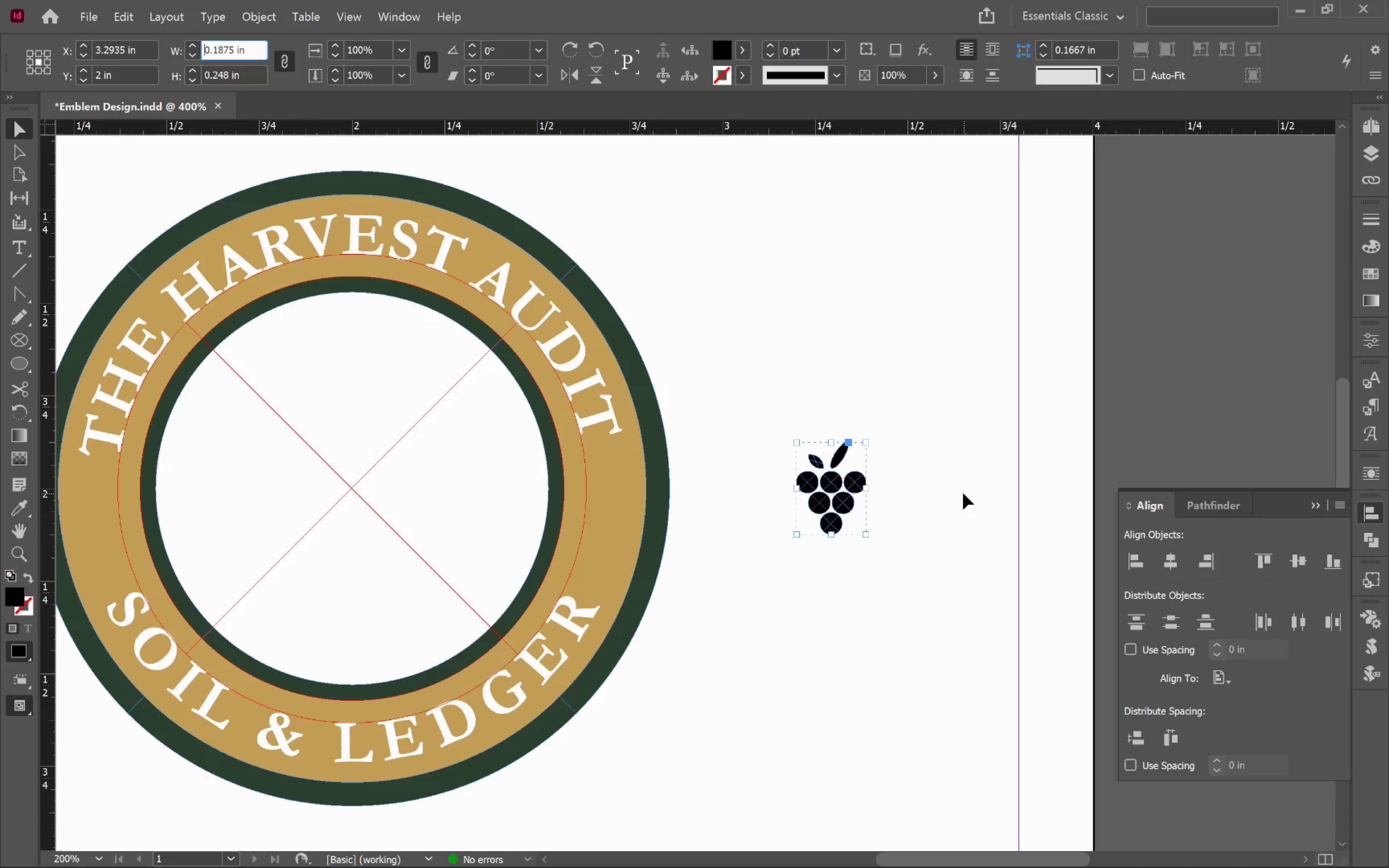 
left_click([748, 55])
 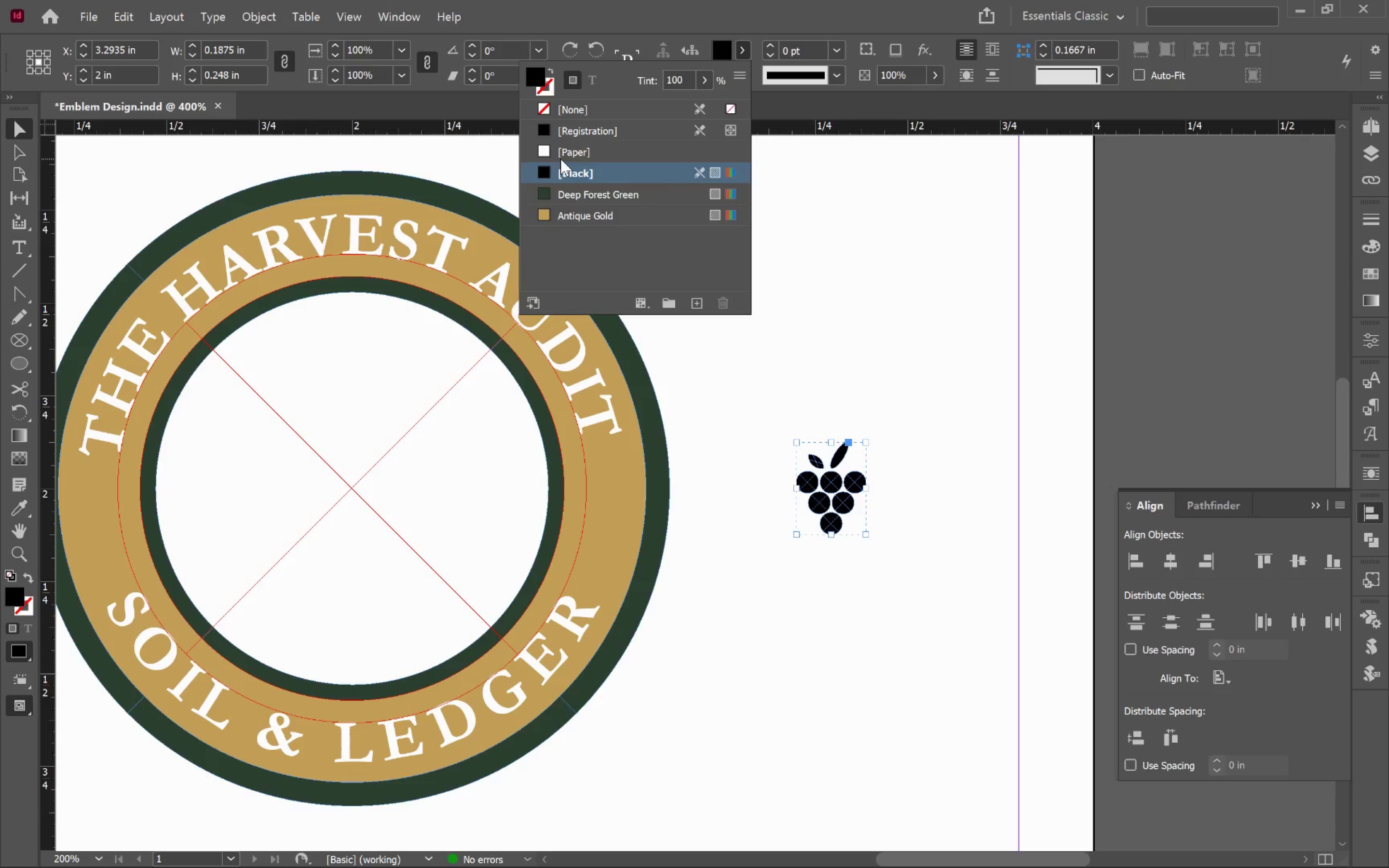 
left_click([563, 153])
 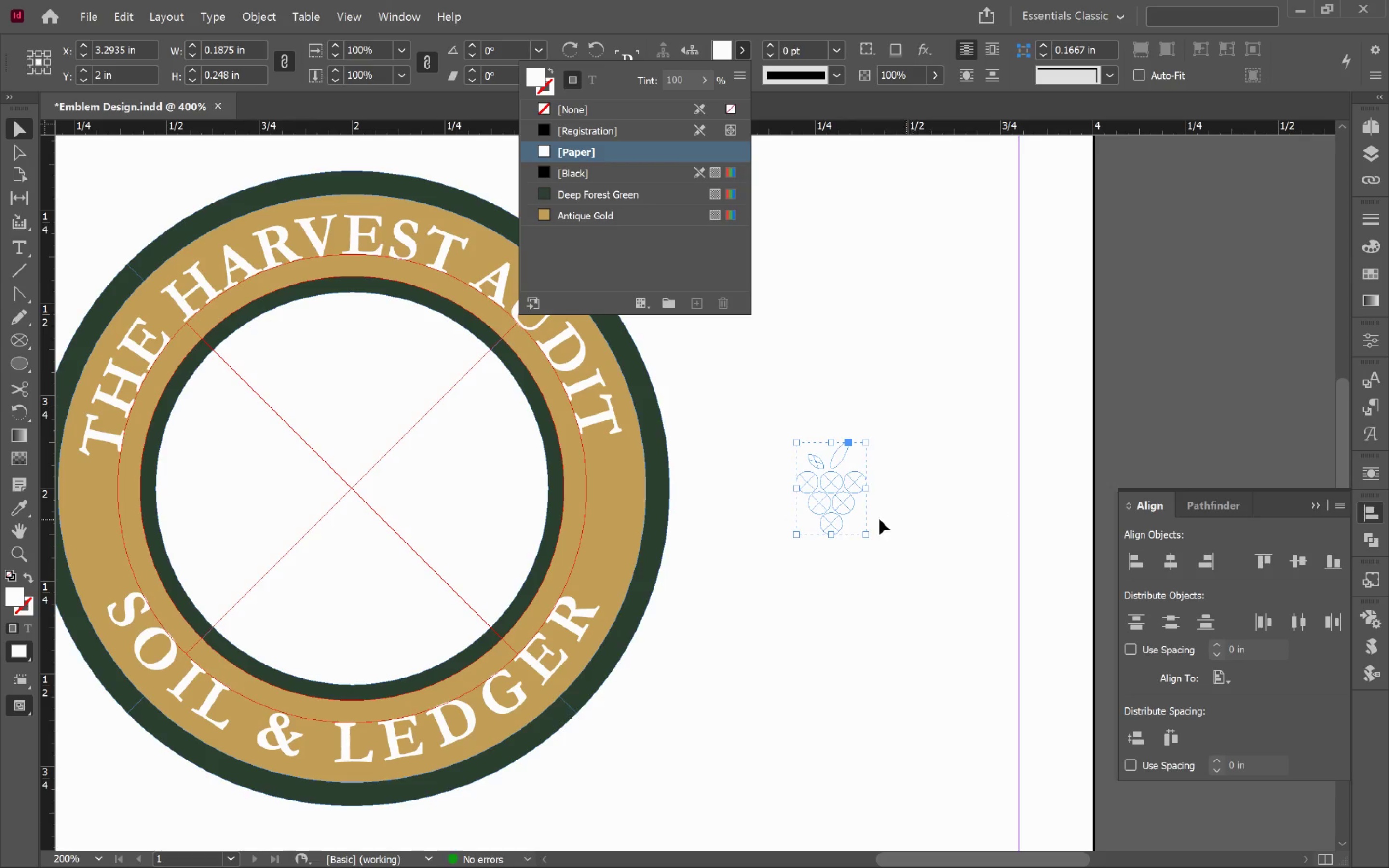 
left_click([829, 500])
 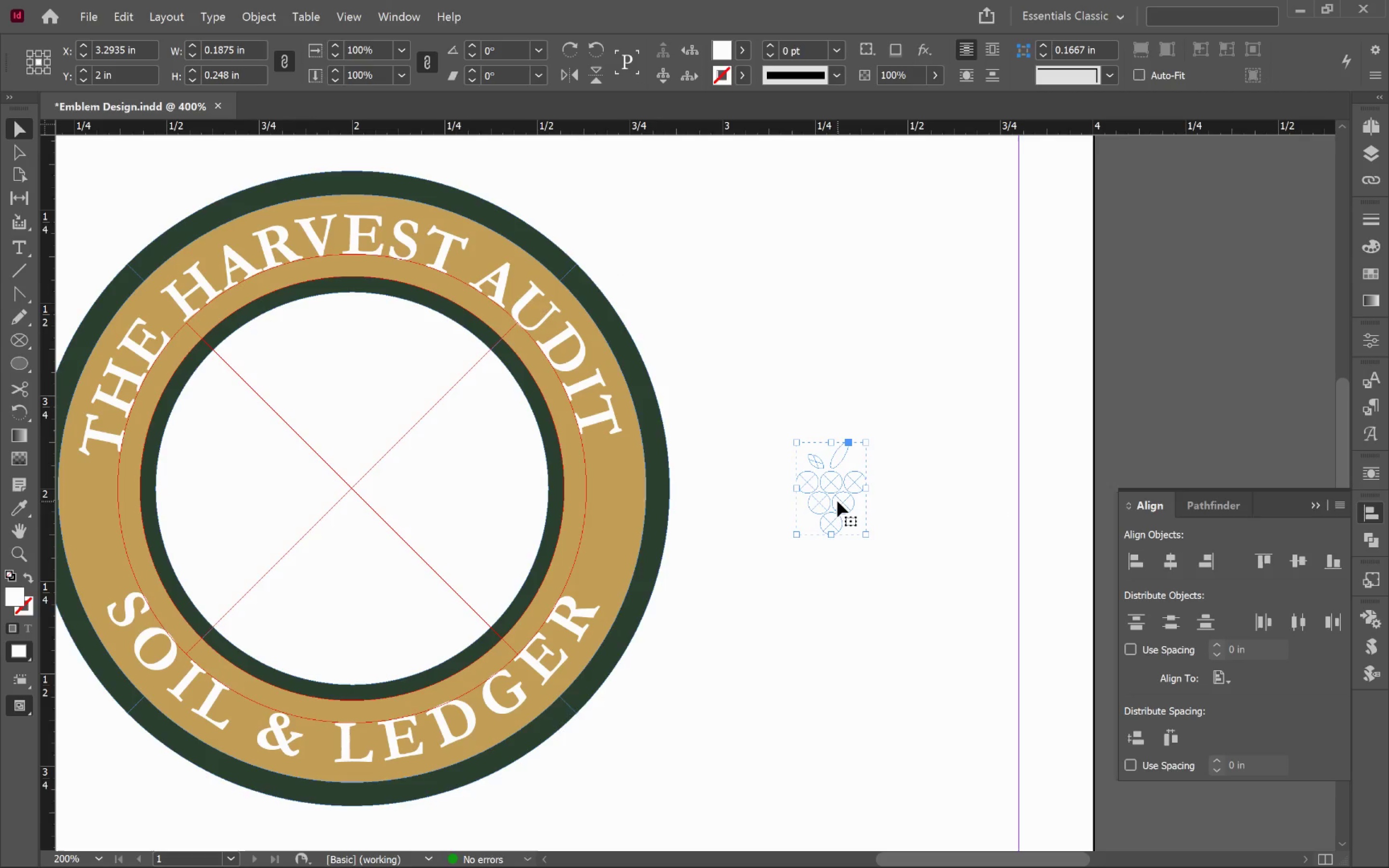 
left_click_drag(start_coordinate=[837, 501], to_coordinate=[617, 508])
 